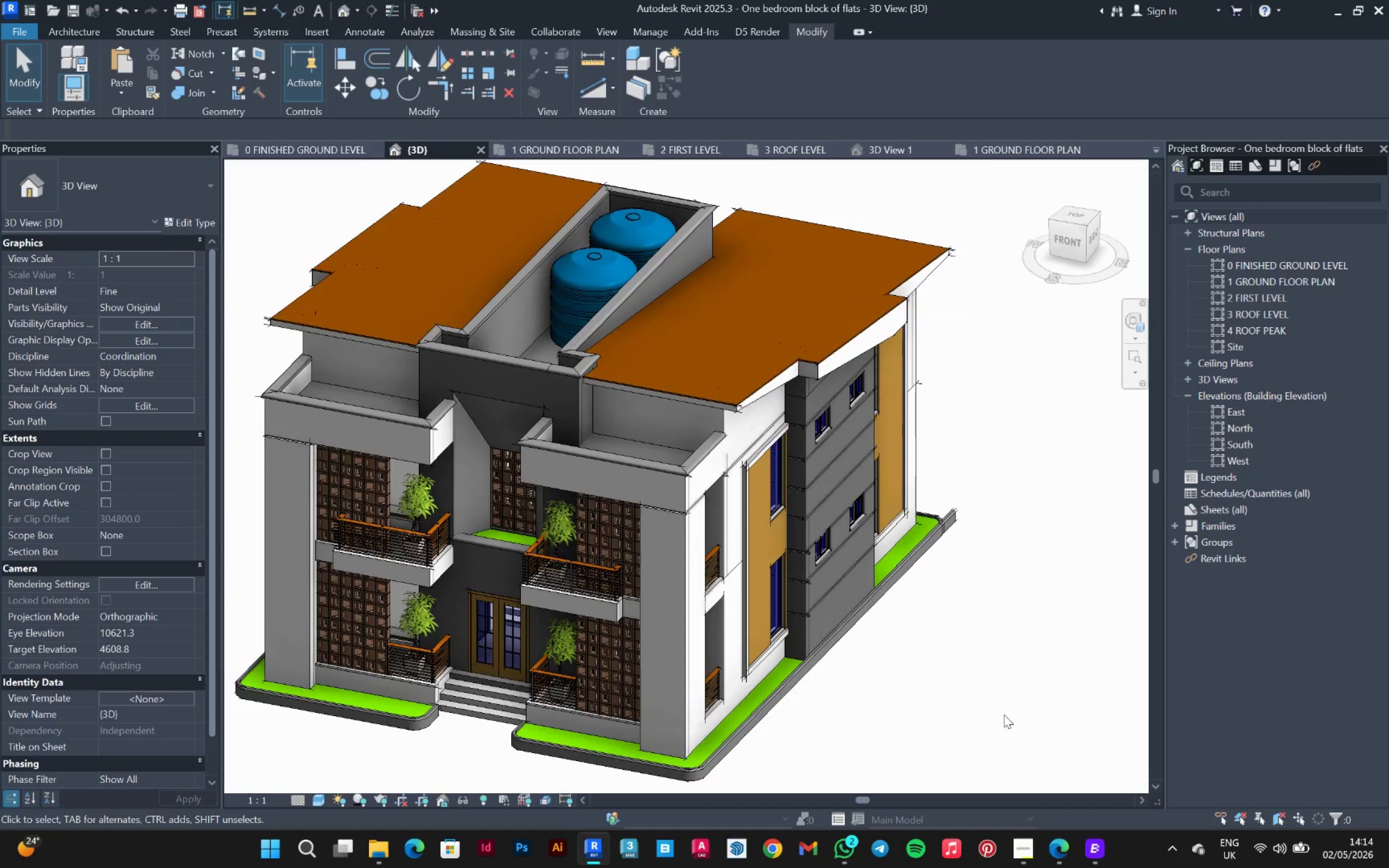 
hold_key(key=ShiftLeft, duration=1.5)
 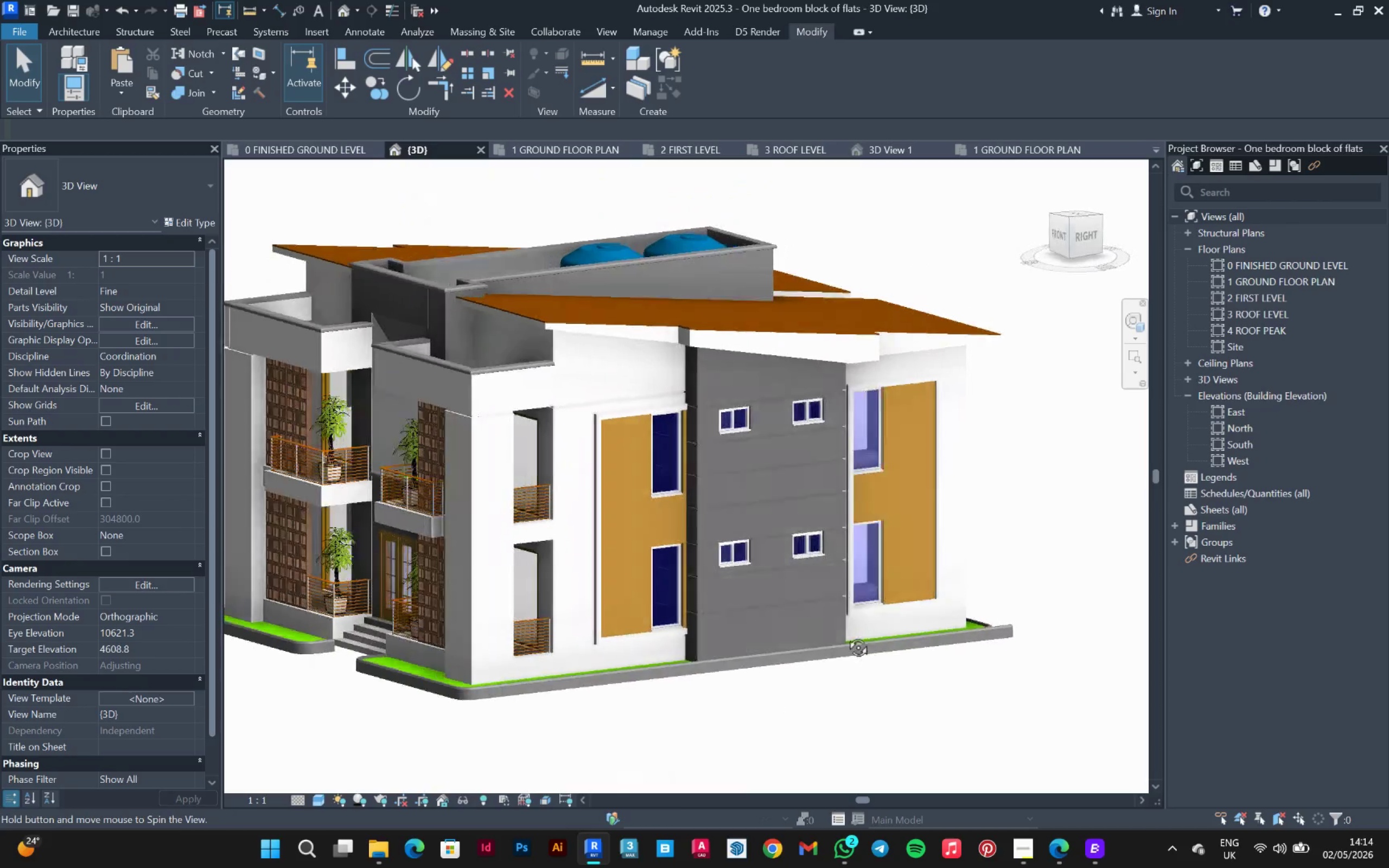 
hold_key(key=ShiftLeft, duration=0.92)
 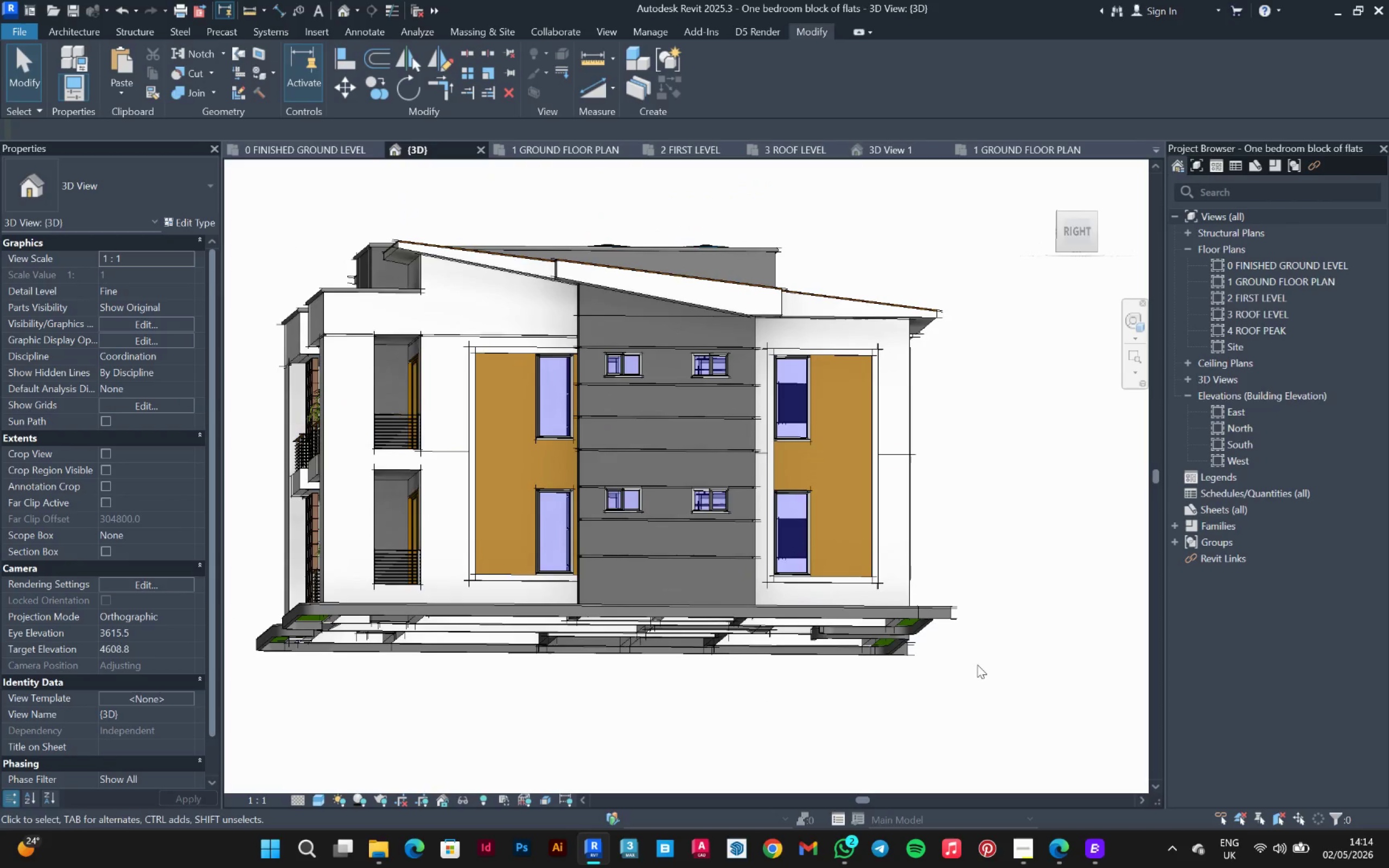 
hold_key(key=ShiftLeft, duration=1.0)
 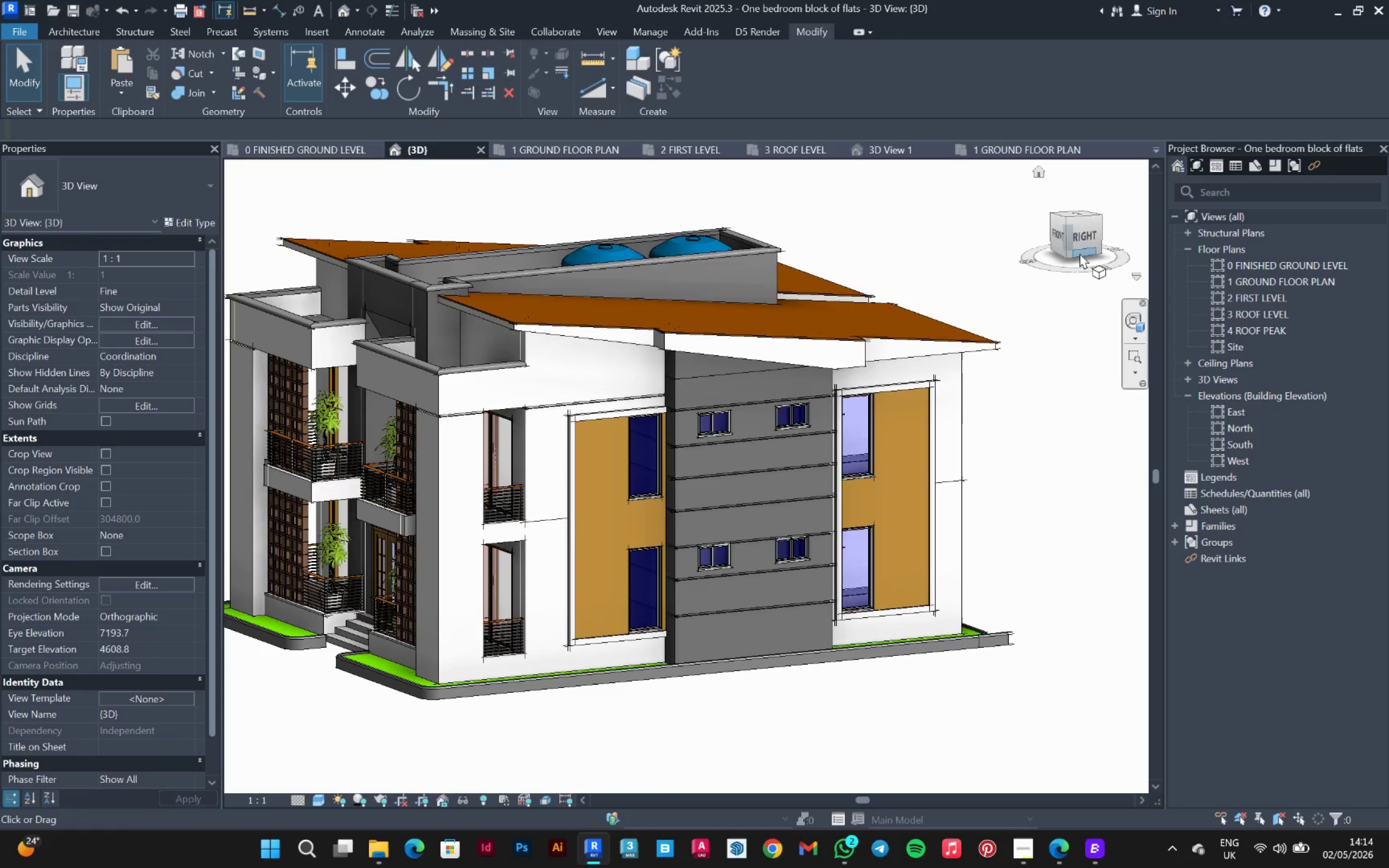 
left_click([1080, 239])
 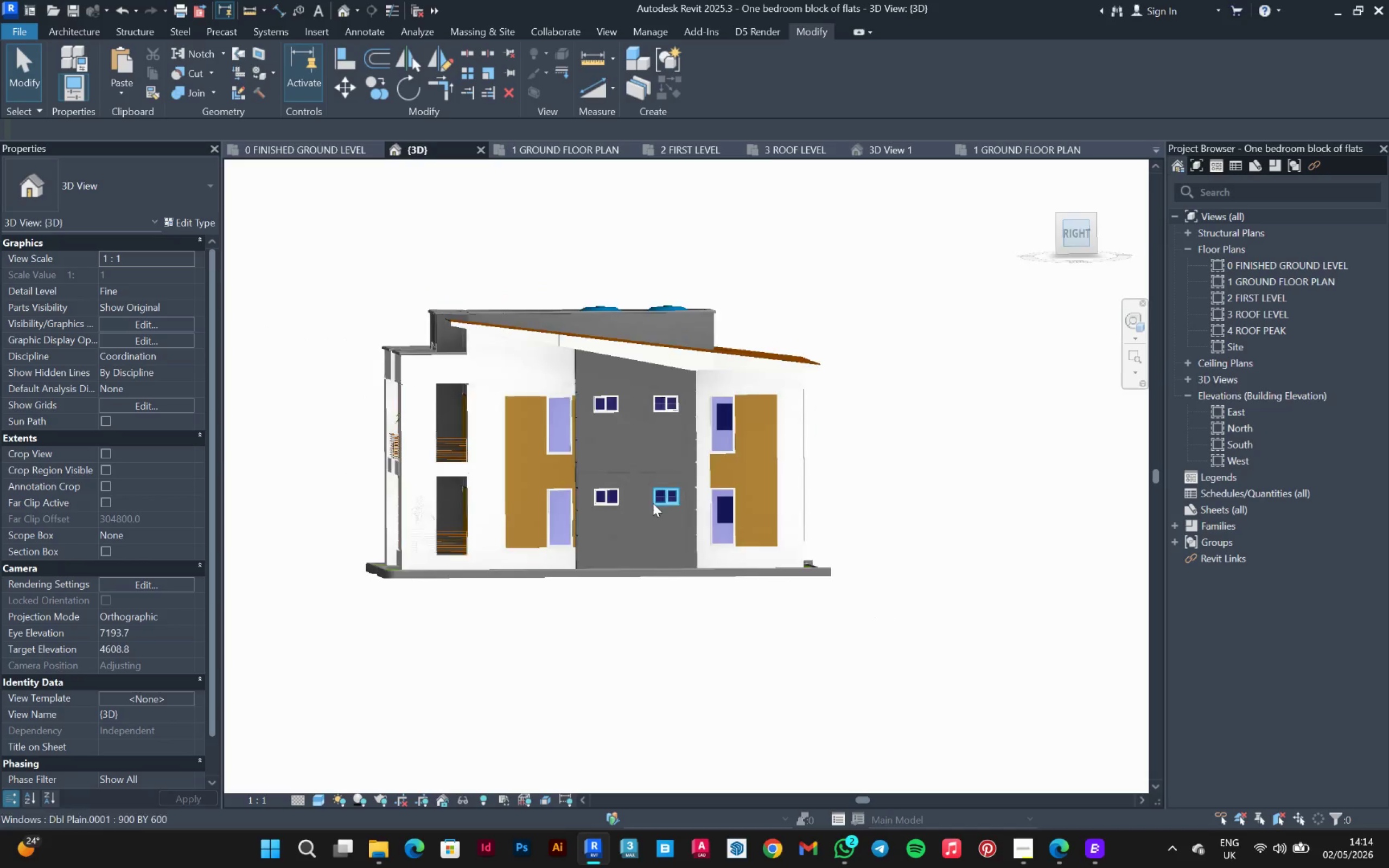 
scroll: coordinate [638, 550], scroll_direction: up, amount: 8.0
 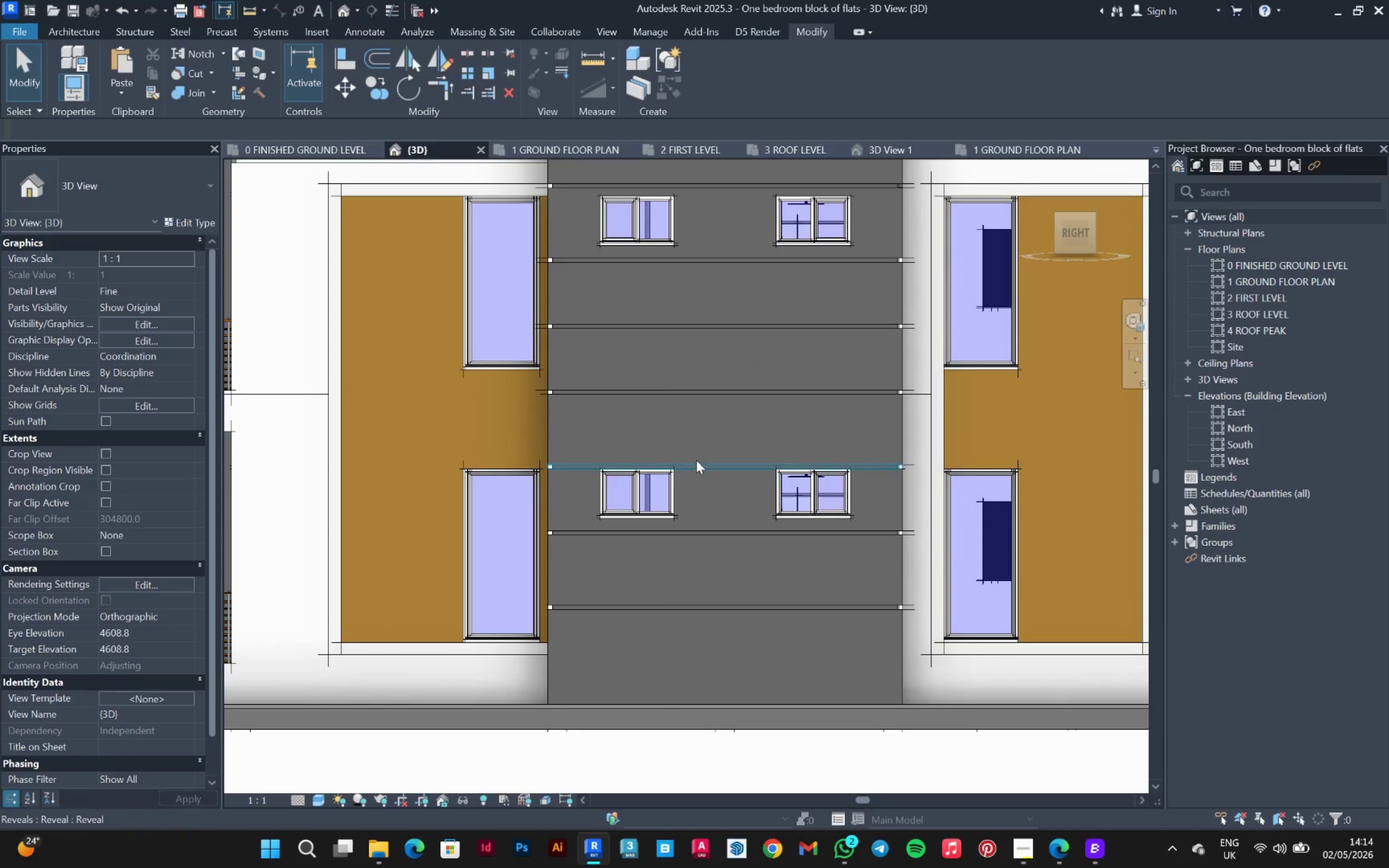 
left_click([703, 464])
 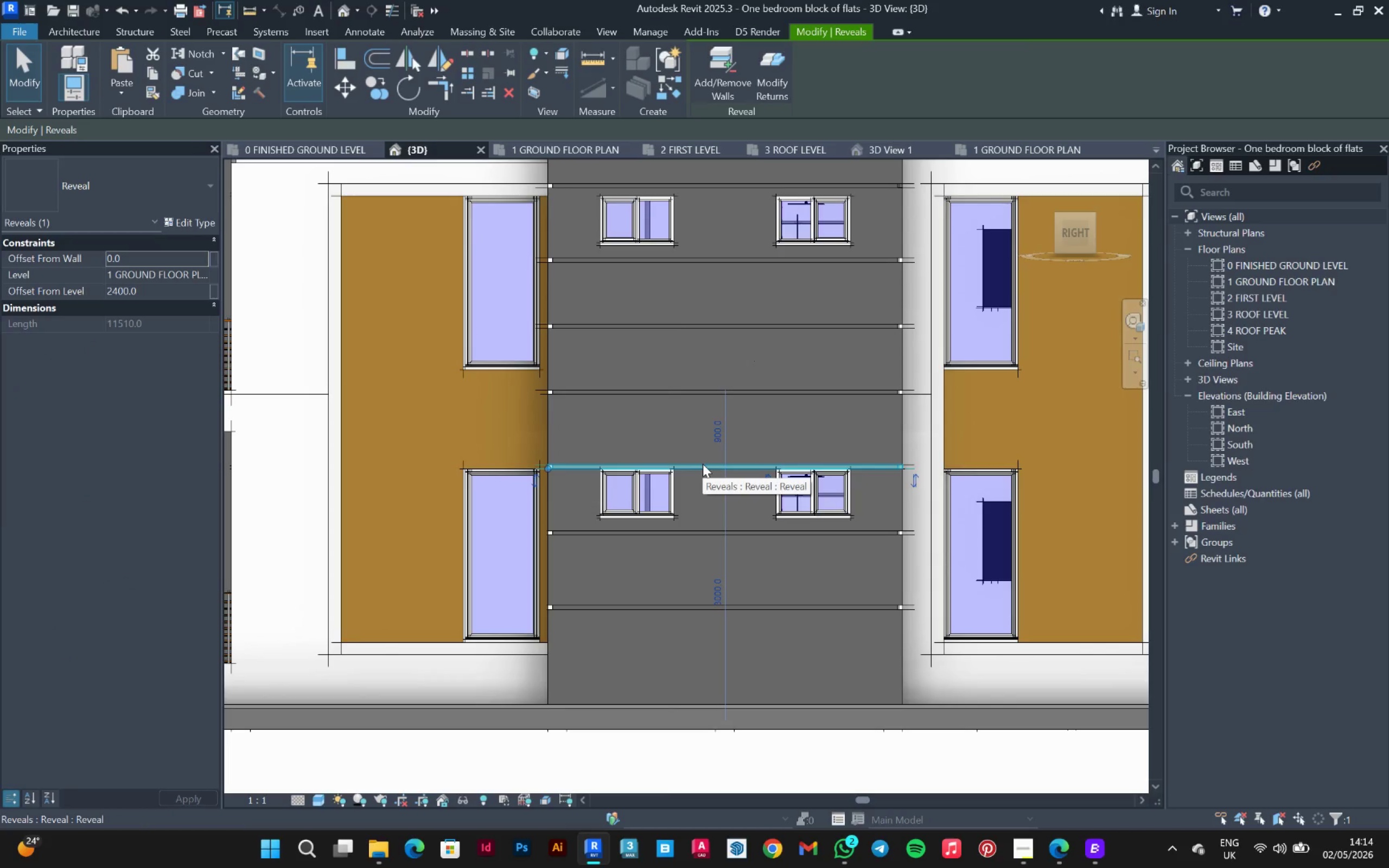 
key(ArrowUp)
 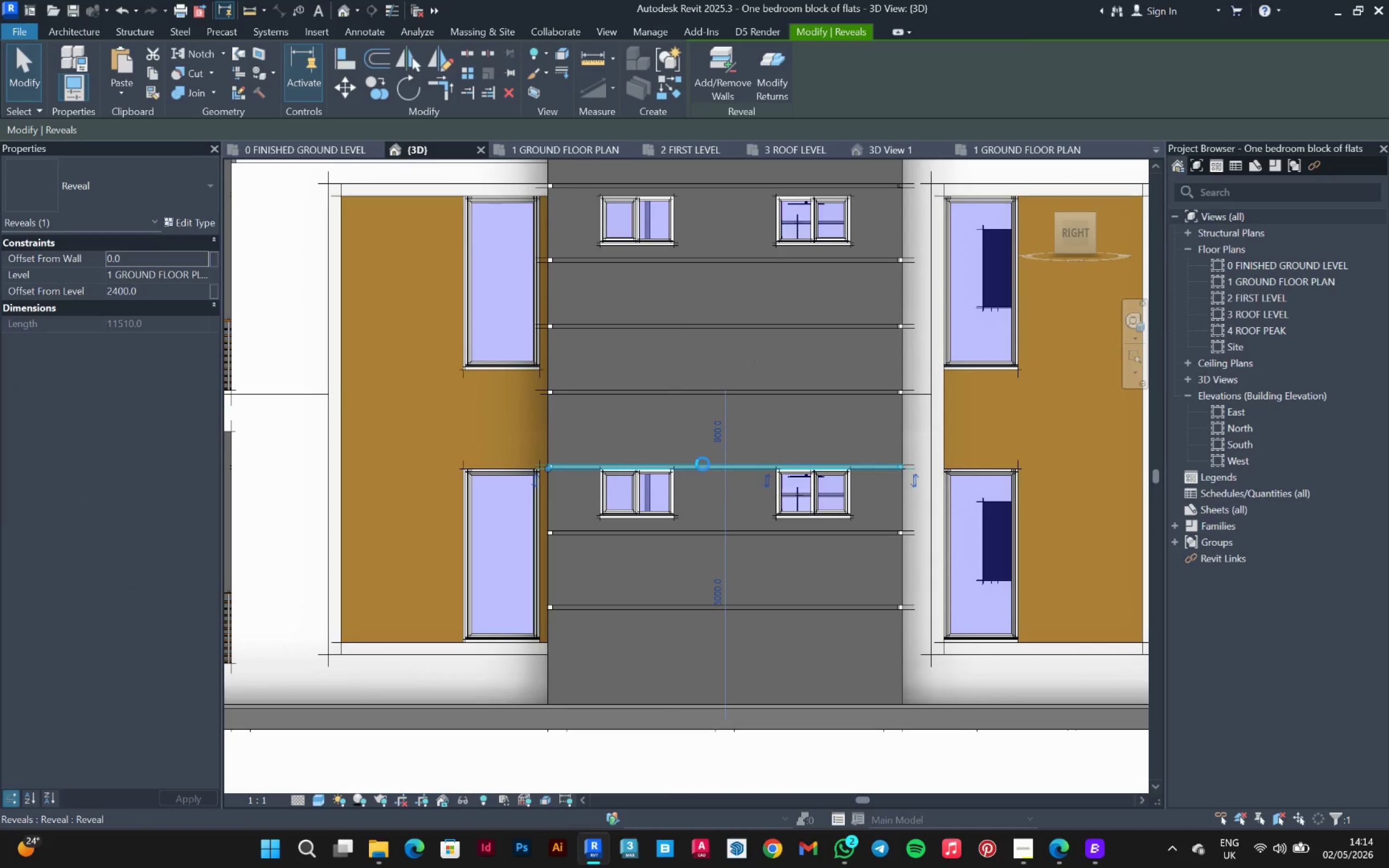 
key(ArrowUp)
 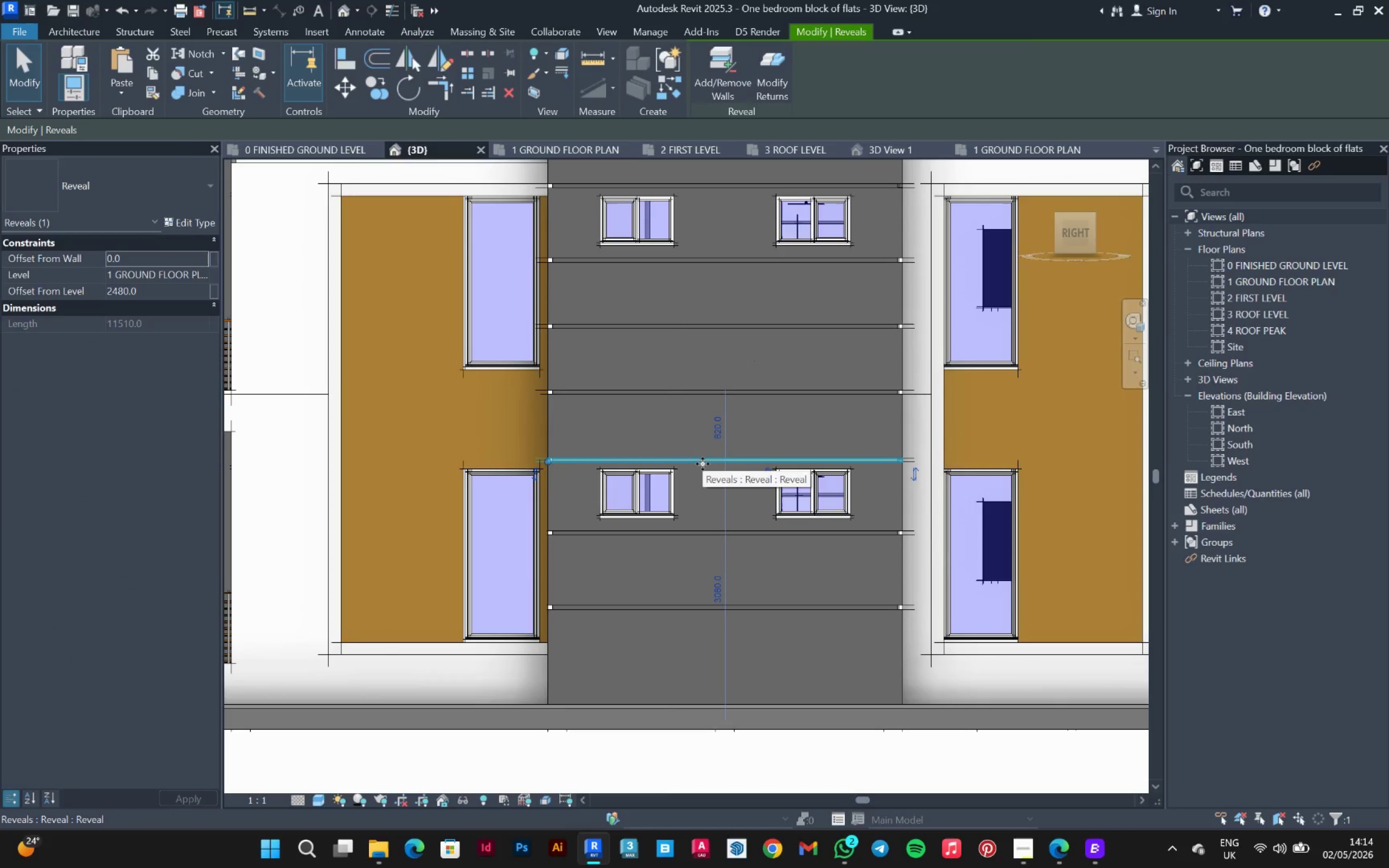 
key(ArrowUp)
 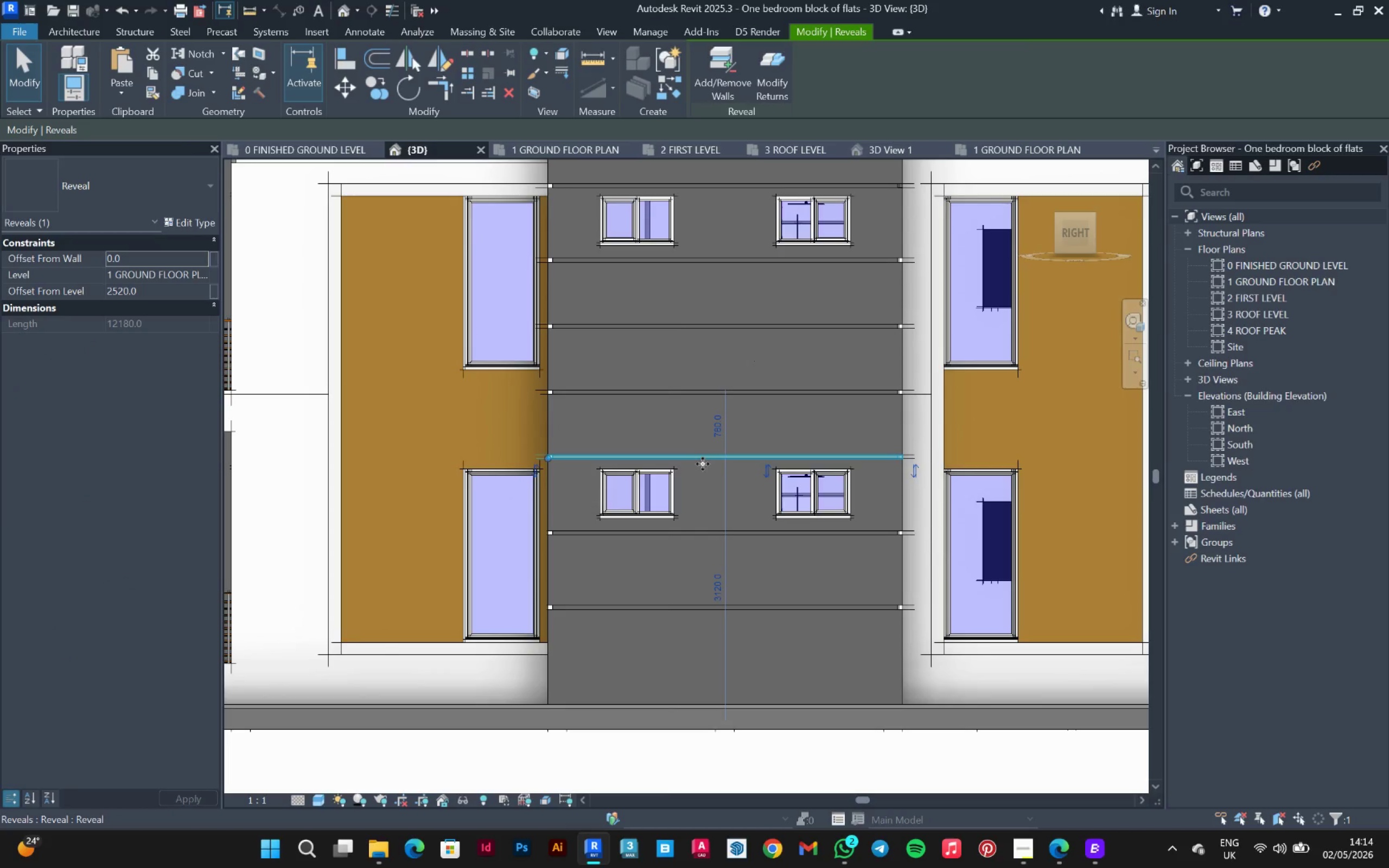 
key(ArrowDown)
 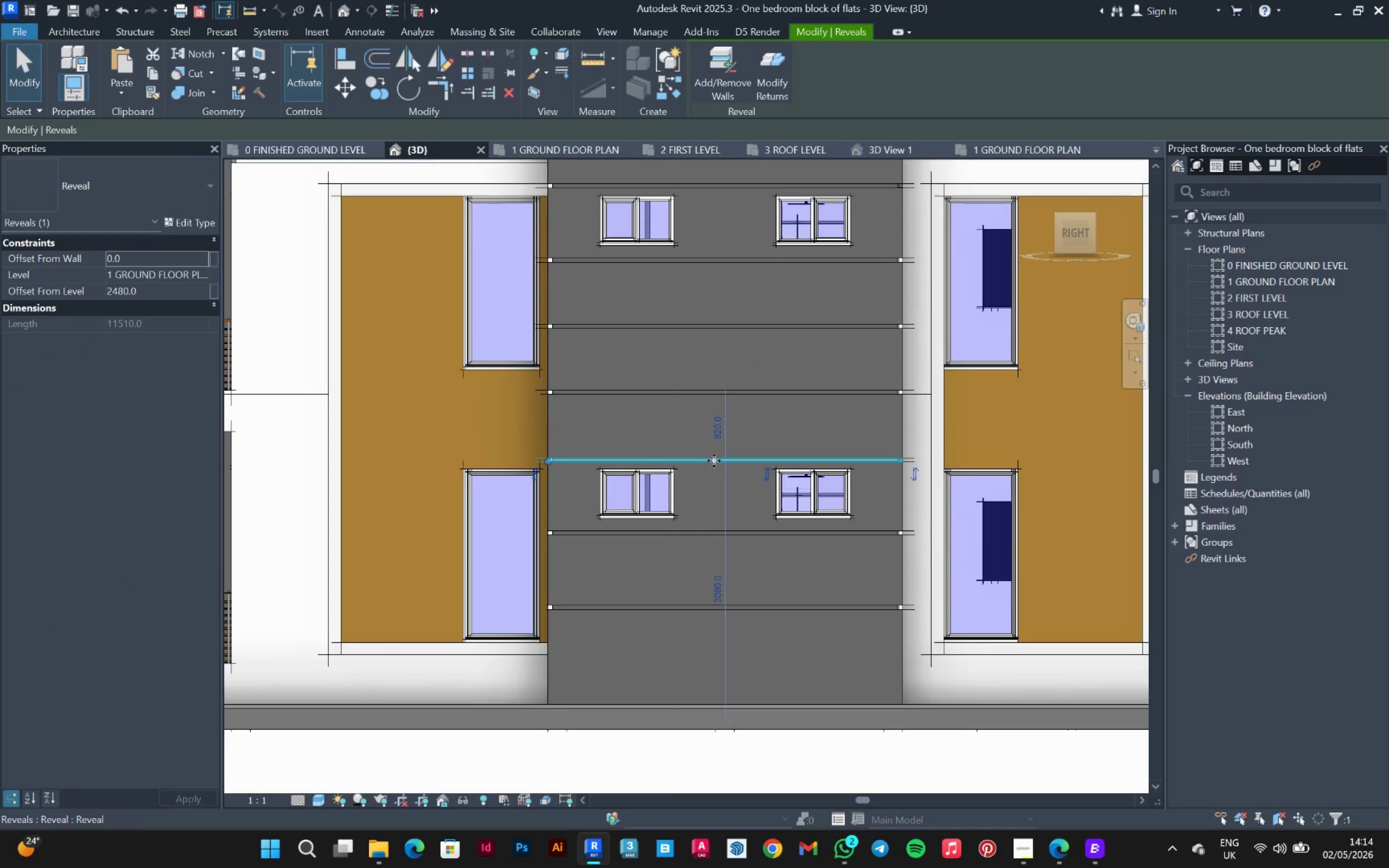 
left_click([789, 420])
 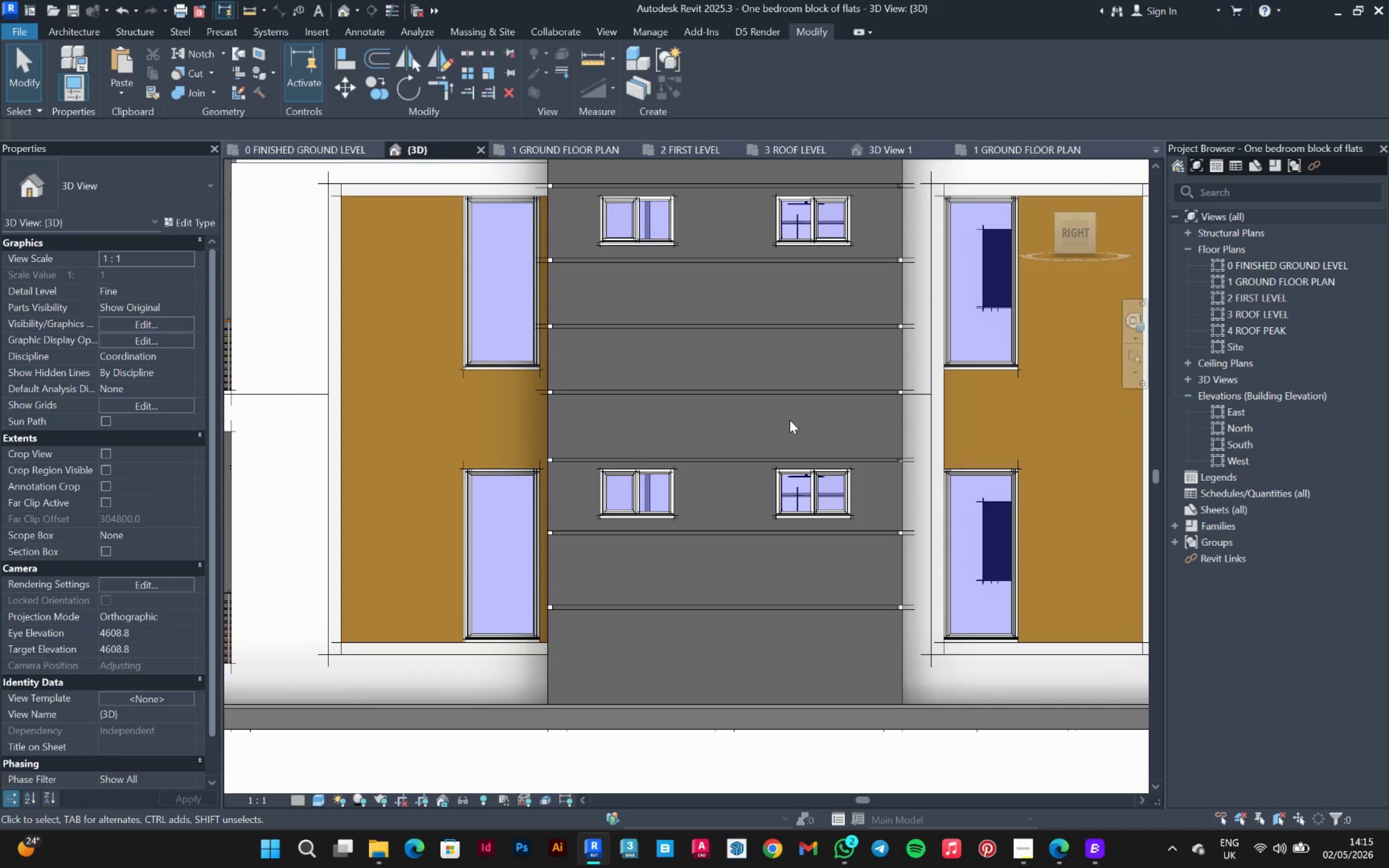 
scroll: coordinate [789, 415], scroll_direction: down, amount: 6.0
 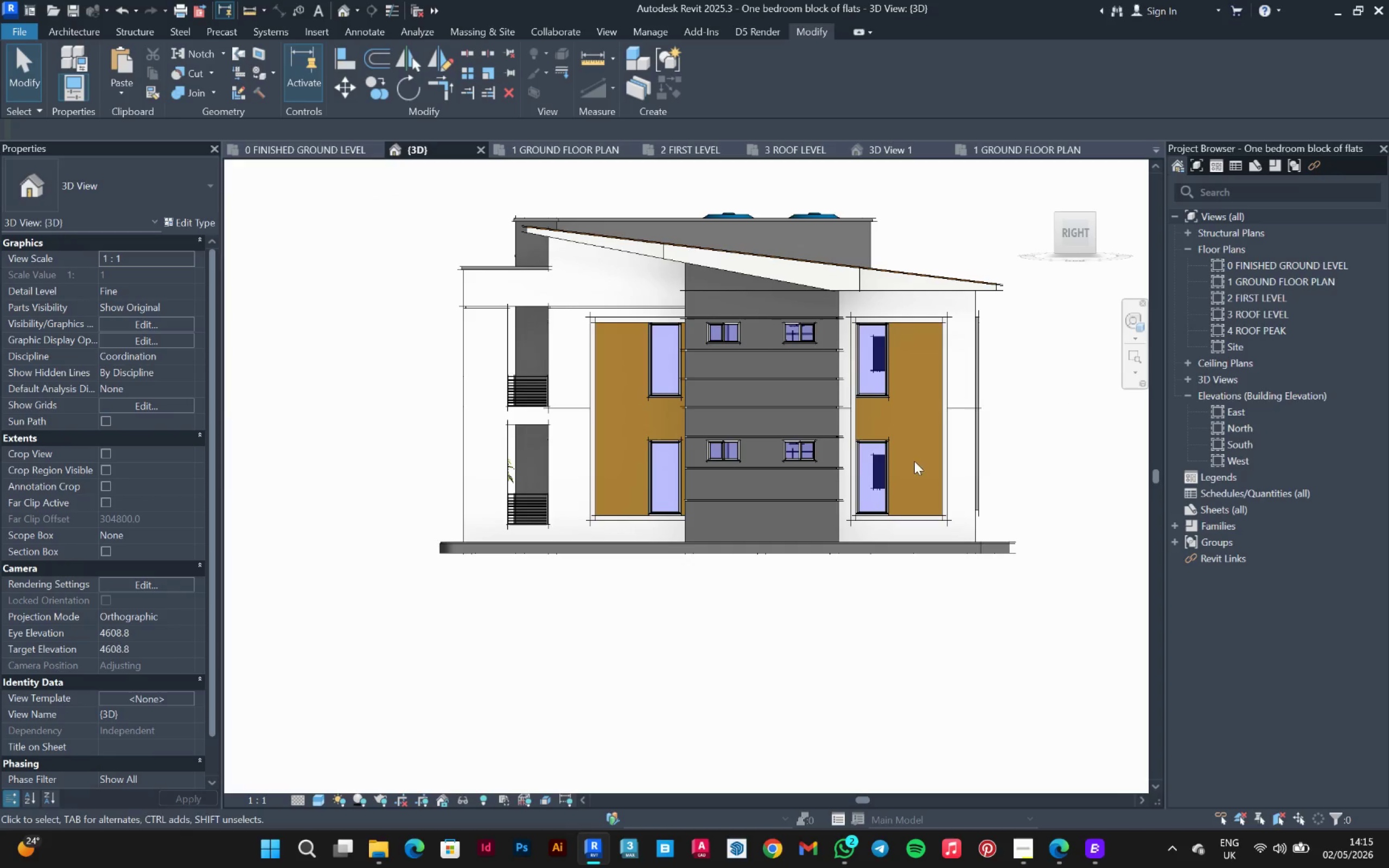 
hold_key(key=ShiftLeft, duration=0.91)
 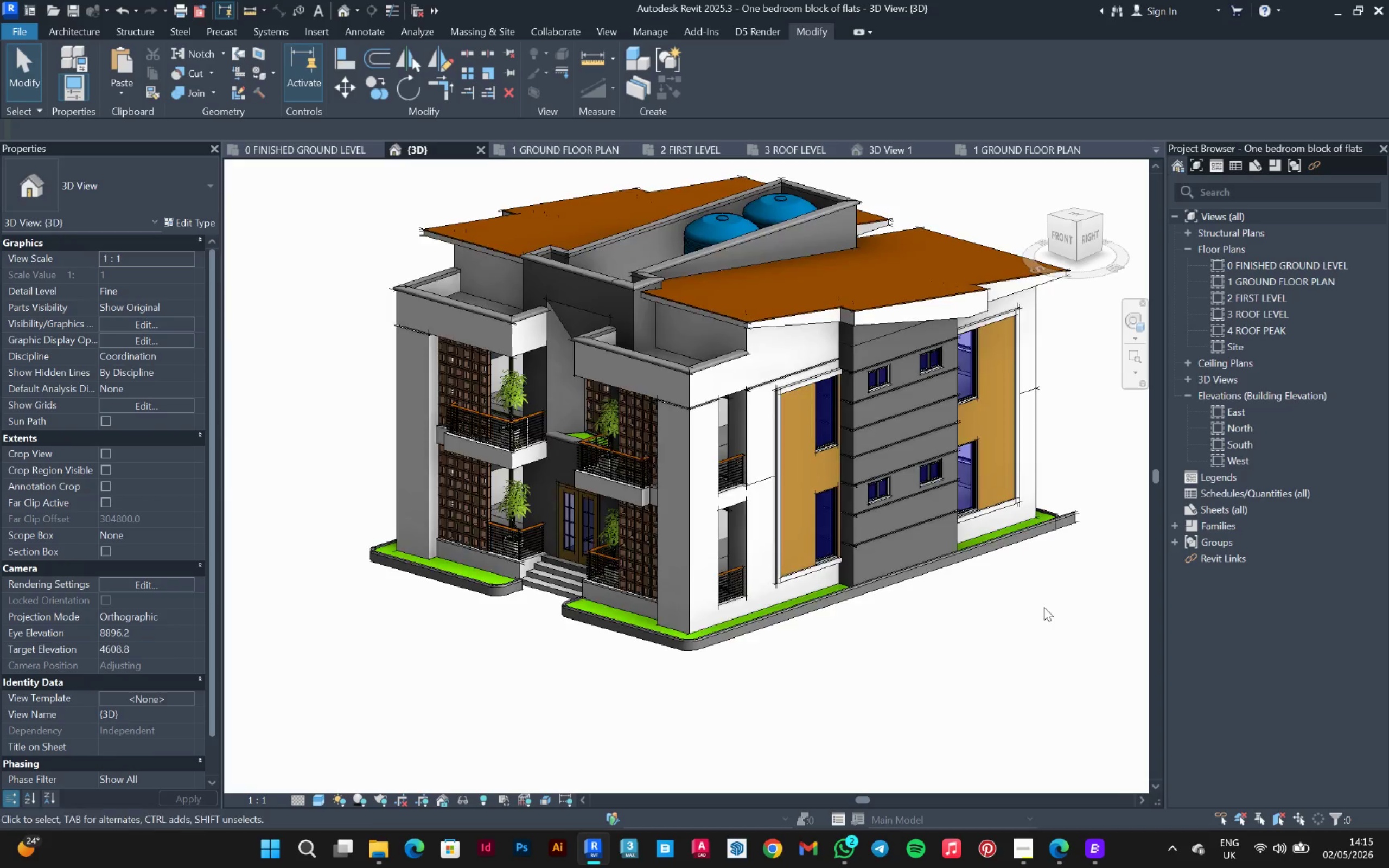 
hold_key(key=ShiftLeft, duration=0.39)
 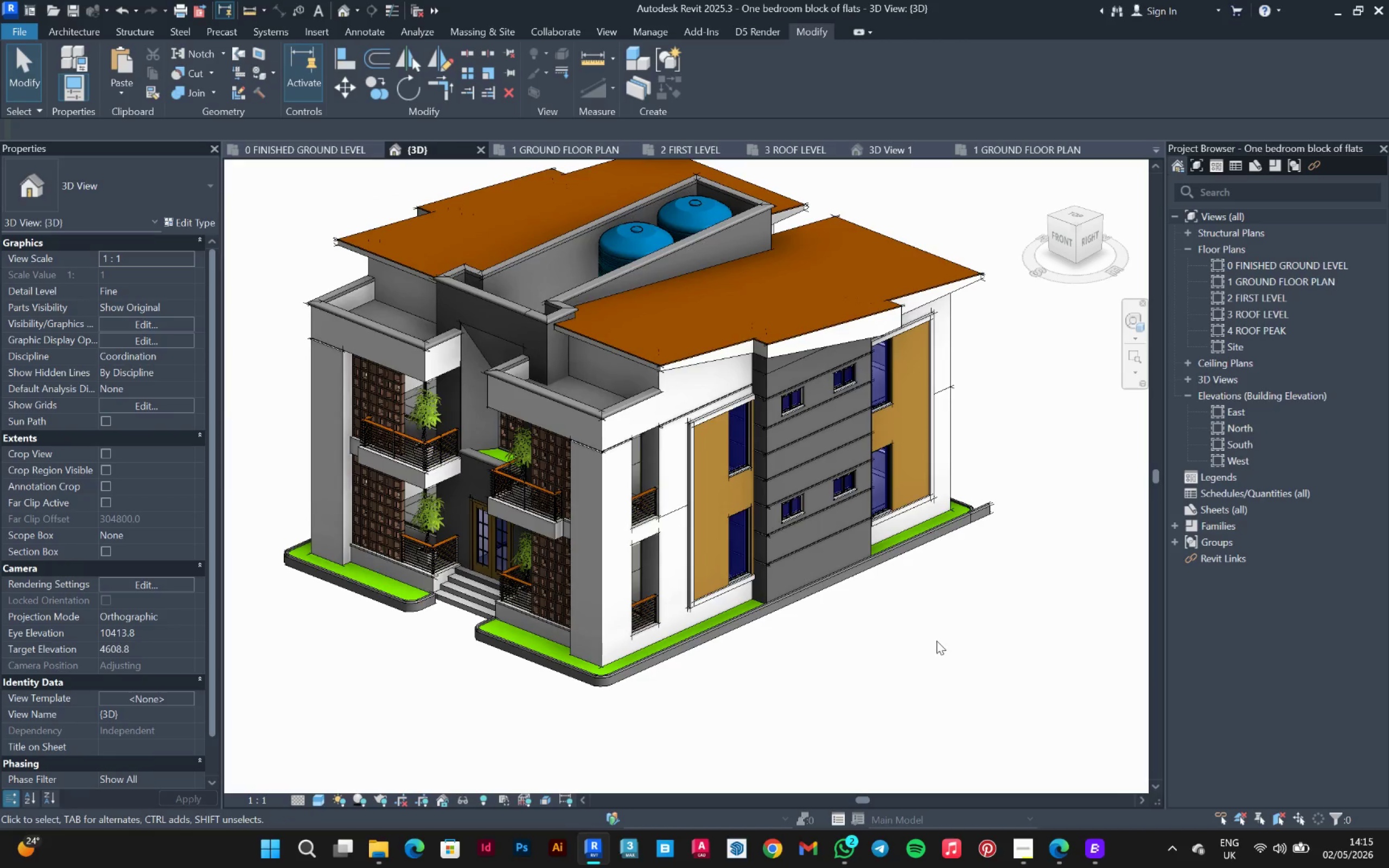 
hold_key(key=ShiftLeft, duration=0.52)
 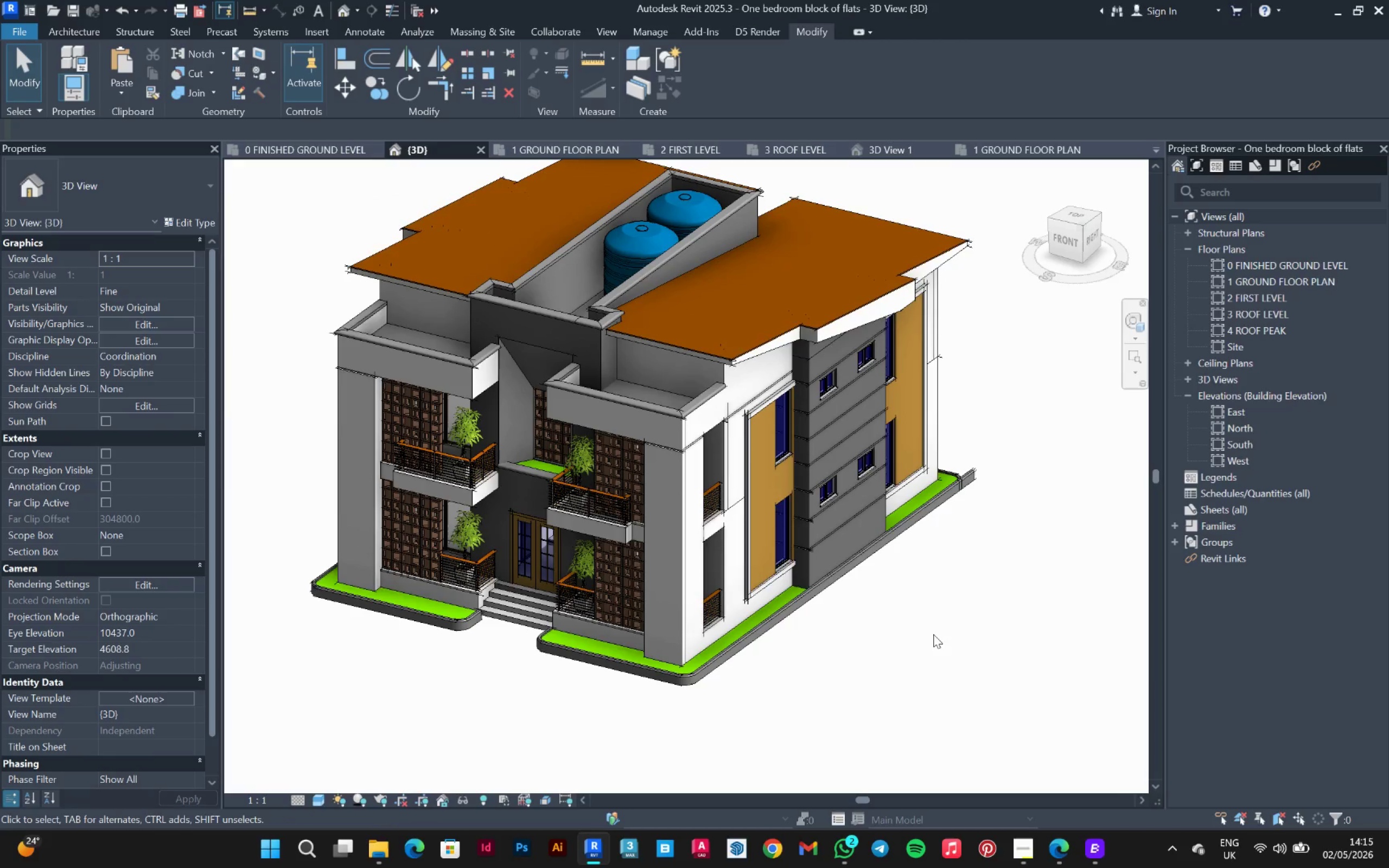 
scroll: coordinate [933, 634], scroll_direction: up, amount: 1.0
 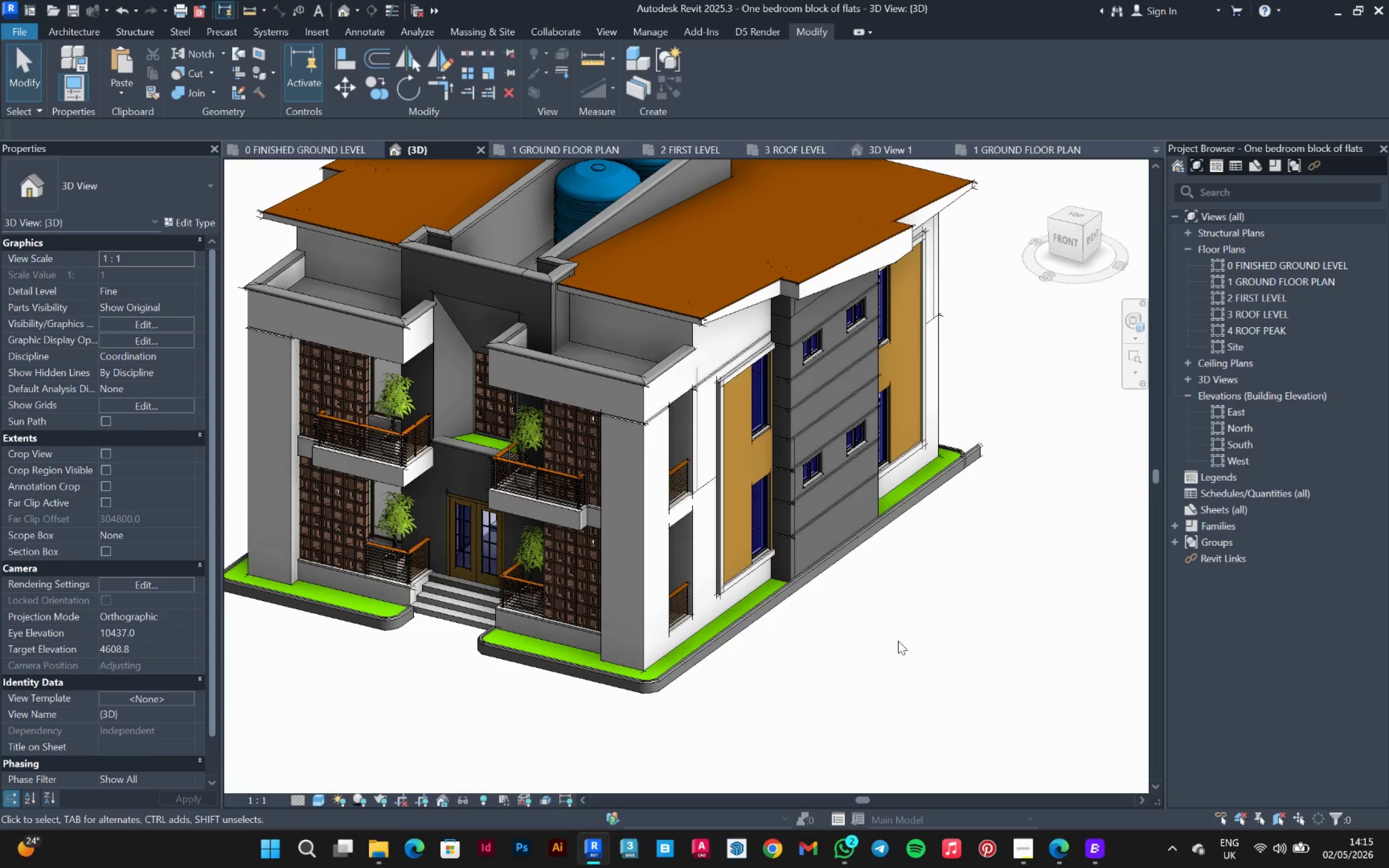 
hold_key(key=ShiftLeft, duration=1.5)
 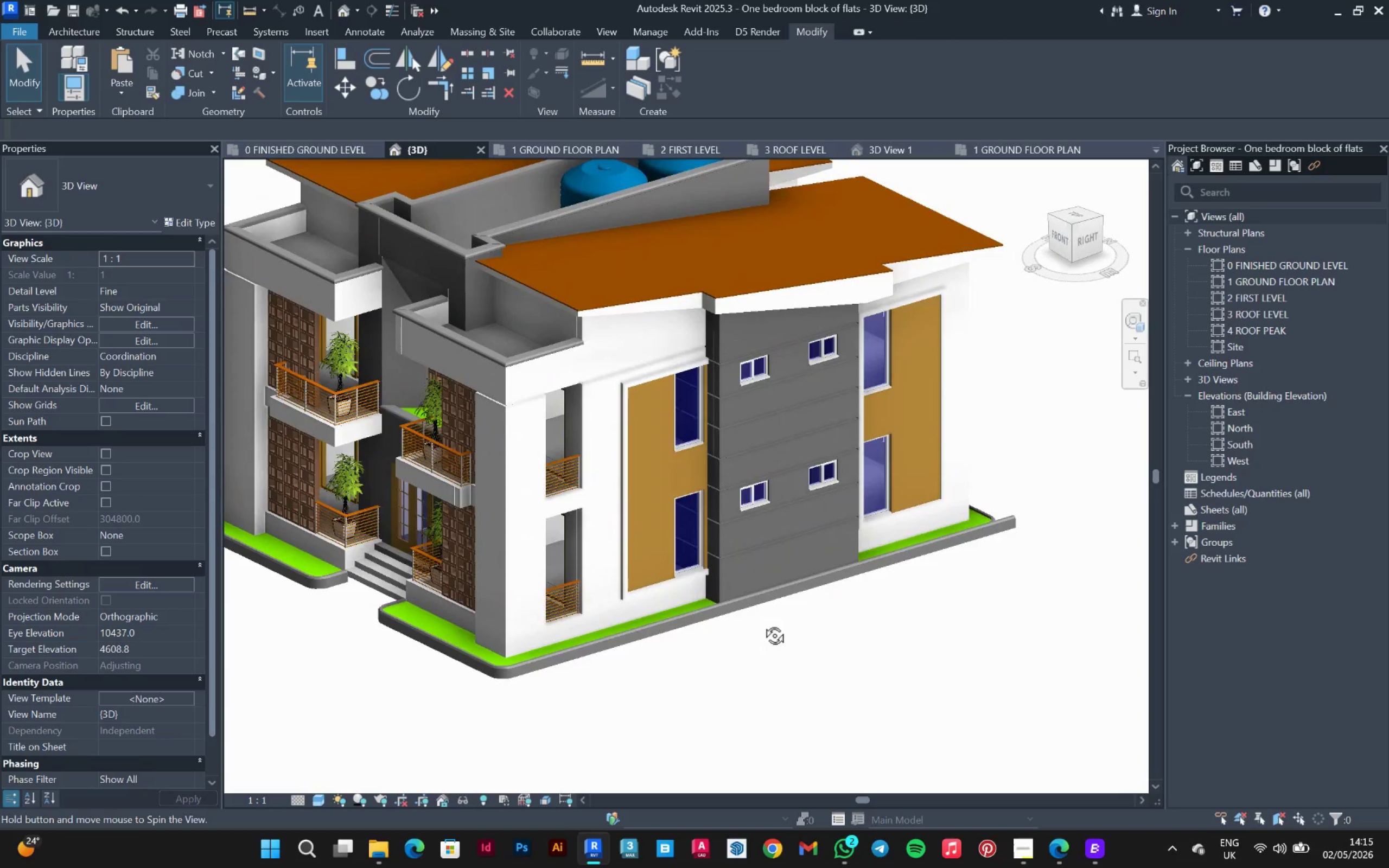 
hold_key(key=ShiftLeft, duration=1.23)
 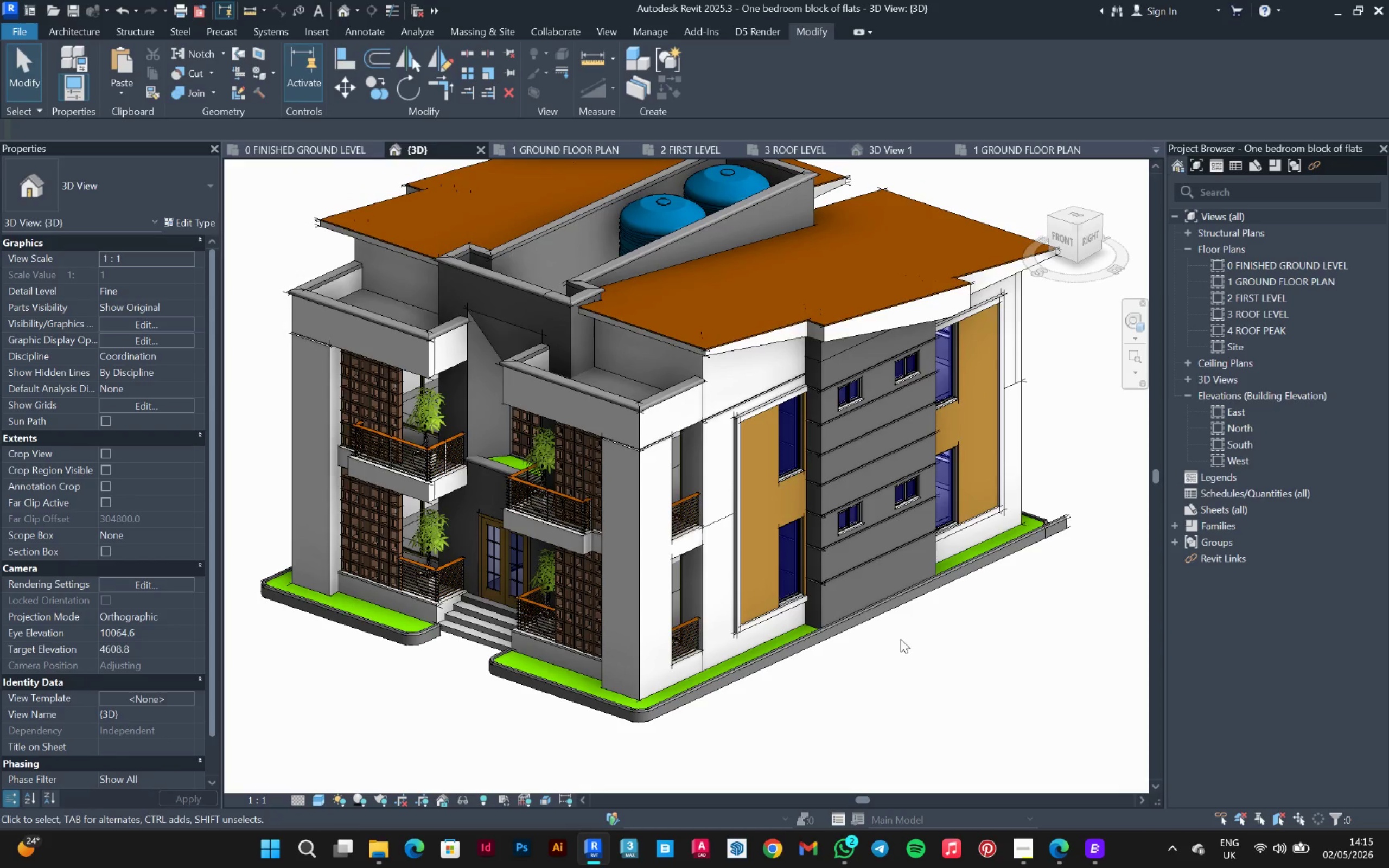 
wait(8.92)
 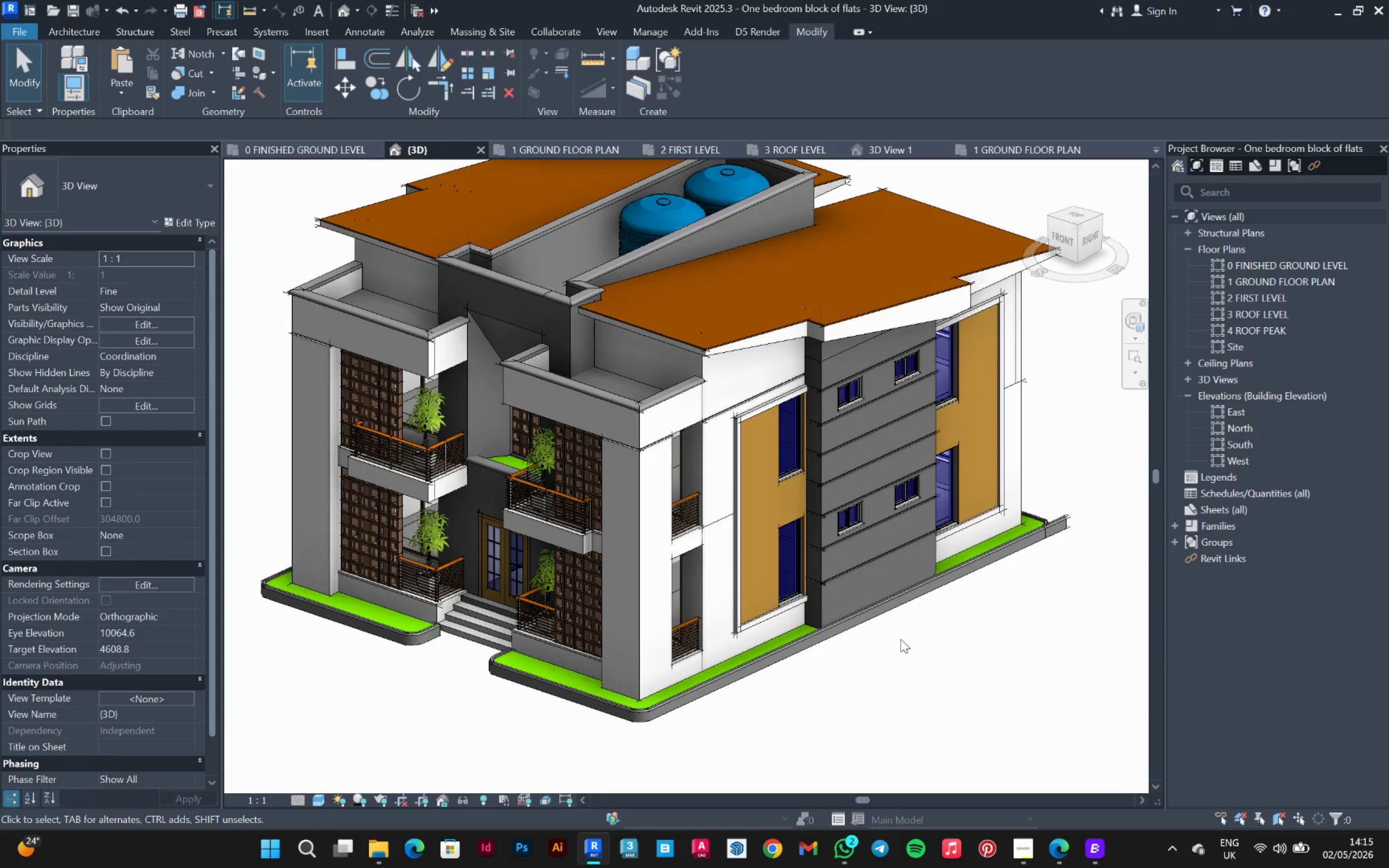 
left_click([854, 569])
 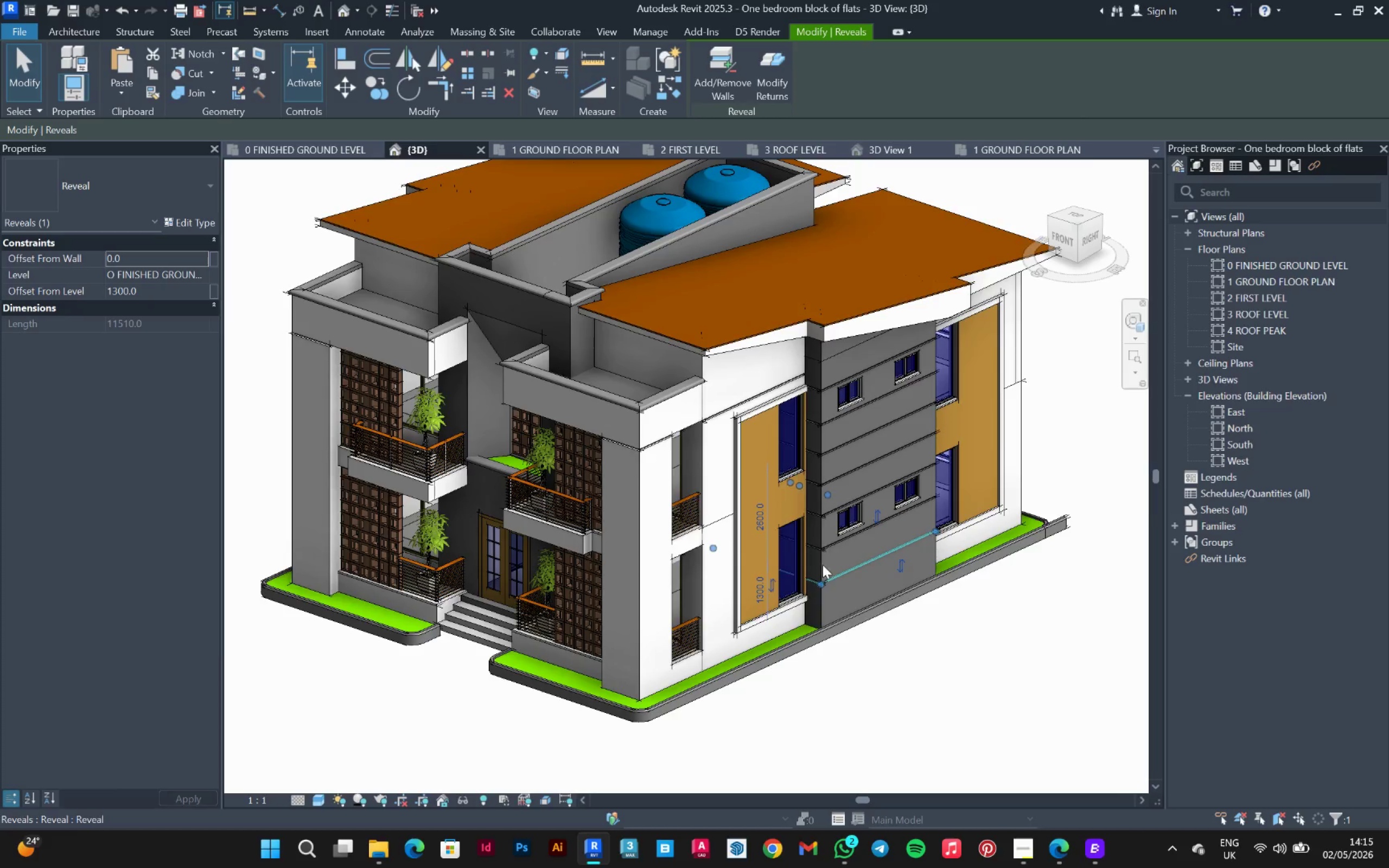 
scroll: coordinate [814, 560], scroll_direction: up, amount: 2.0
 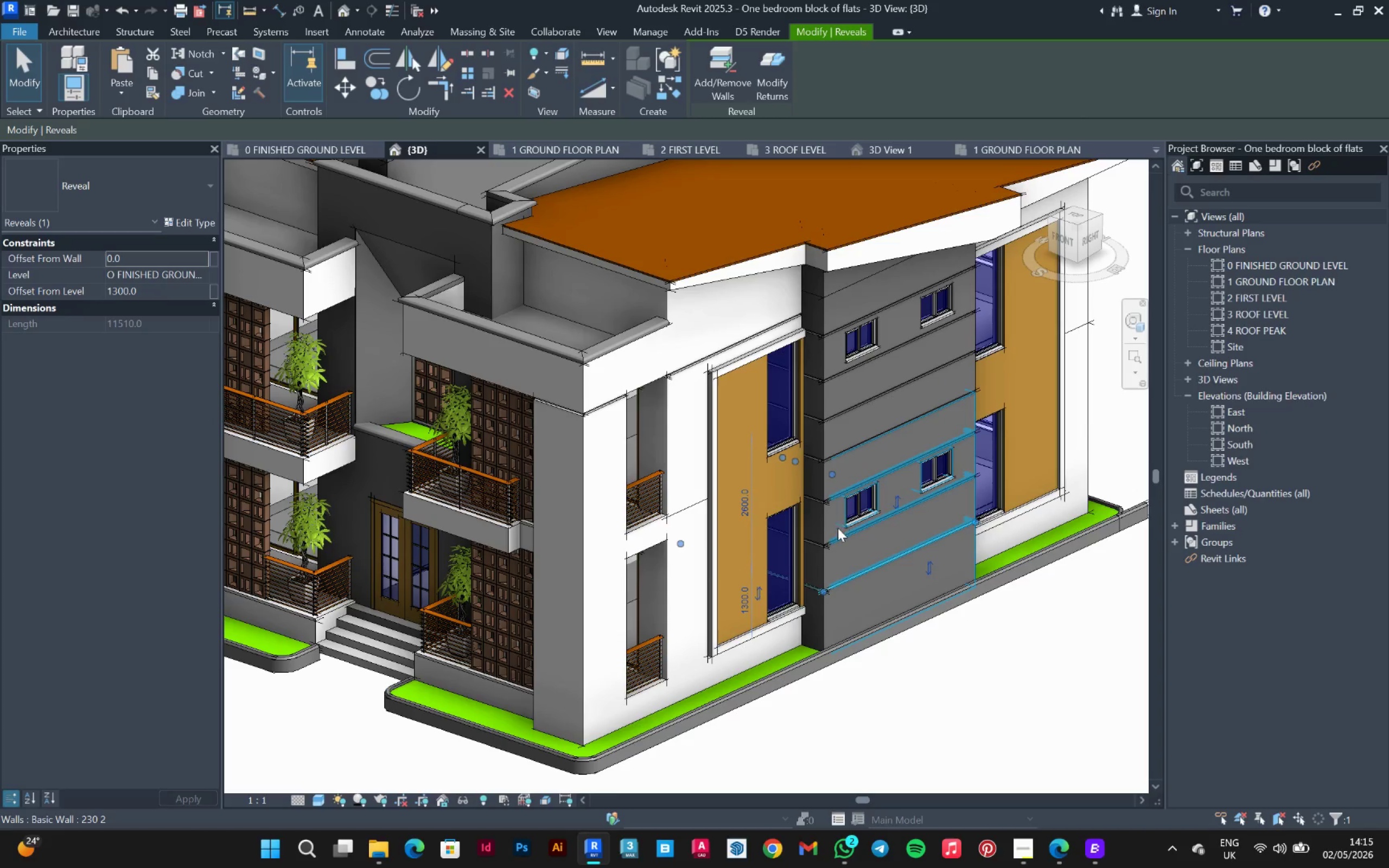 
hold_key(key=ControlLeft, duration=1.5)
left_click([837, 540])
 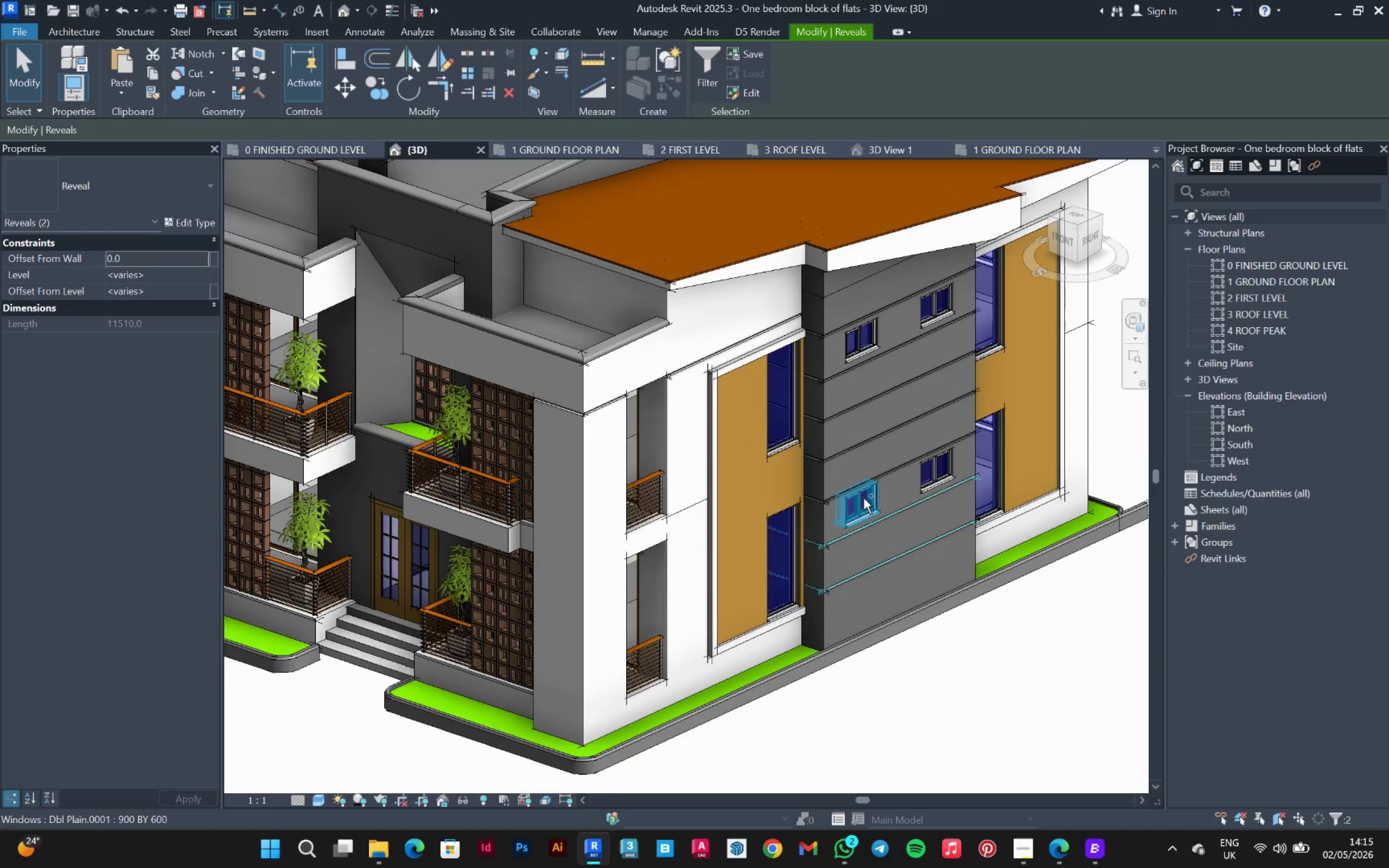 
hold_key(key=ControlLeft, duration=1.51)
 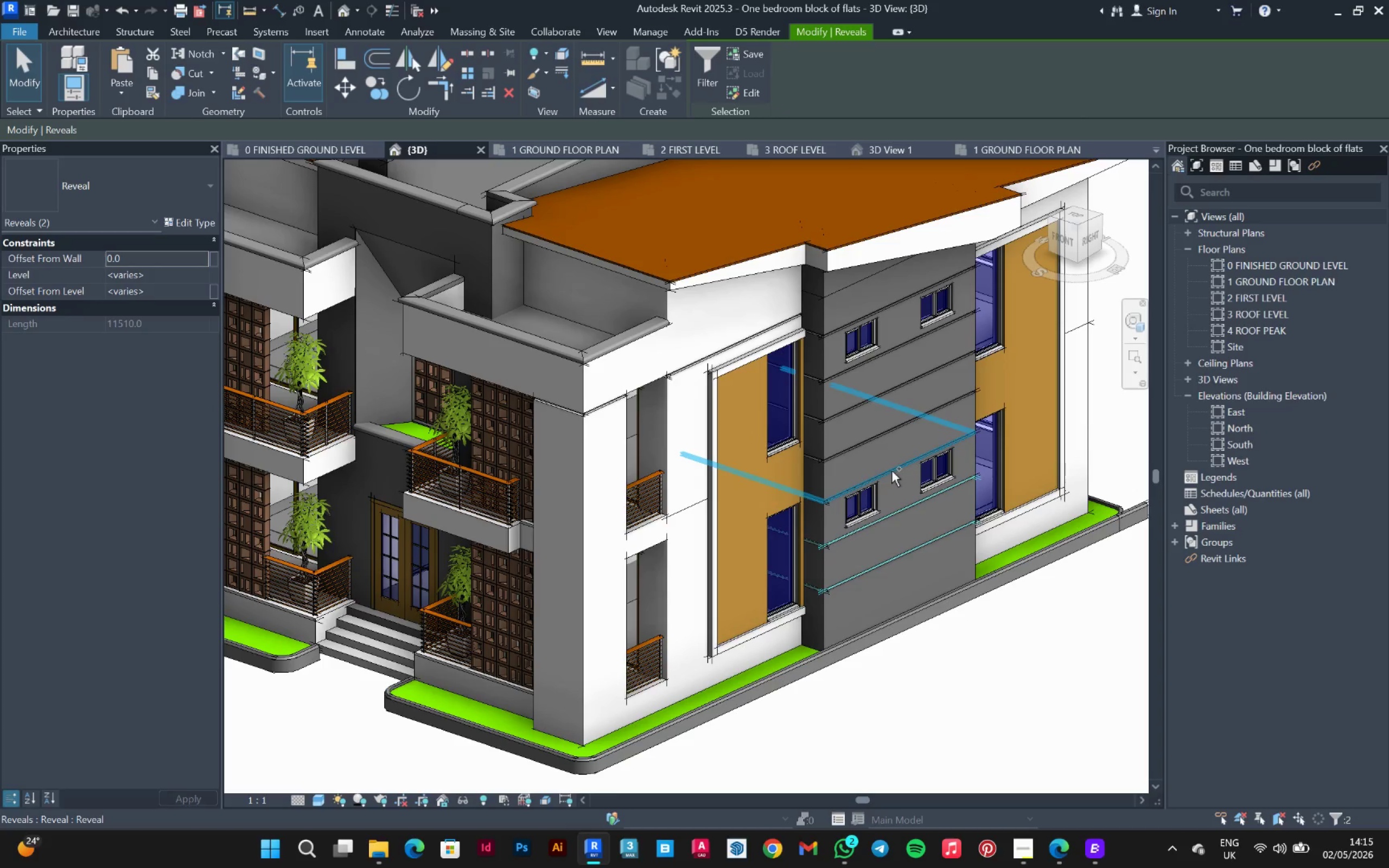 
hold_key(key=ControlLeft, duration=1.52)
left_click([891, 471])
 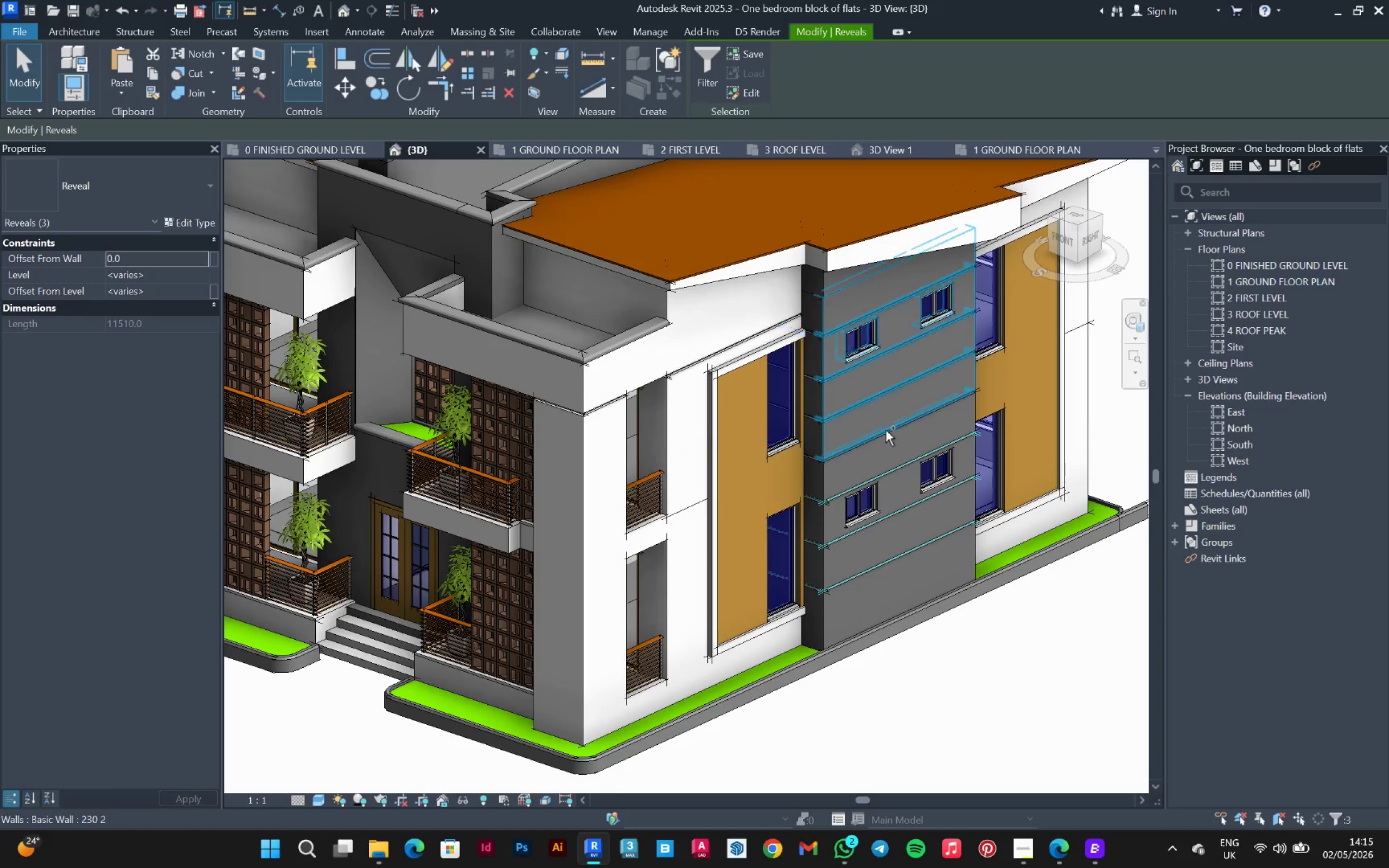 
hold_key(key=ControlLeft, duration=1.52)
left_click([885, 432])
 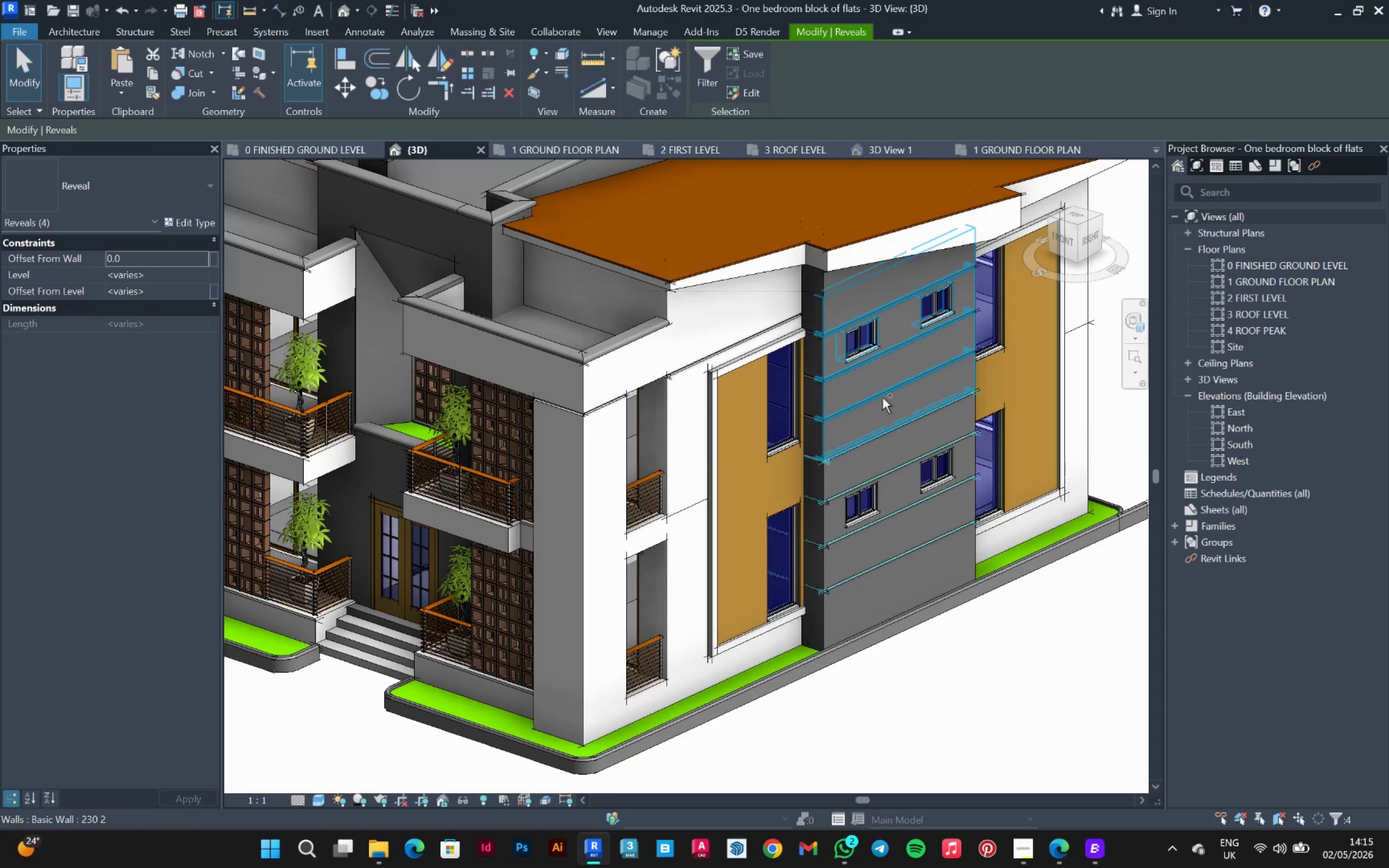 
hold_key(key=ControlLeft, duration=0.84)
 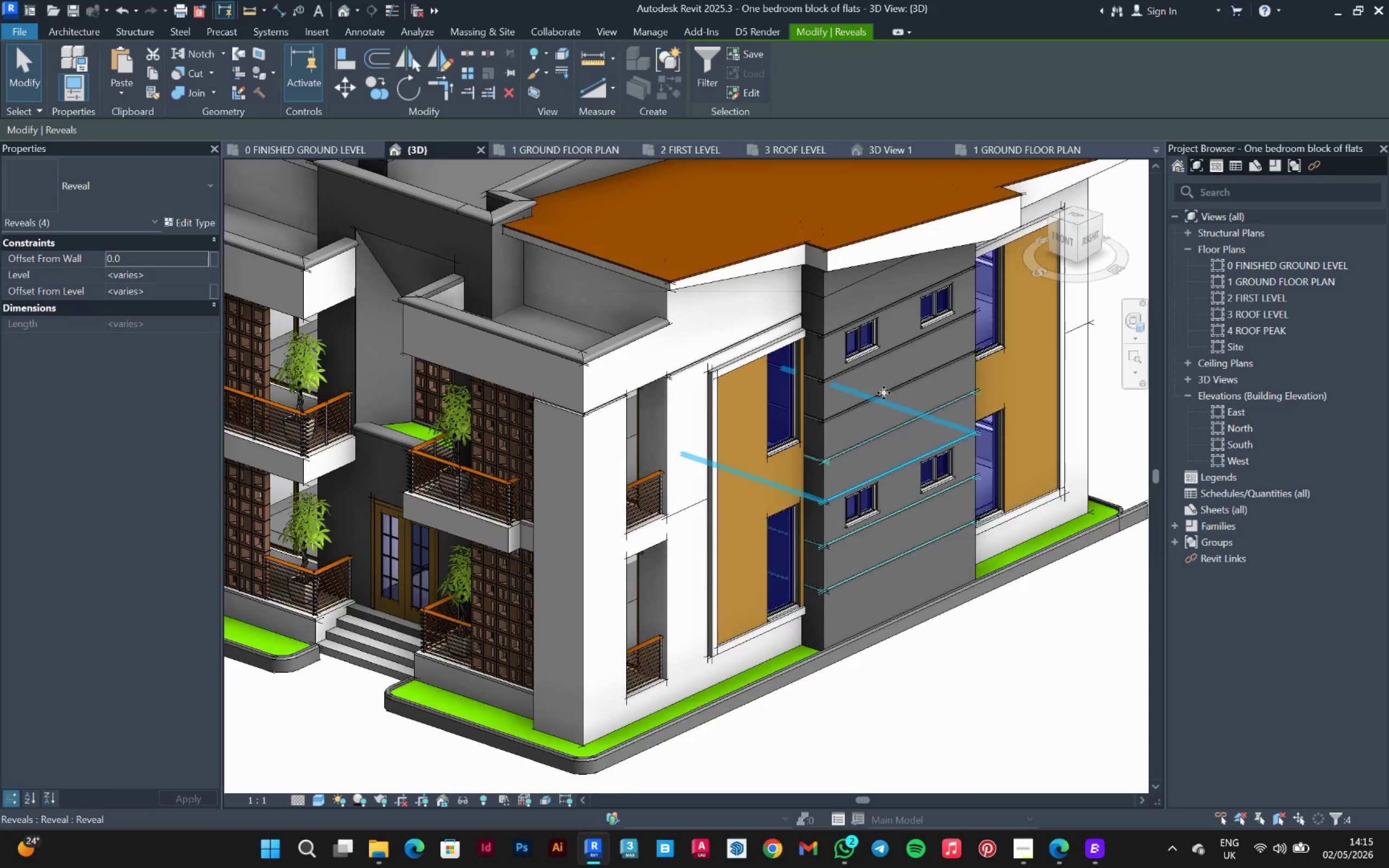 
scroll: coordinate [884, 393], scroll_direction: up, amount: 4.0
 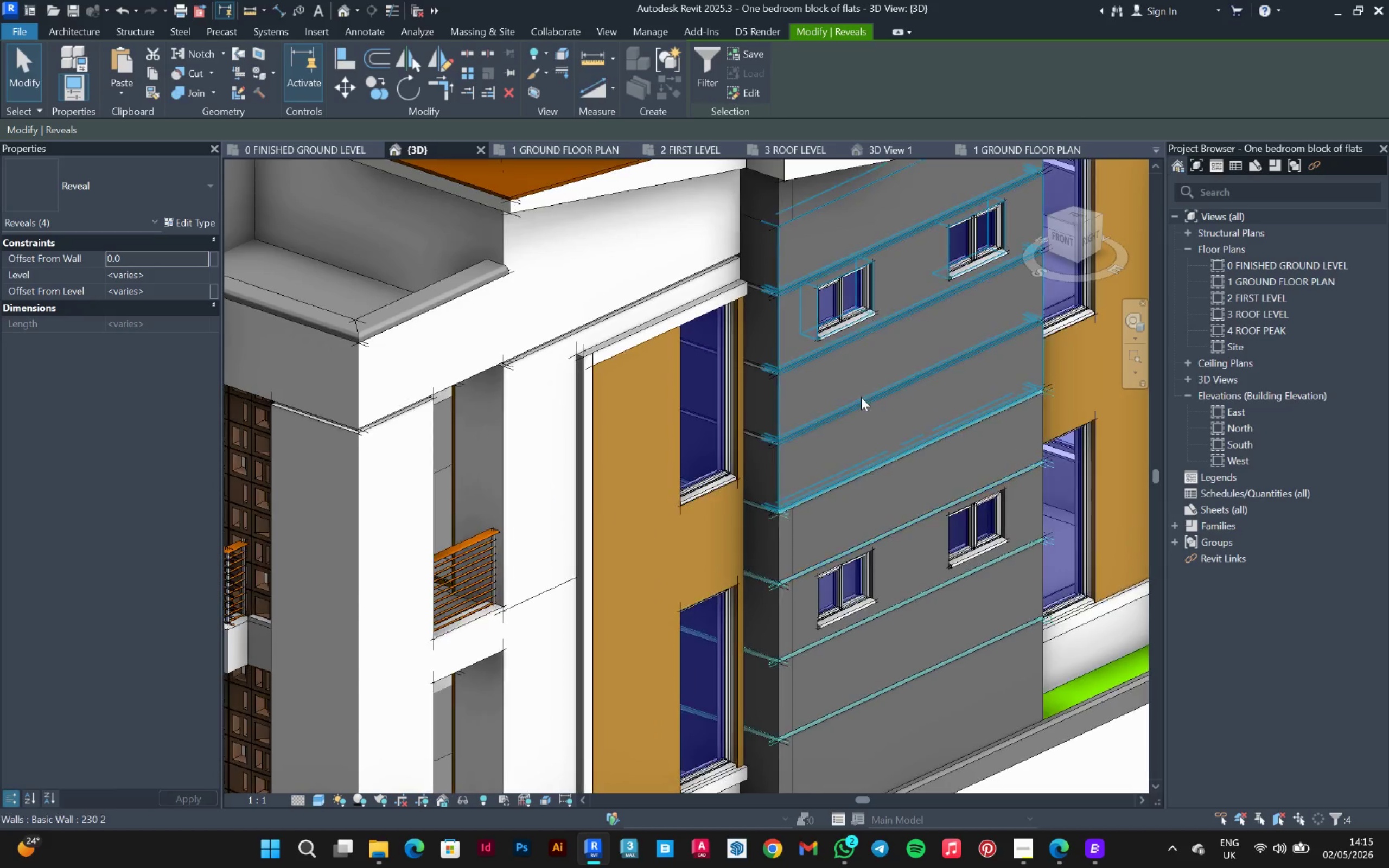 
hold_key(key=ControlLeft, duration=1.5)
left_click([860, 404])
 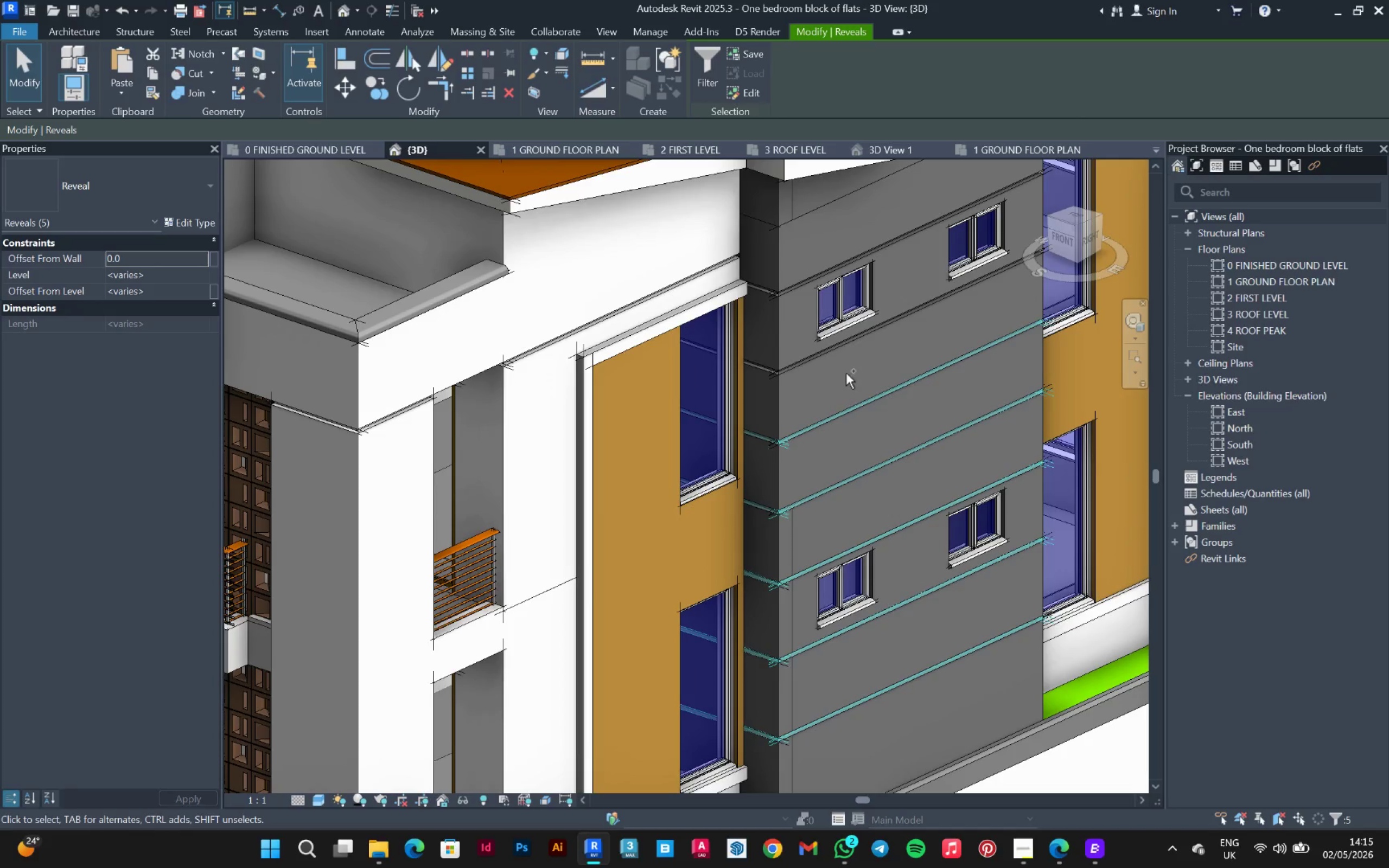 
hold_key(key=ControlLeft, duration=1.5)
 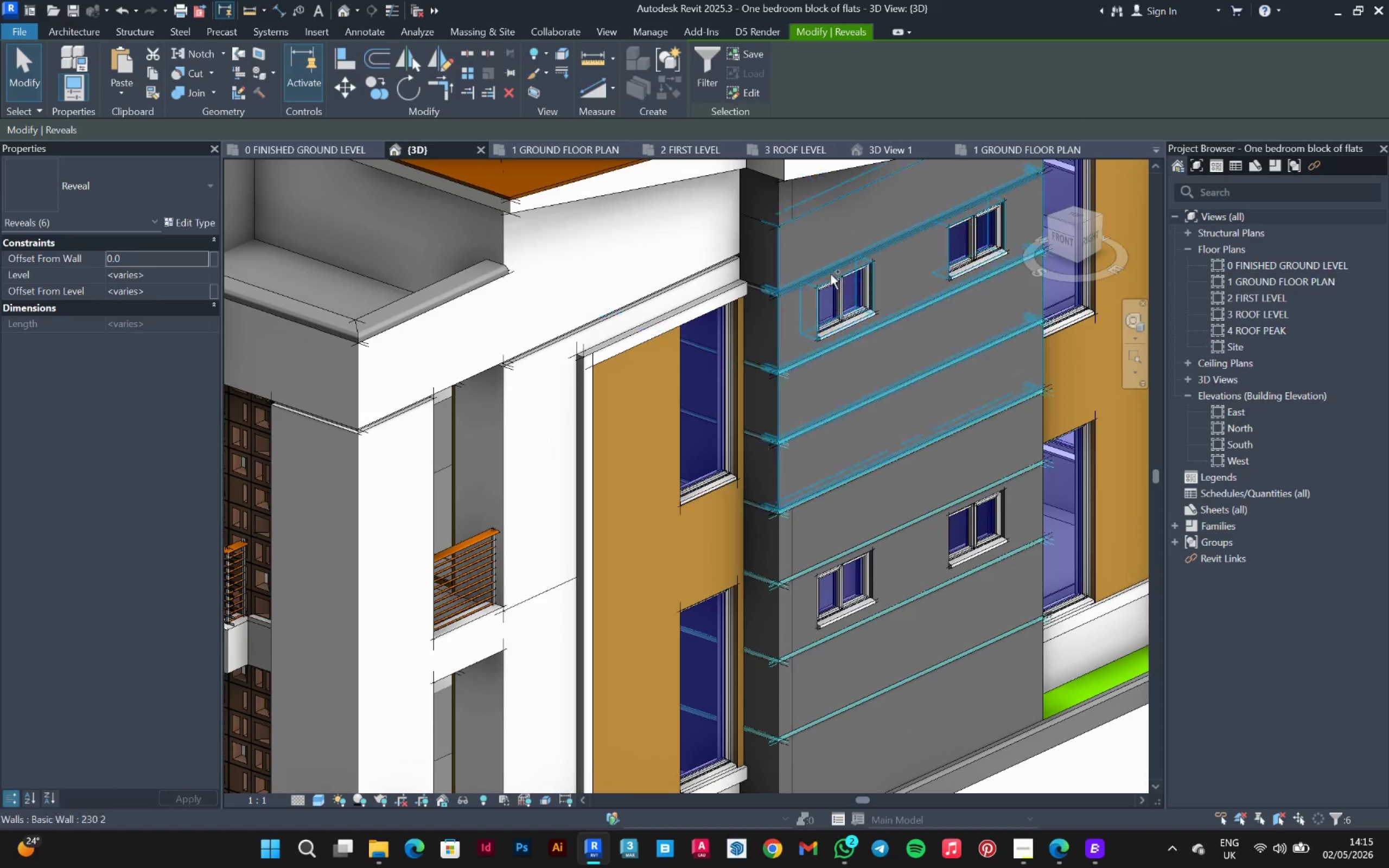 
hold_key(key=ControlLeft, duration=1.5)
left_click([842, 342])
 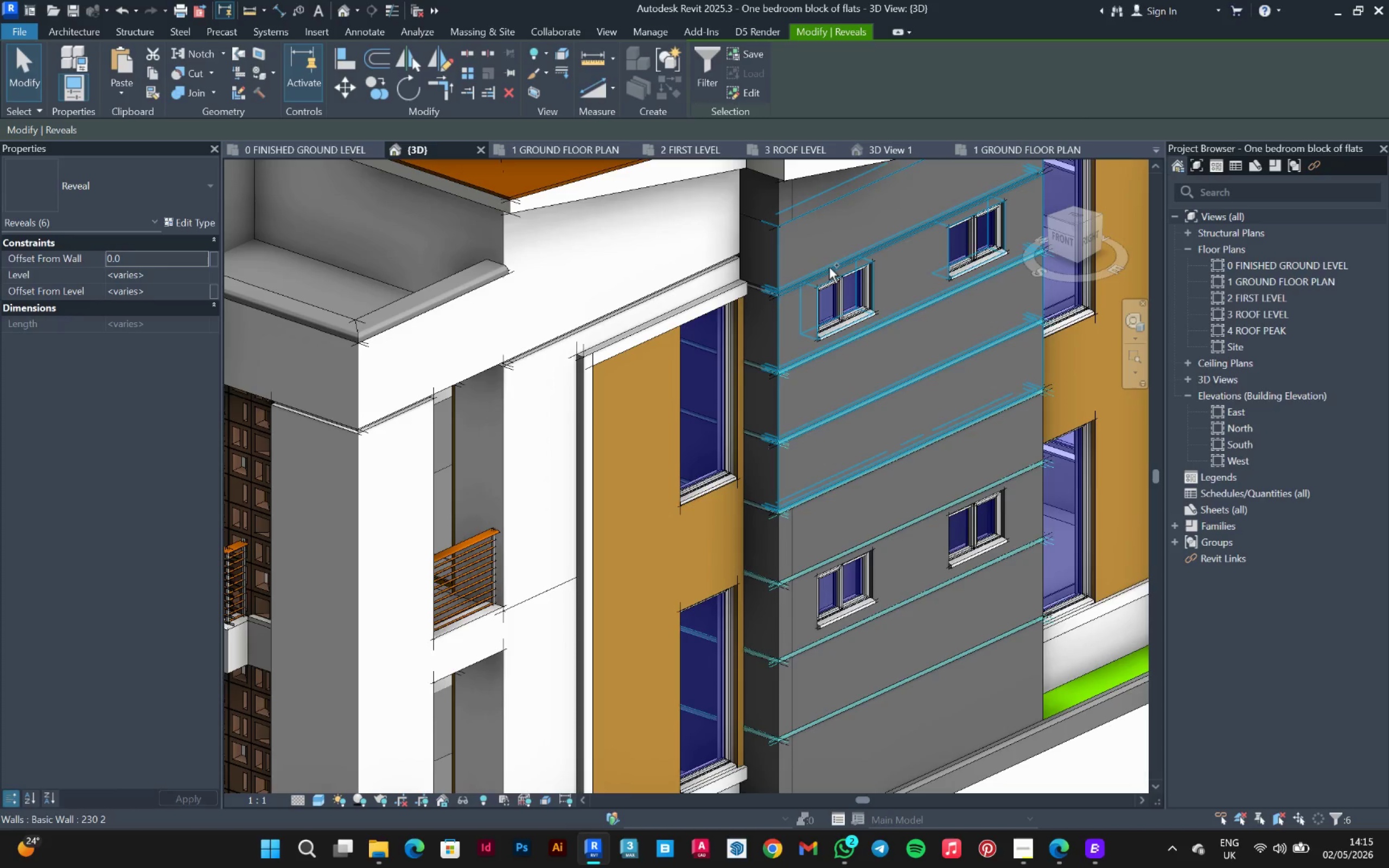 
hold_key(key=ControlLeft, duration=0.53)
left_click([829, 270])
 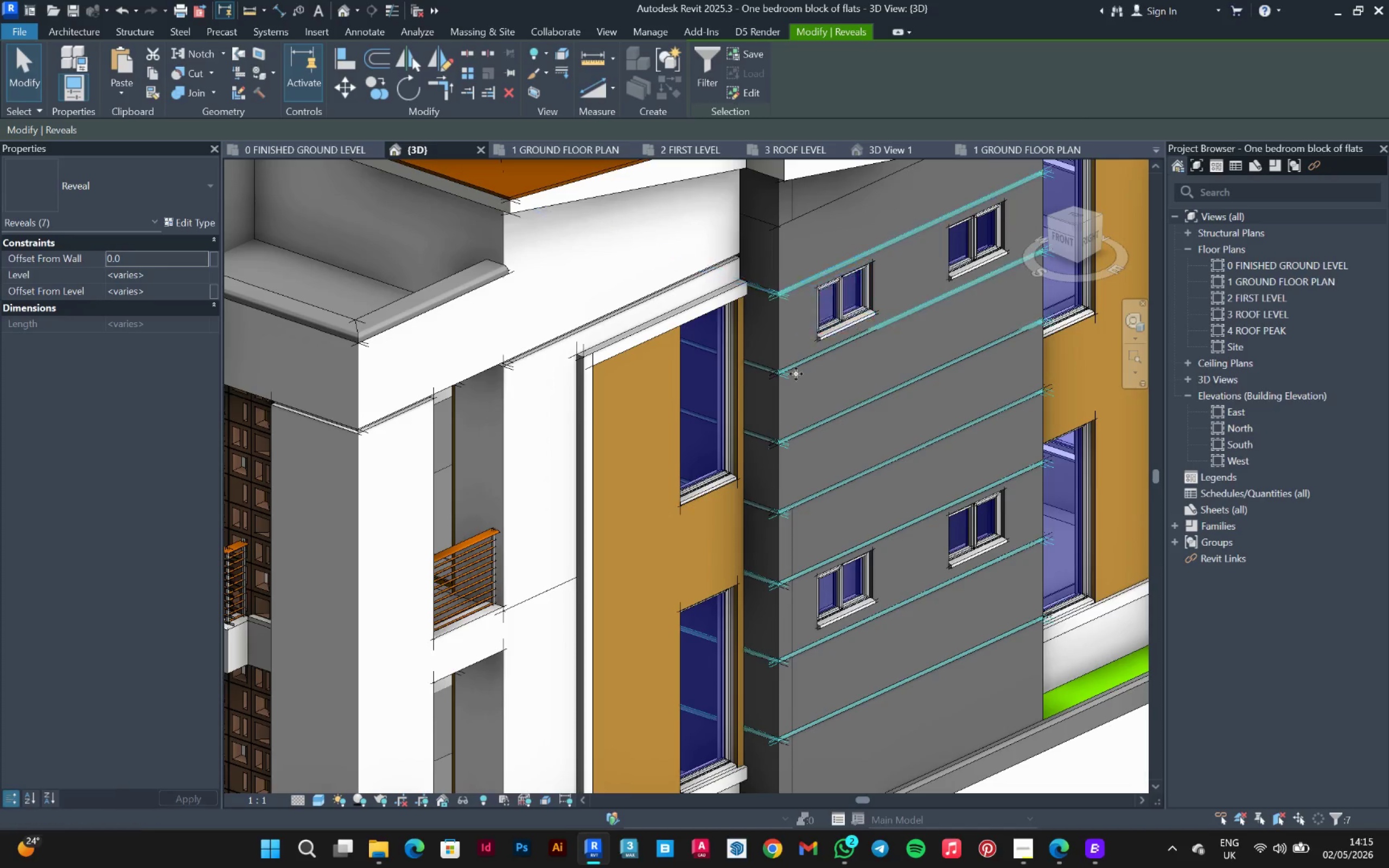 
hold_key(key=ShiftLeft, duration=0.64)
 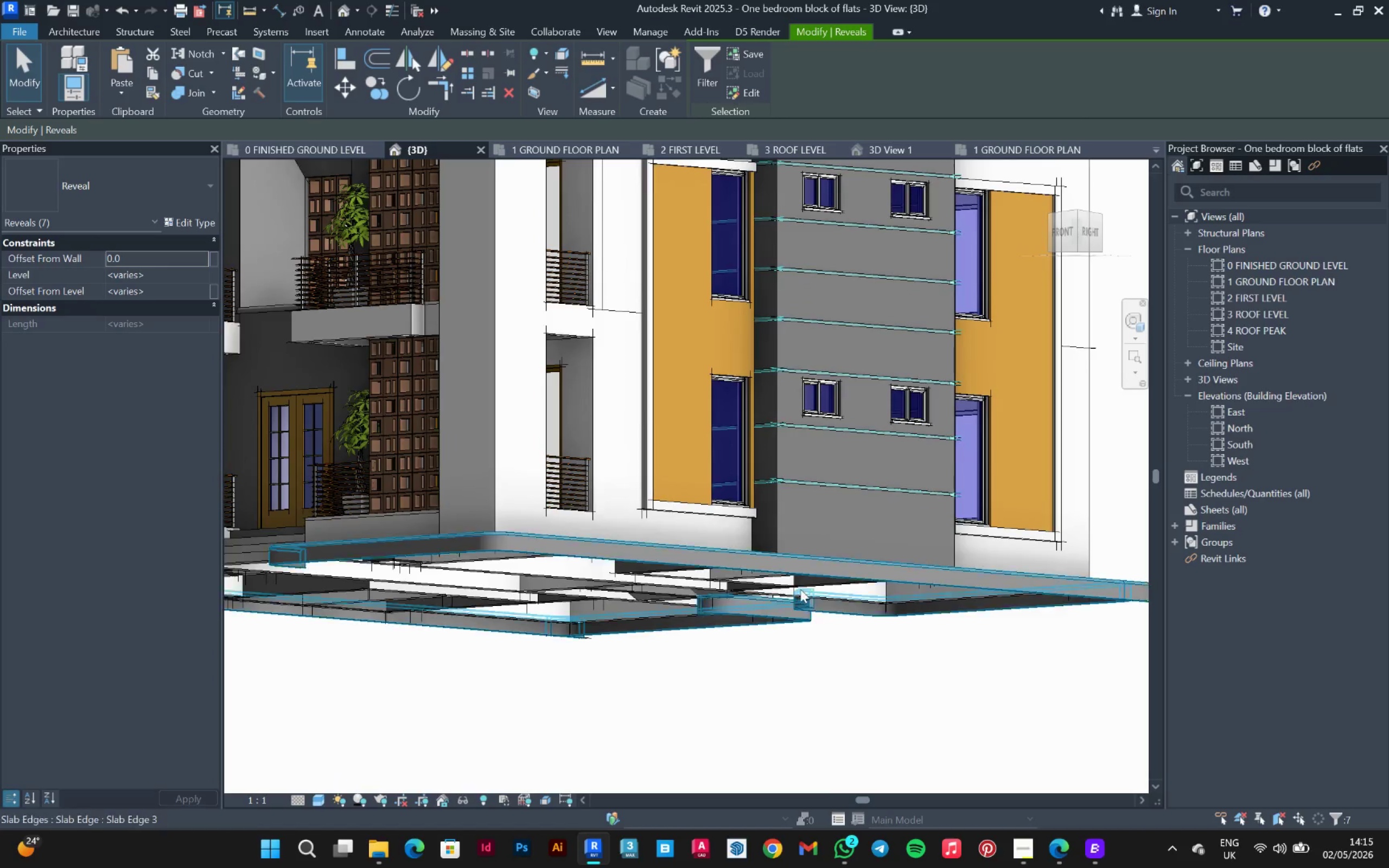 
scroll: coordinate [798, 607], scroll_direction: down, amount: 7.0
 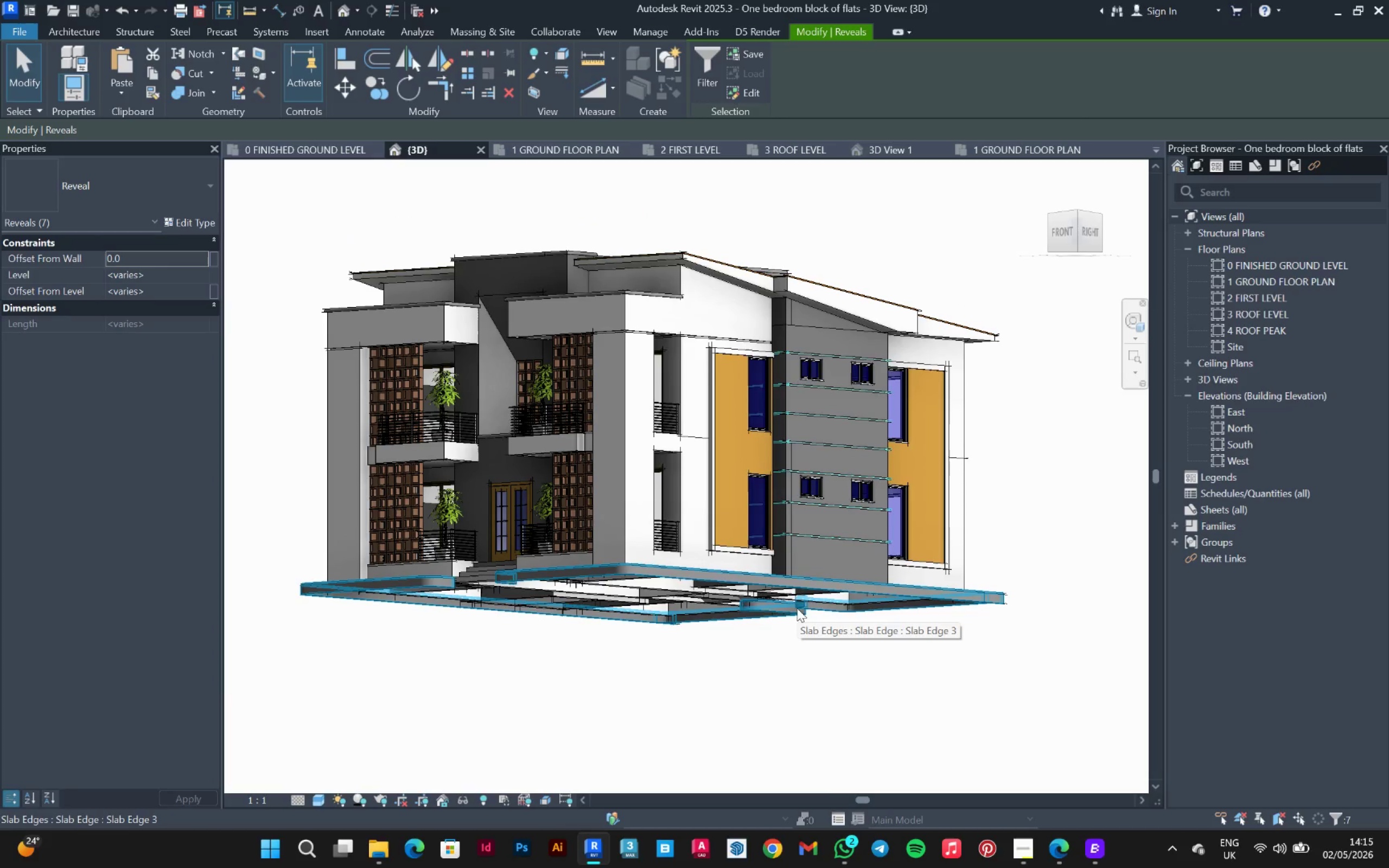 
hold_key(key=ShiftLeft, duration=1.51)
 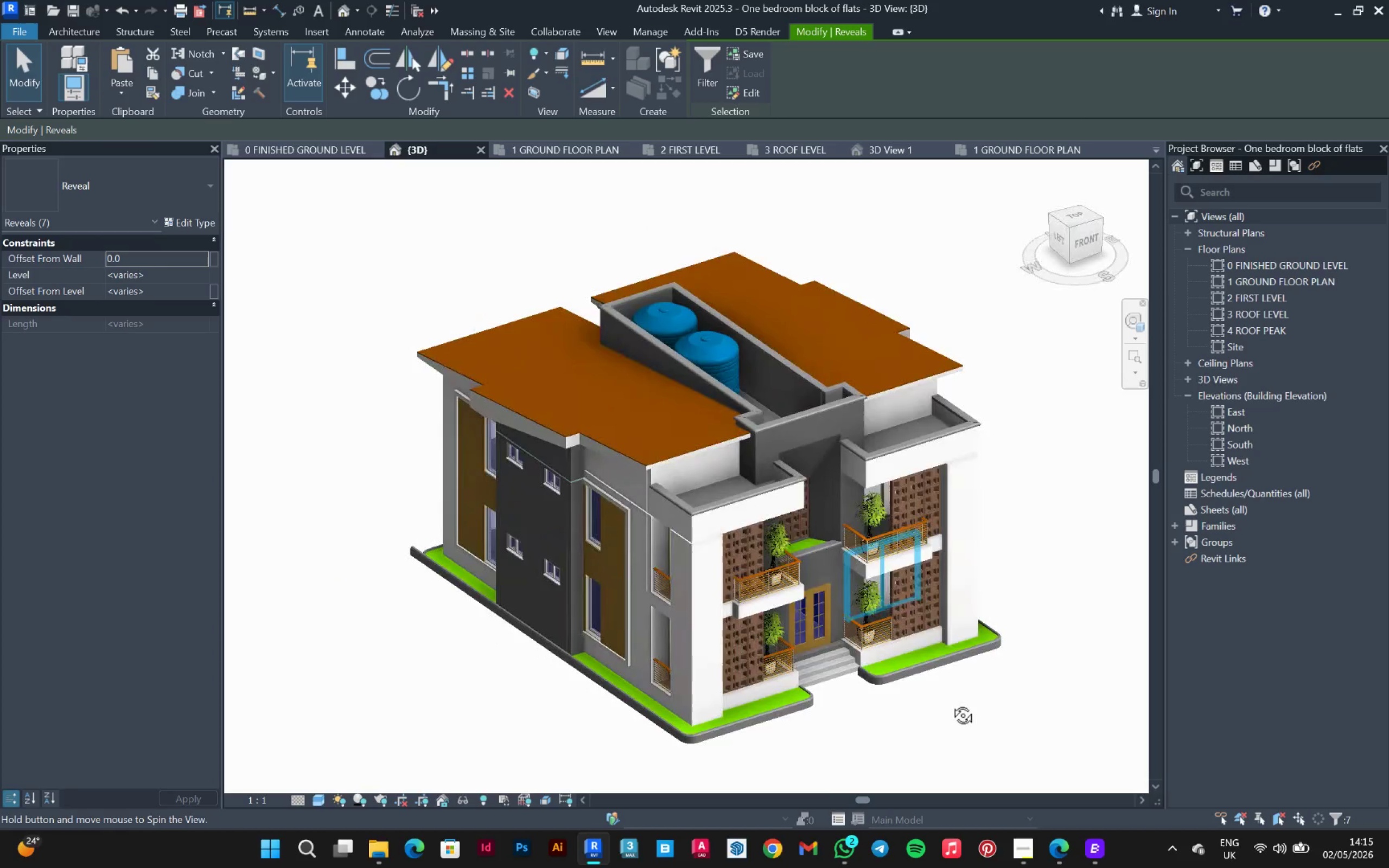 
scroll: coordinate [797, 609], scroll_direction: down, amount: 1.0
 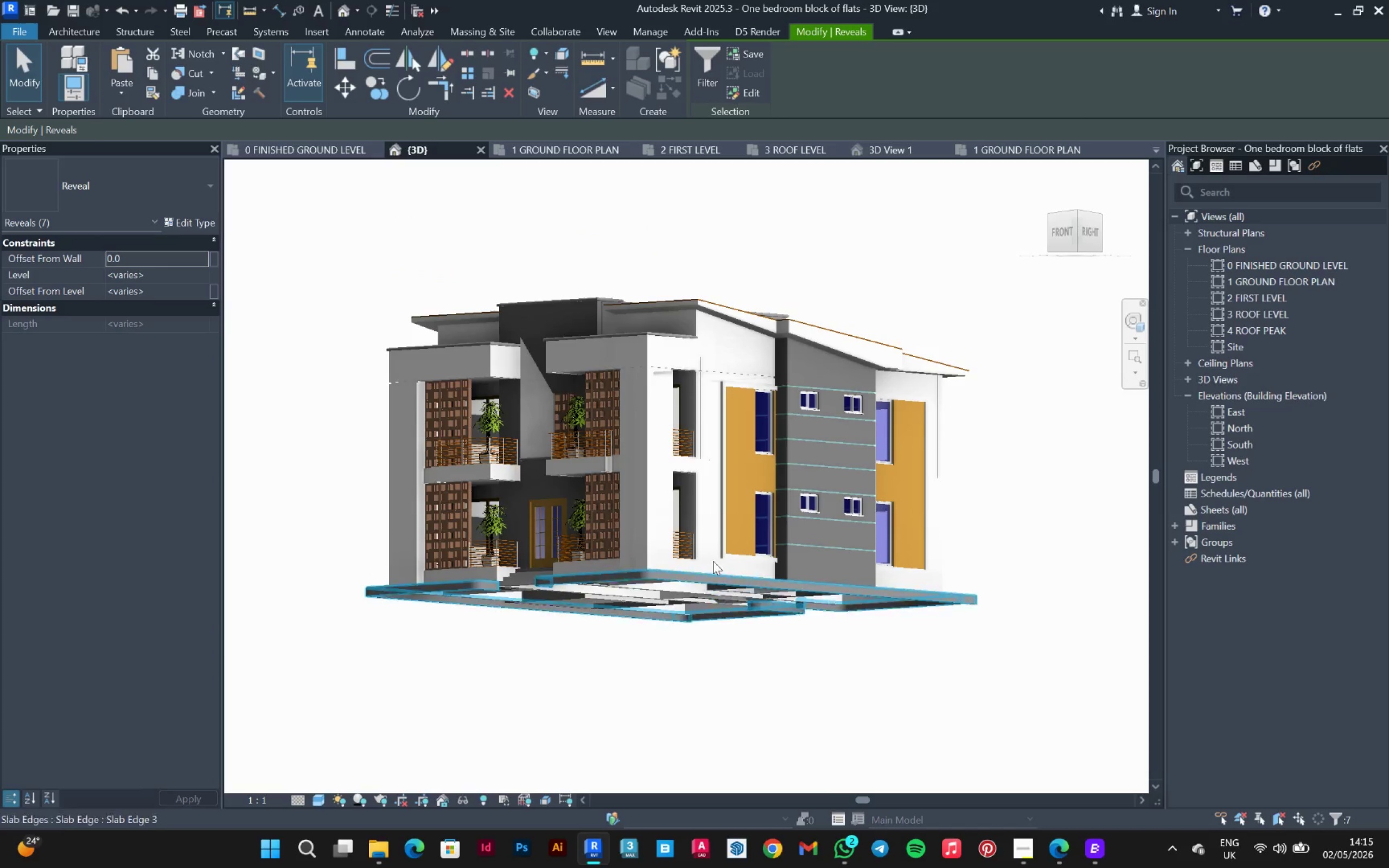 
hold_key(key=ShiftLeft, duration=1.52)
 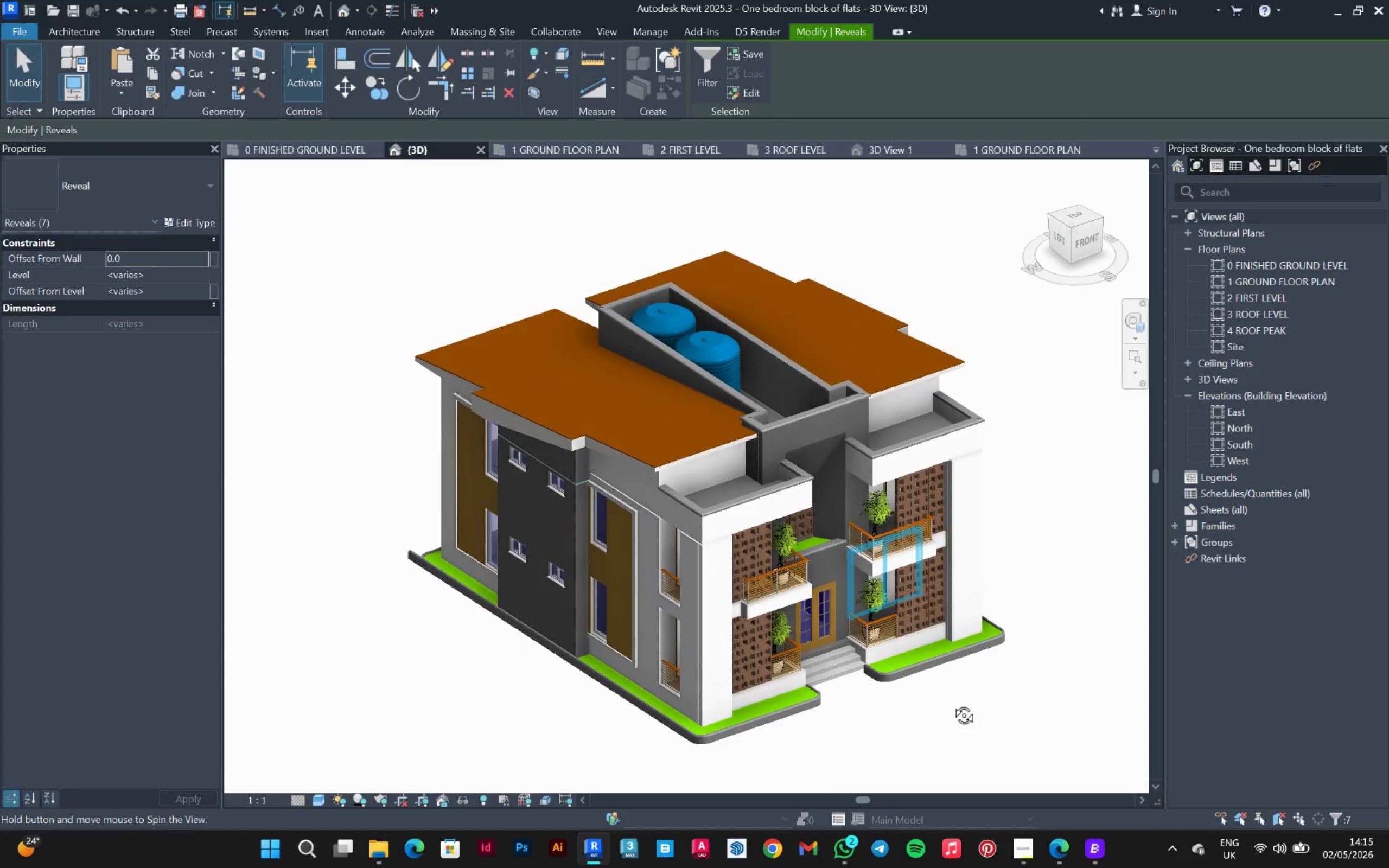 
key(Shift+ShiftLeft)
 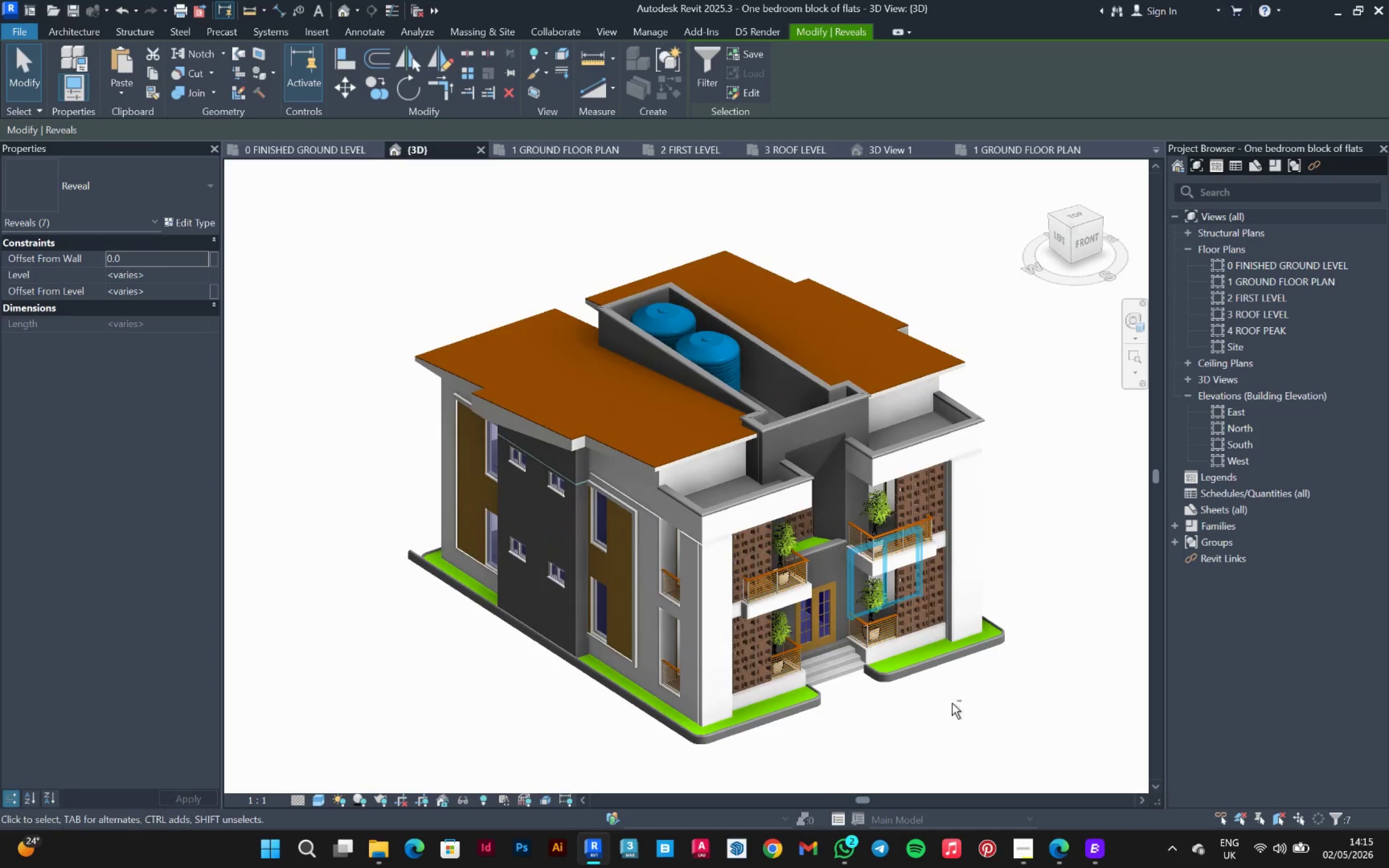 
key(Shift+ShiftLeft)
 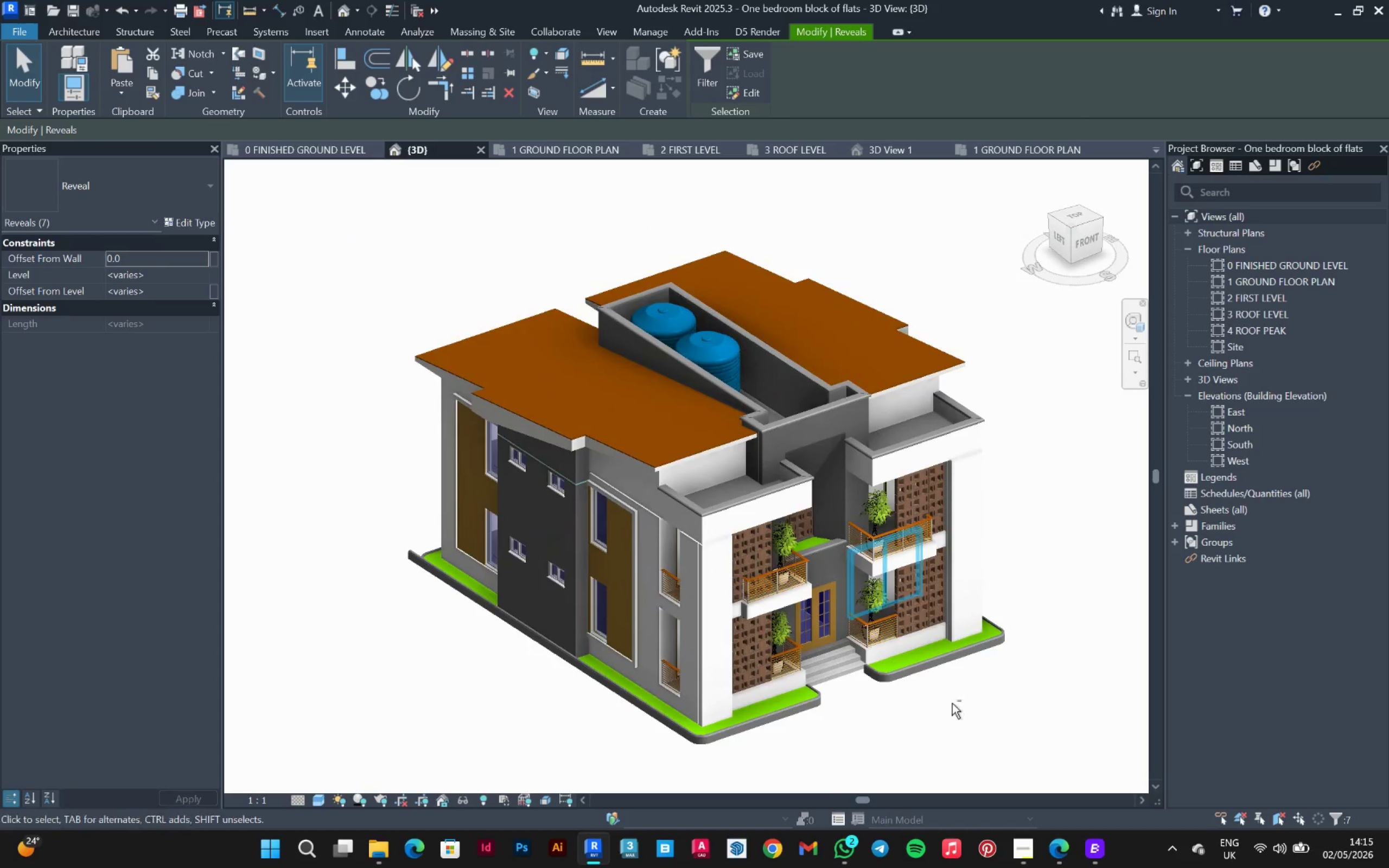 
key(Shift+ShiftLeft)
 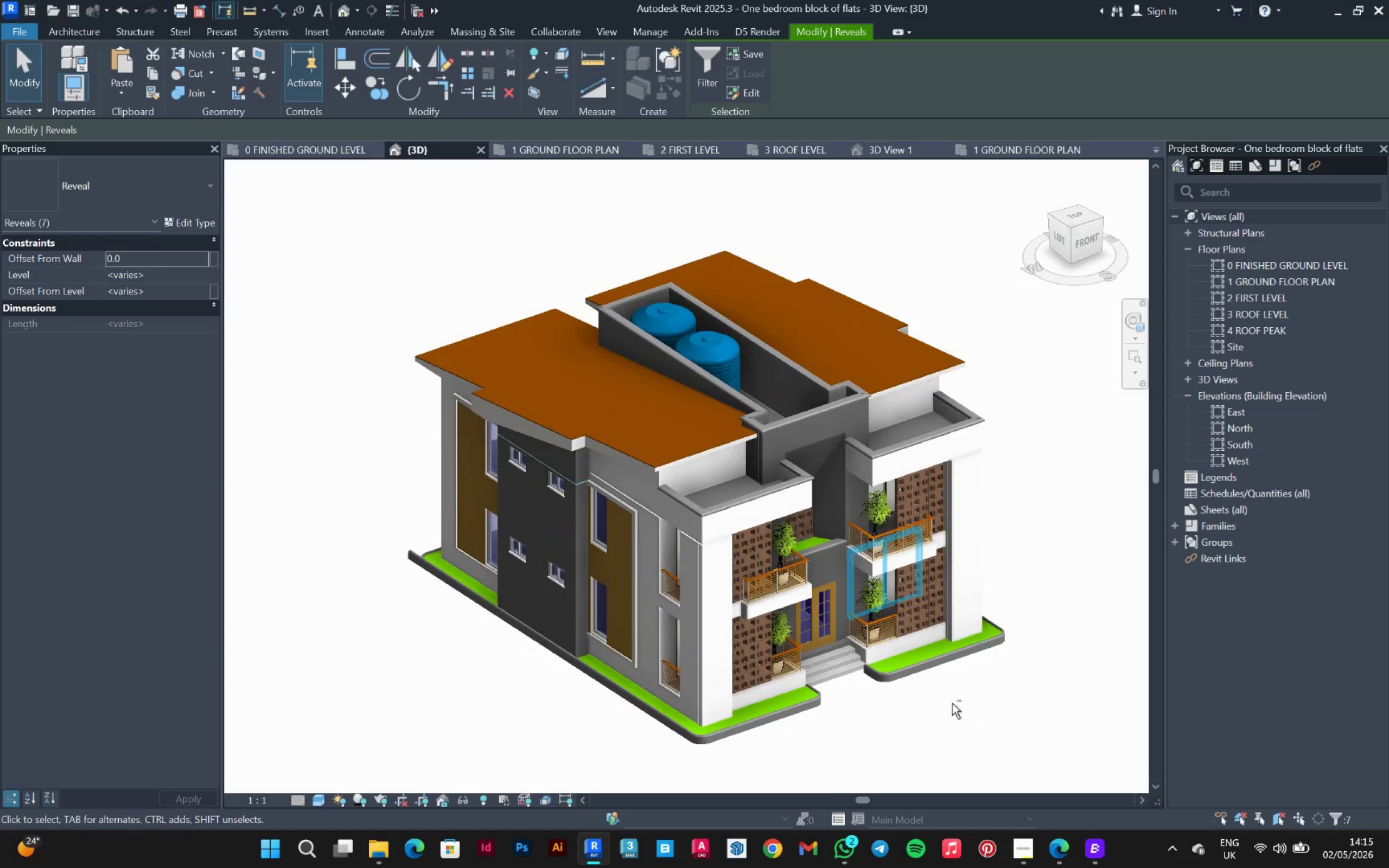 
key(Shift+ShiftLeft)
 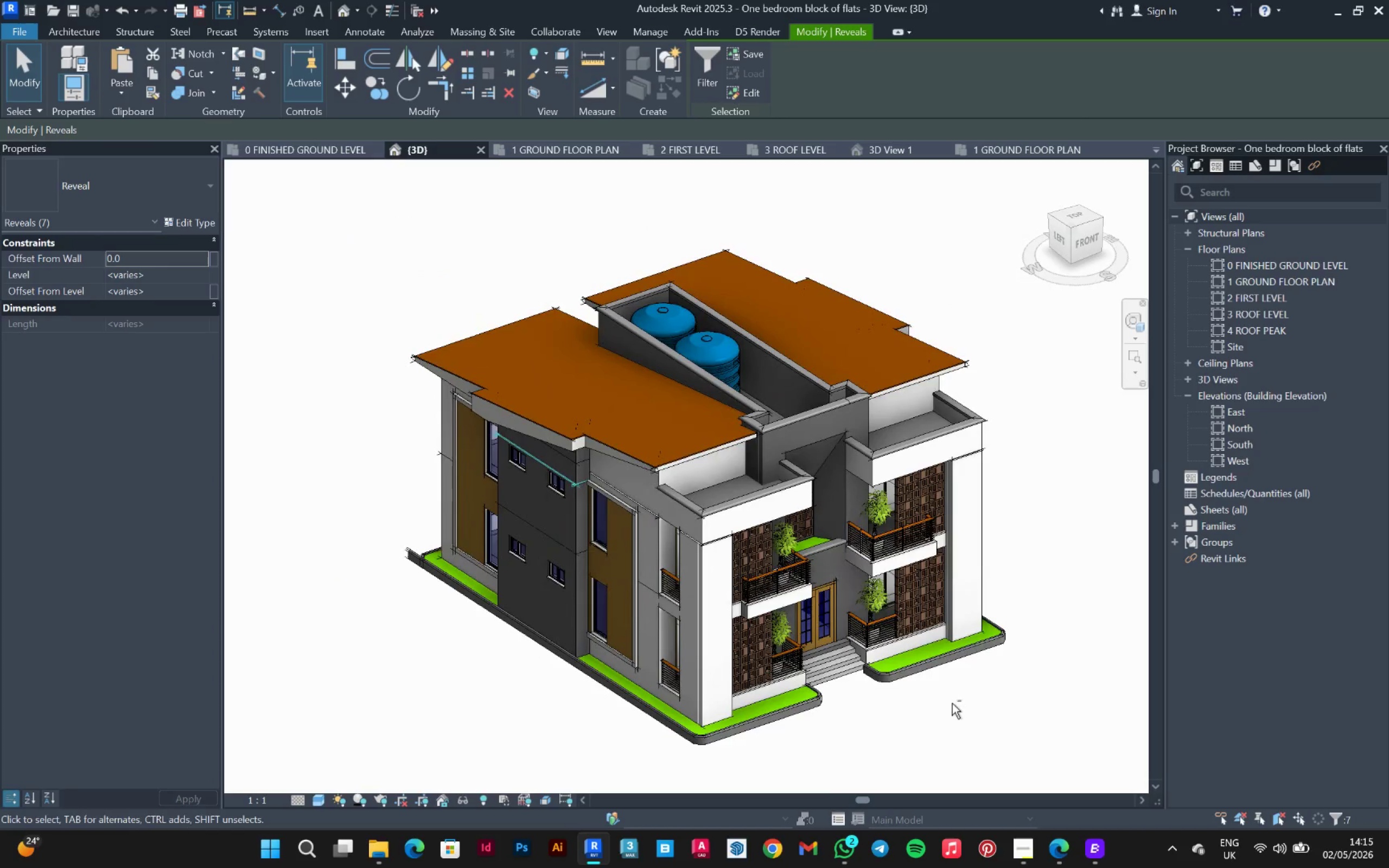 
key(Shift+ShiftLeft)
 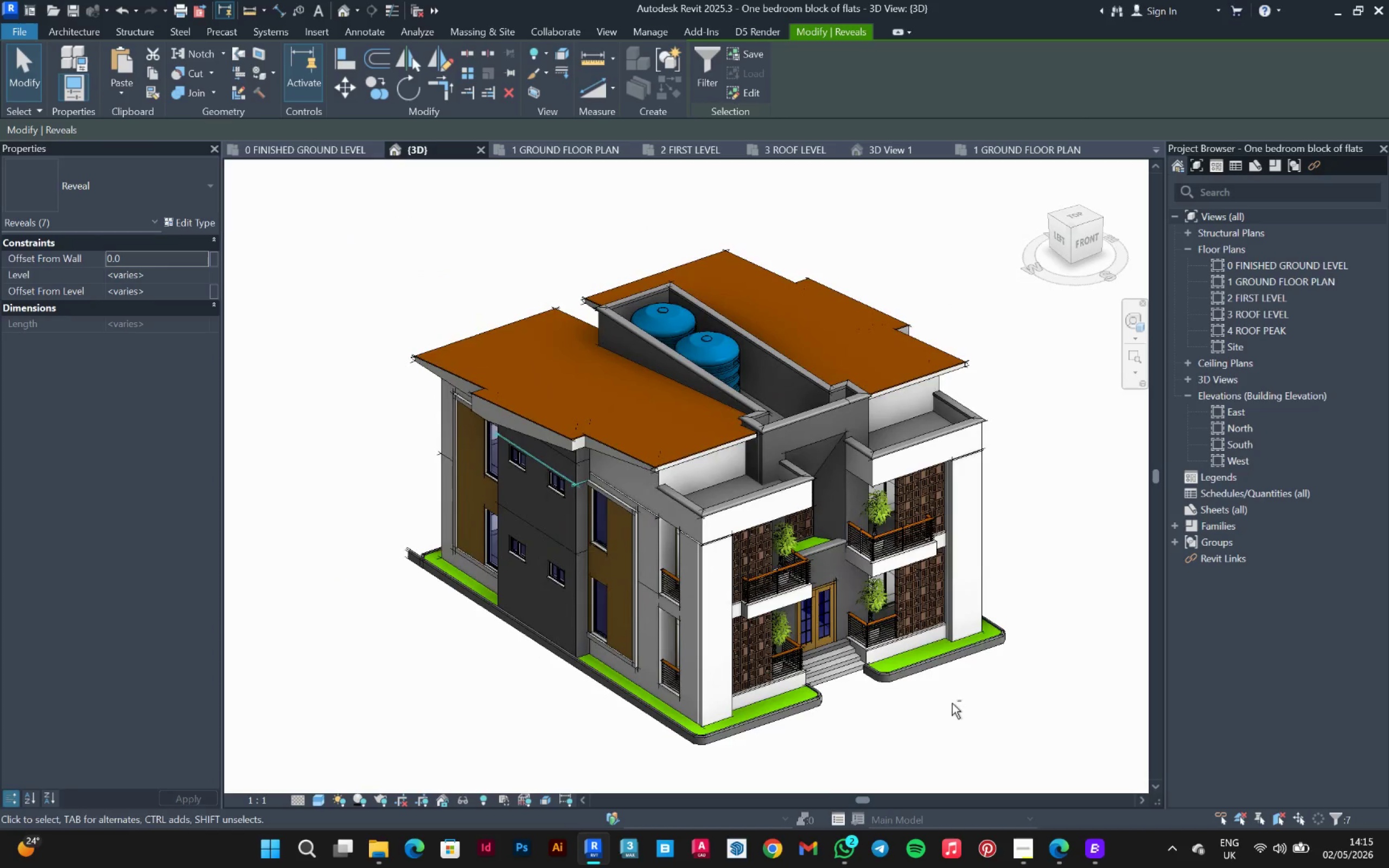 
key(Shift+ShiftLeft)
 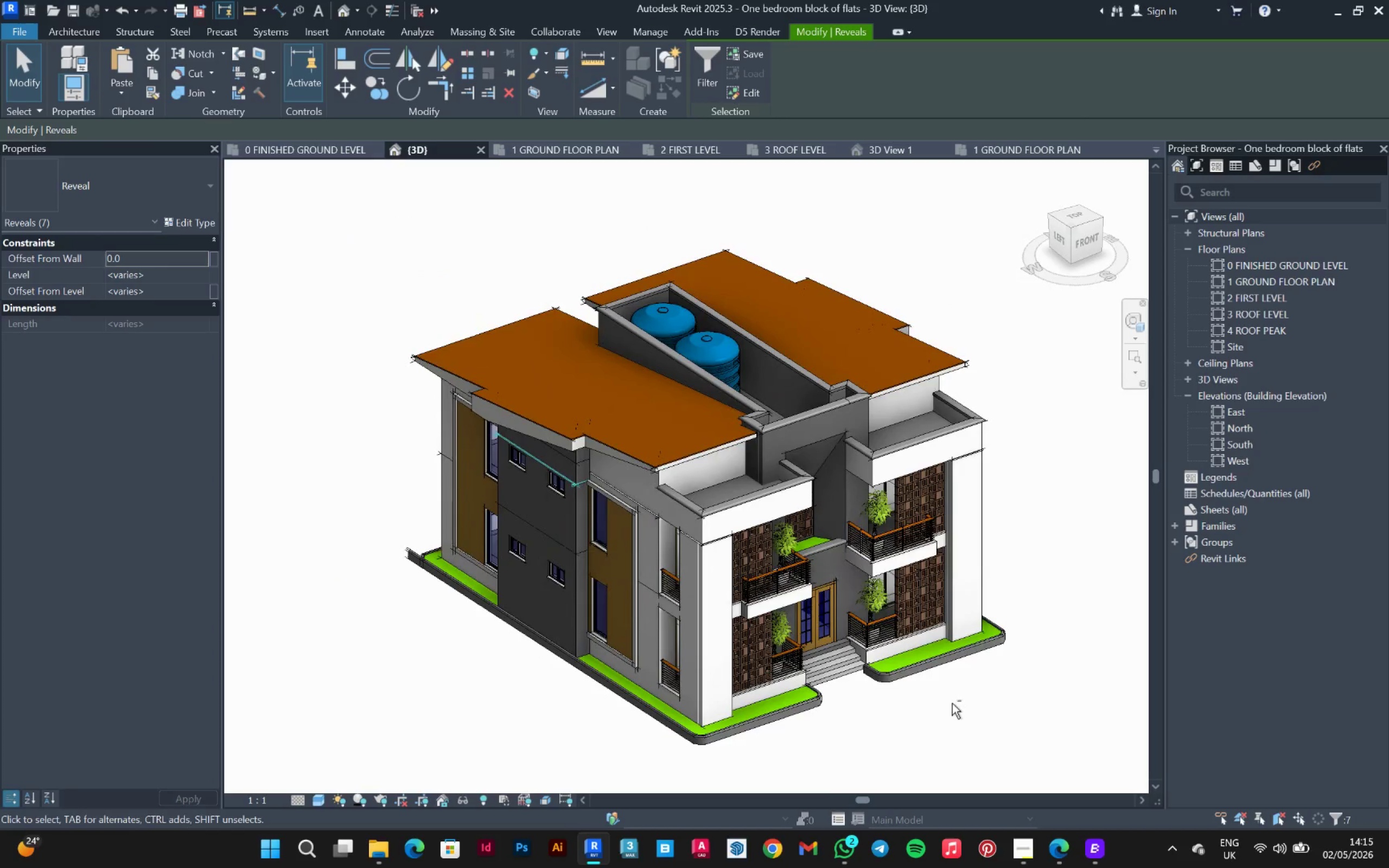 
key(Shift+ShiftLeft)
 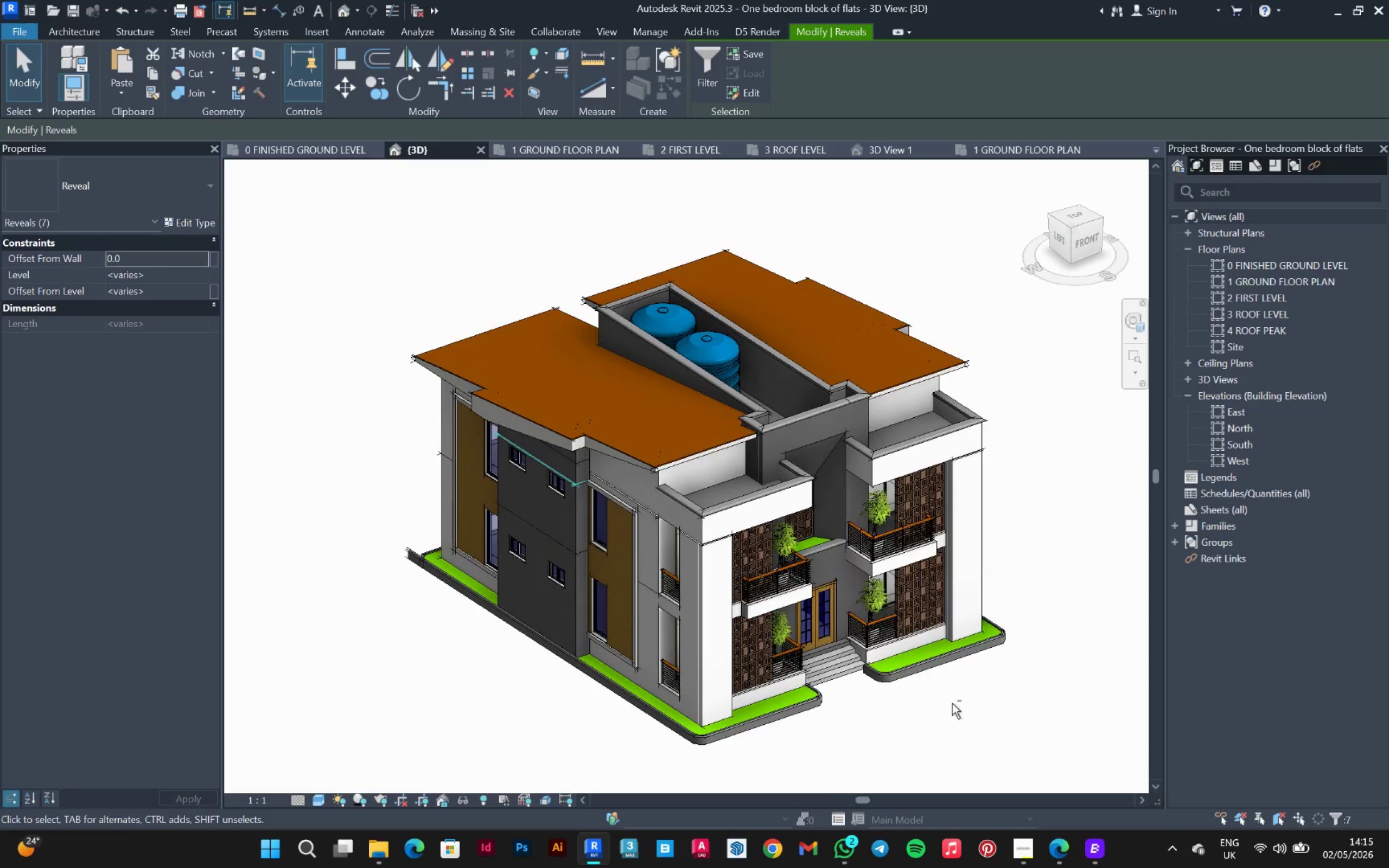 
key(Shift+ShiftLeft)
 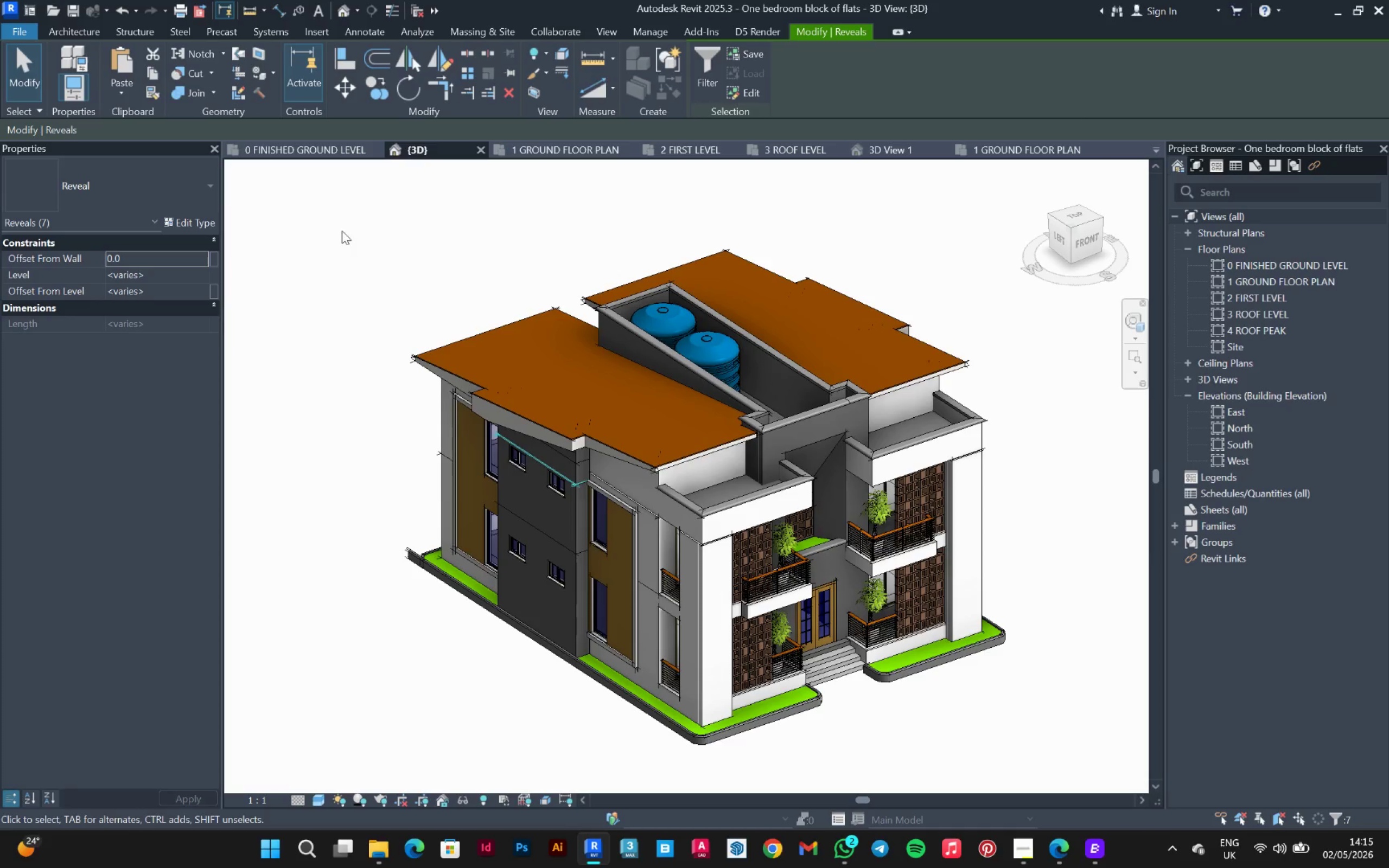 
left_click([531, 150])
 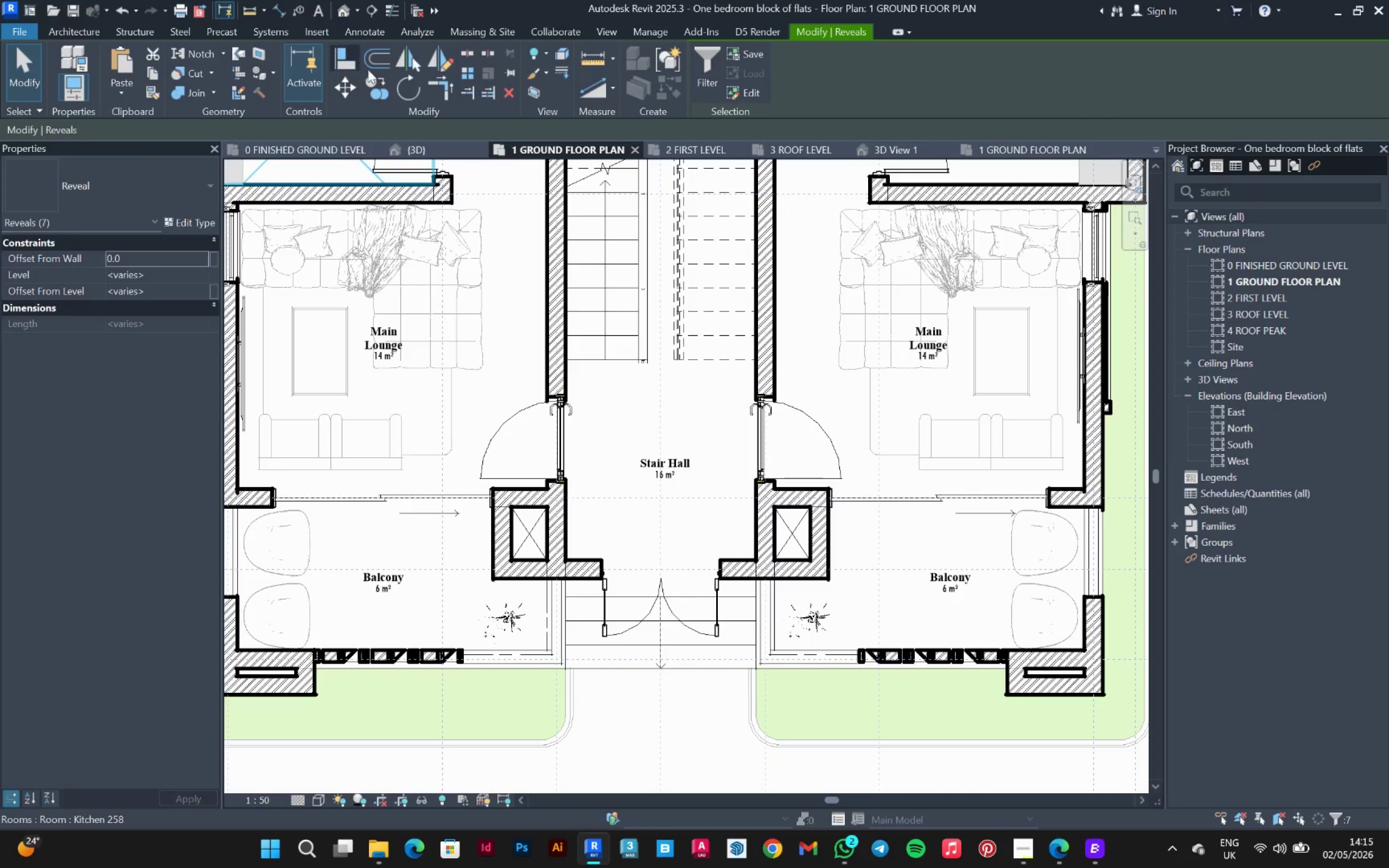 
left_click([406, 62])
 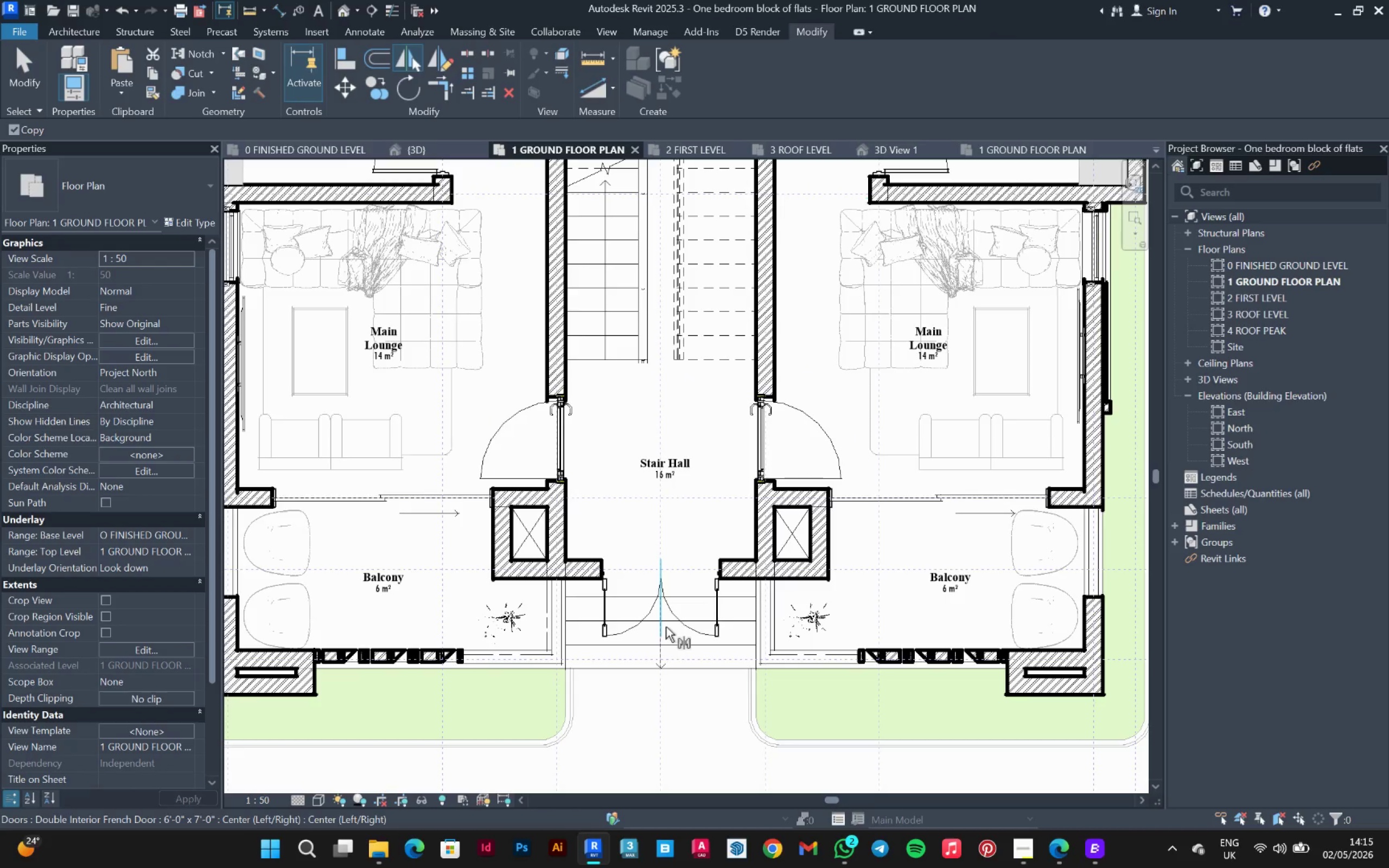 
left_click([665, 627])
 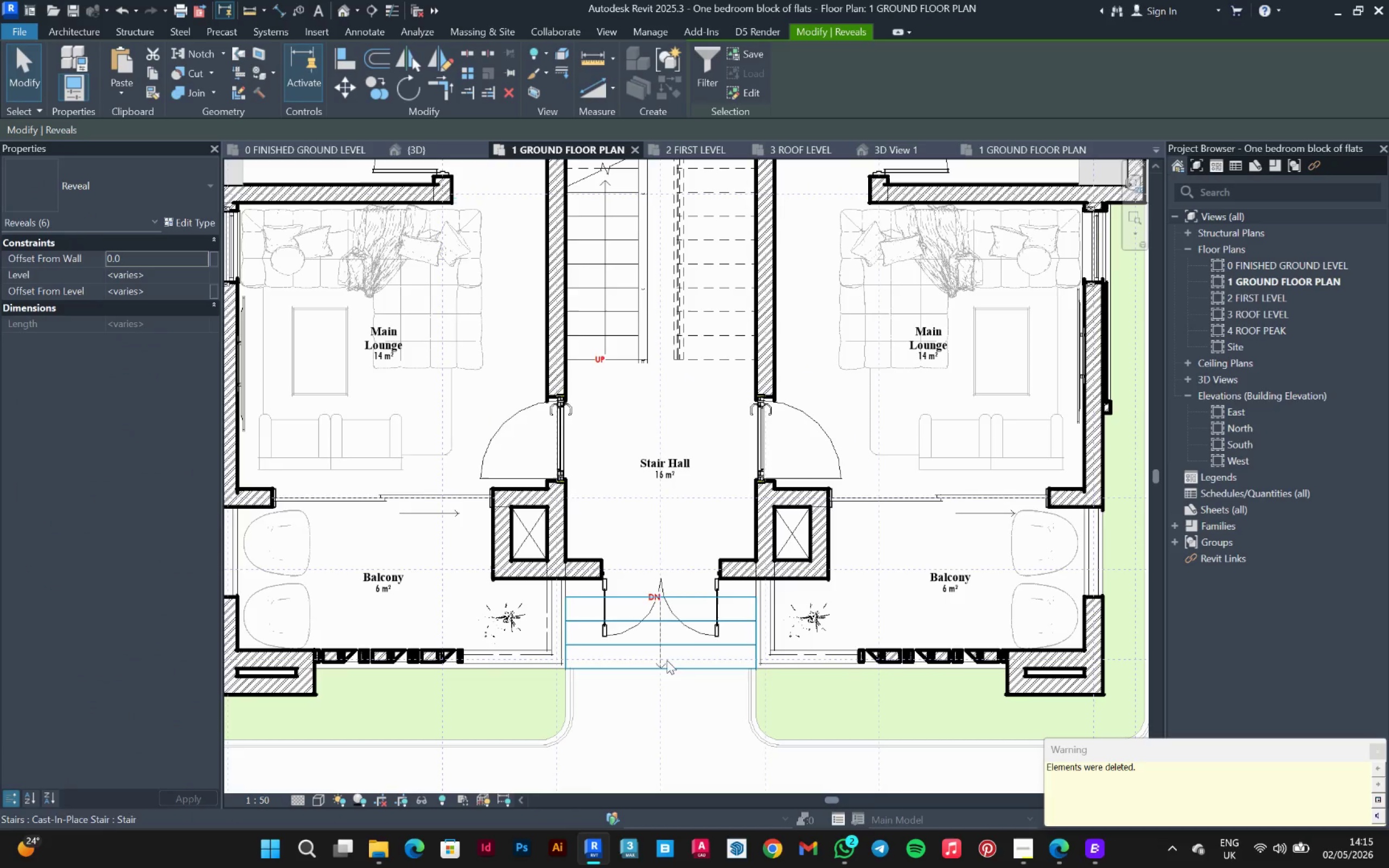 
scroll: coordinate [676, 653], scroll_direction: down, amount: 4.0
 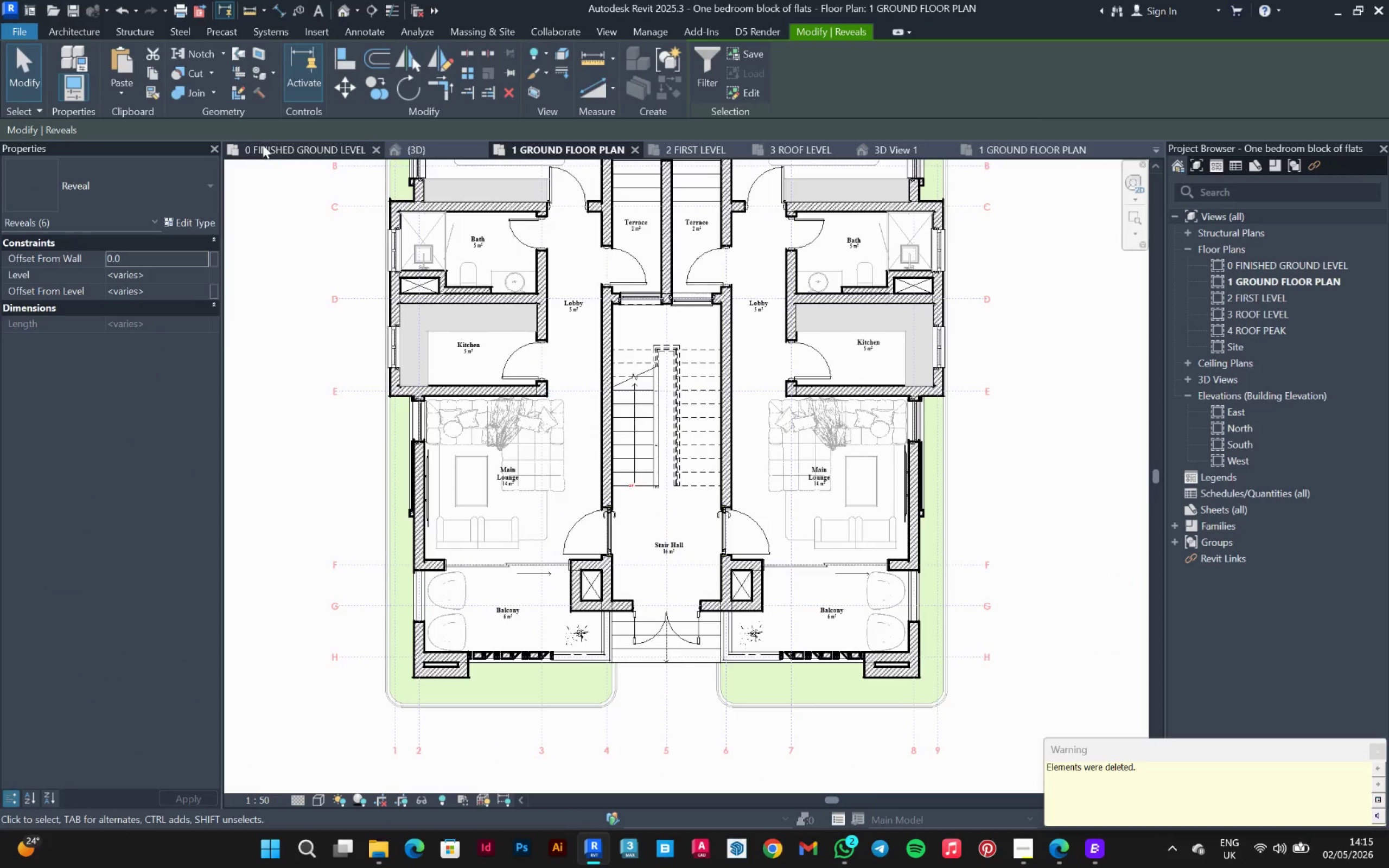 
left_click([425, 147])
 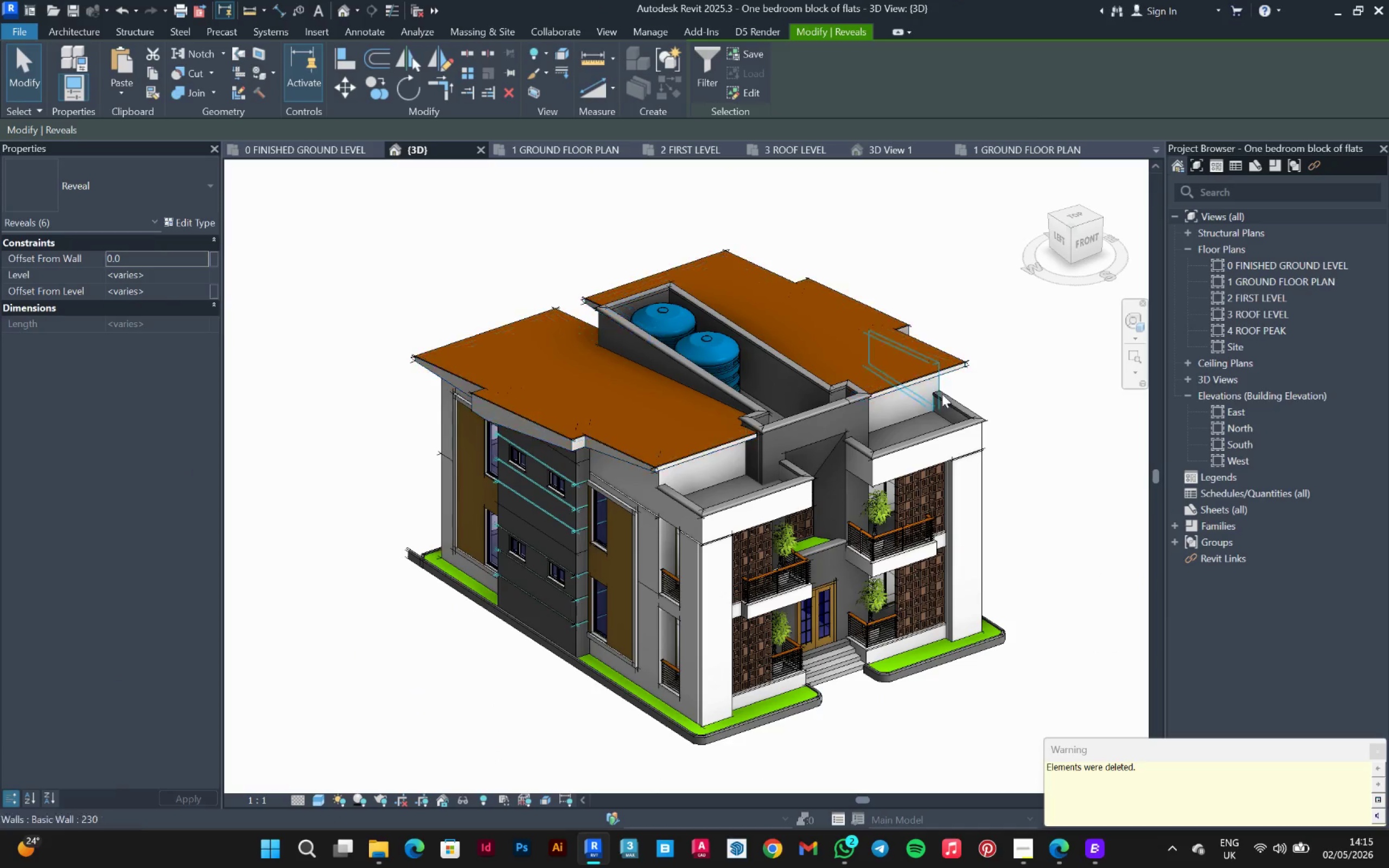 
left_click([1055, 376])
 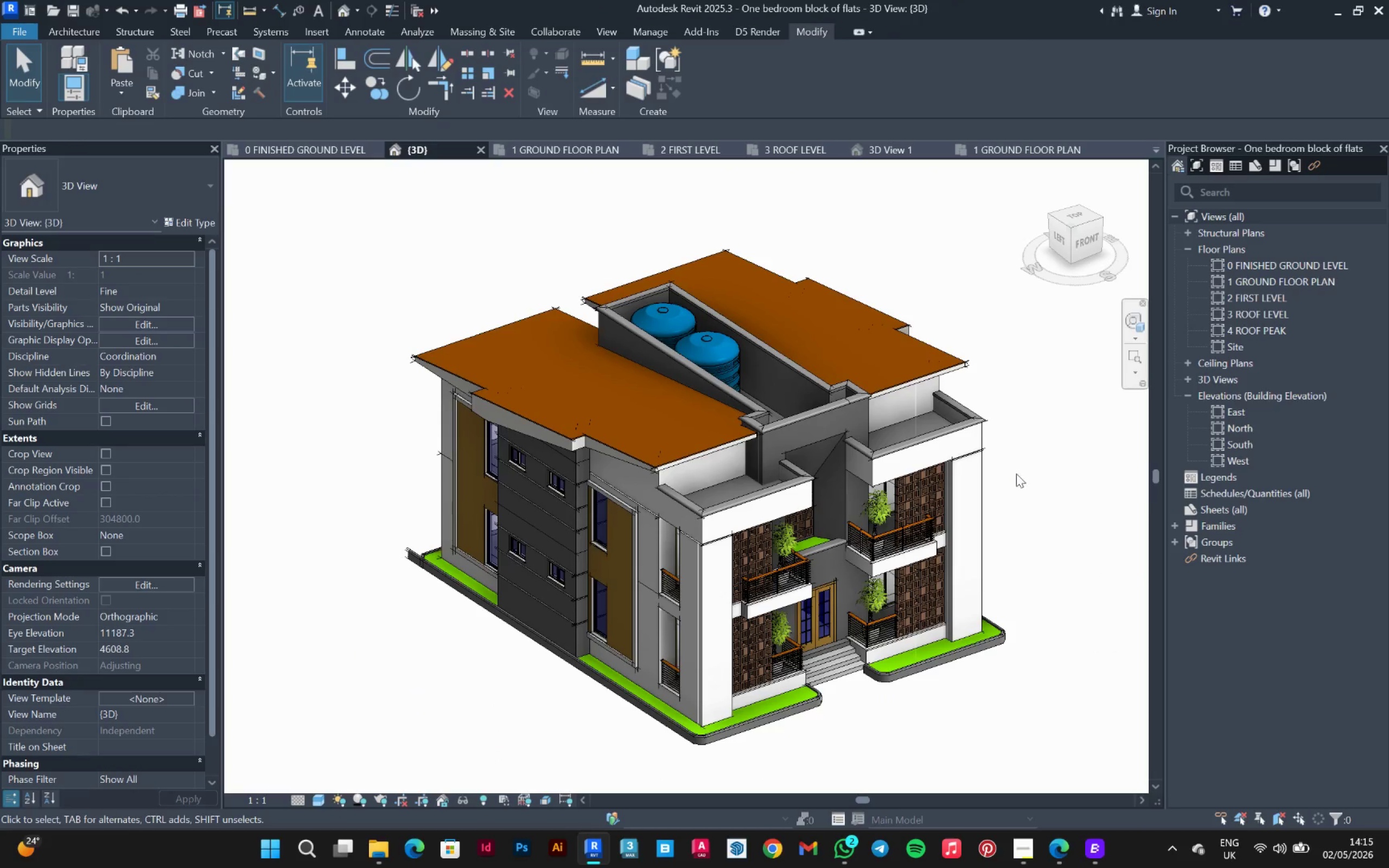 
hold_key(key=ShiftLeft, duration=0.47)
 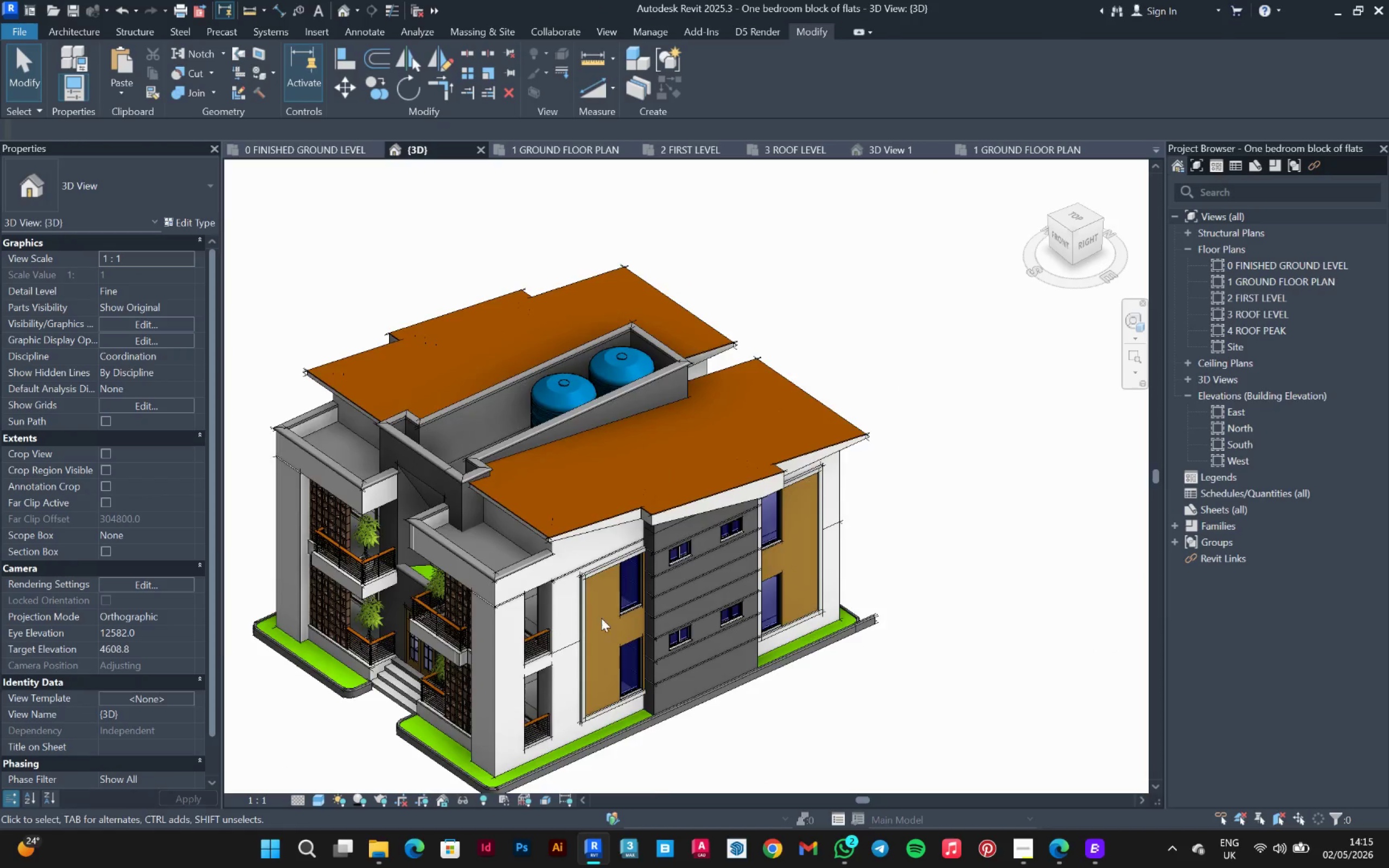 
scroll: coordinate [677, 618], scroll_direction: up, amount: 6.0
 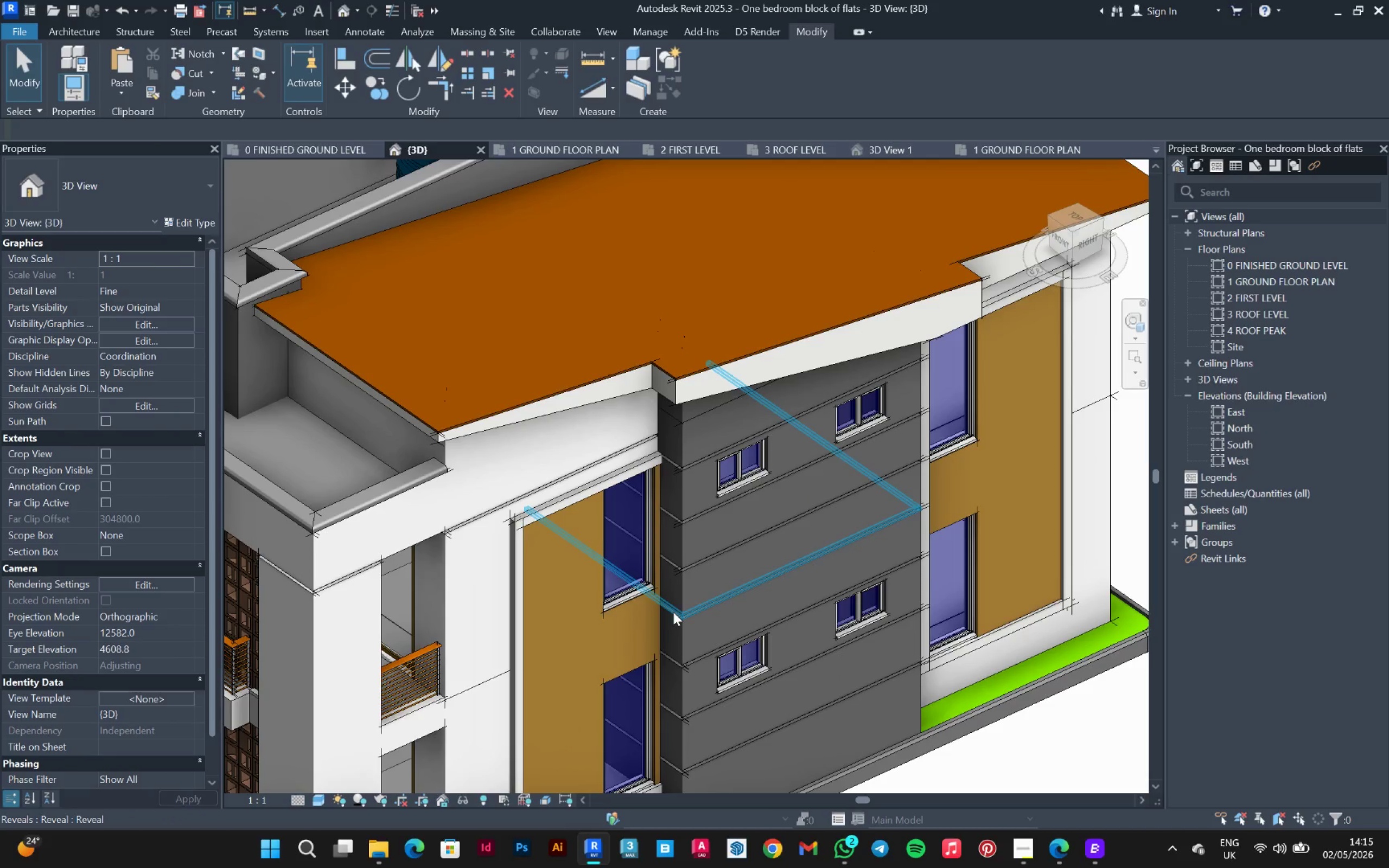 
left_click([673, 612])
 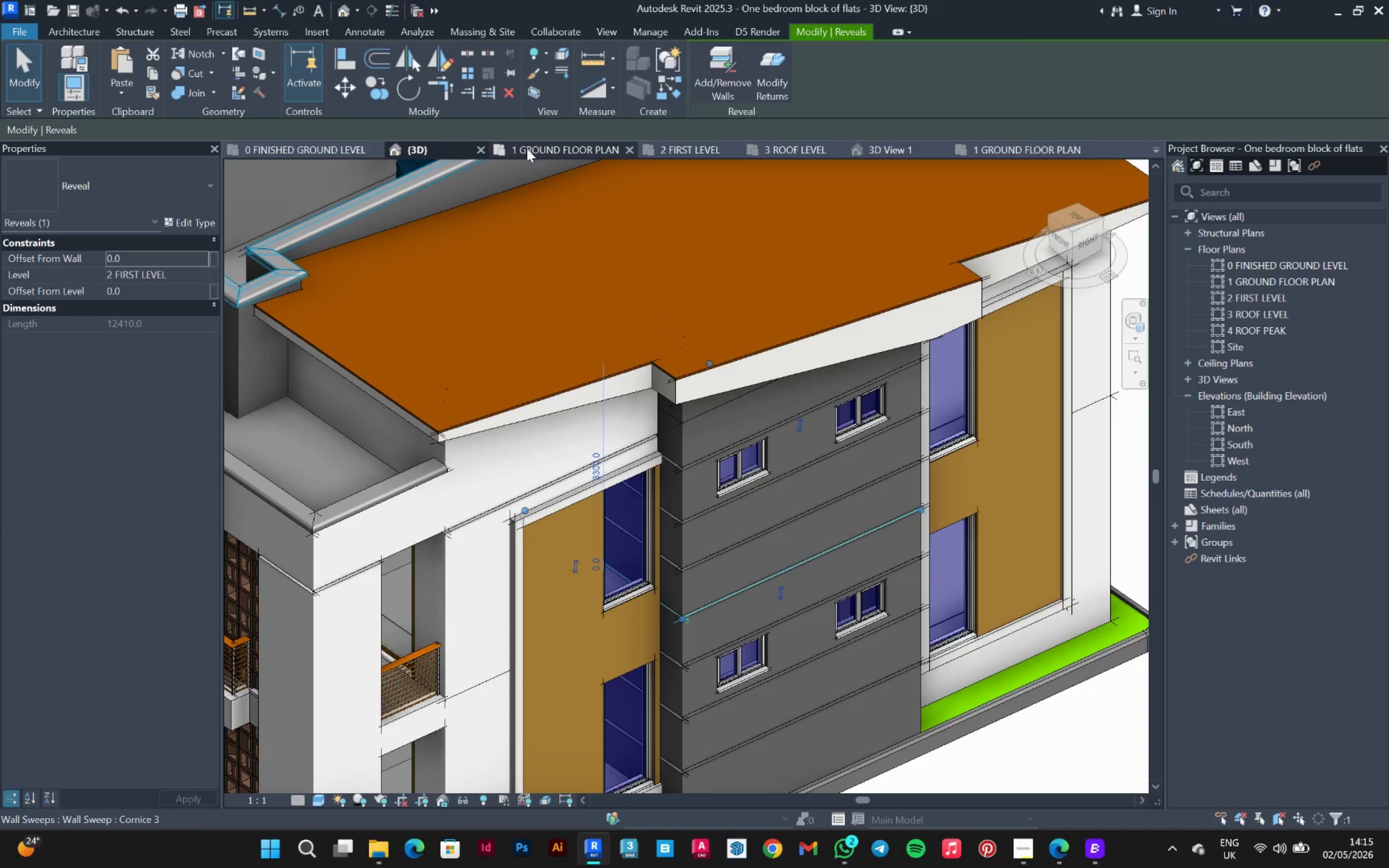 
left_click([523, 149])
 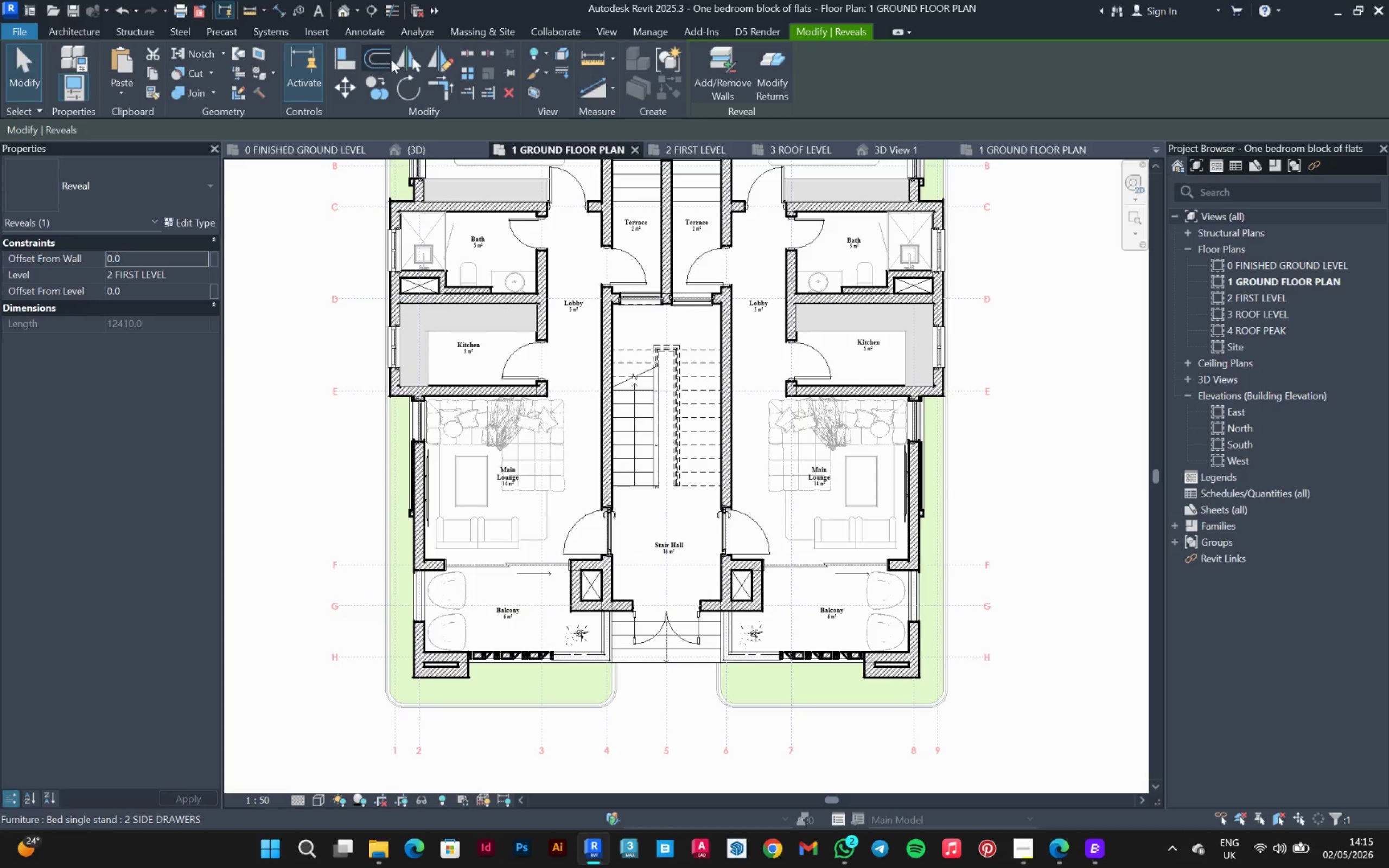 
left_click([406, 58])
 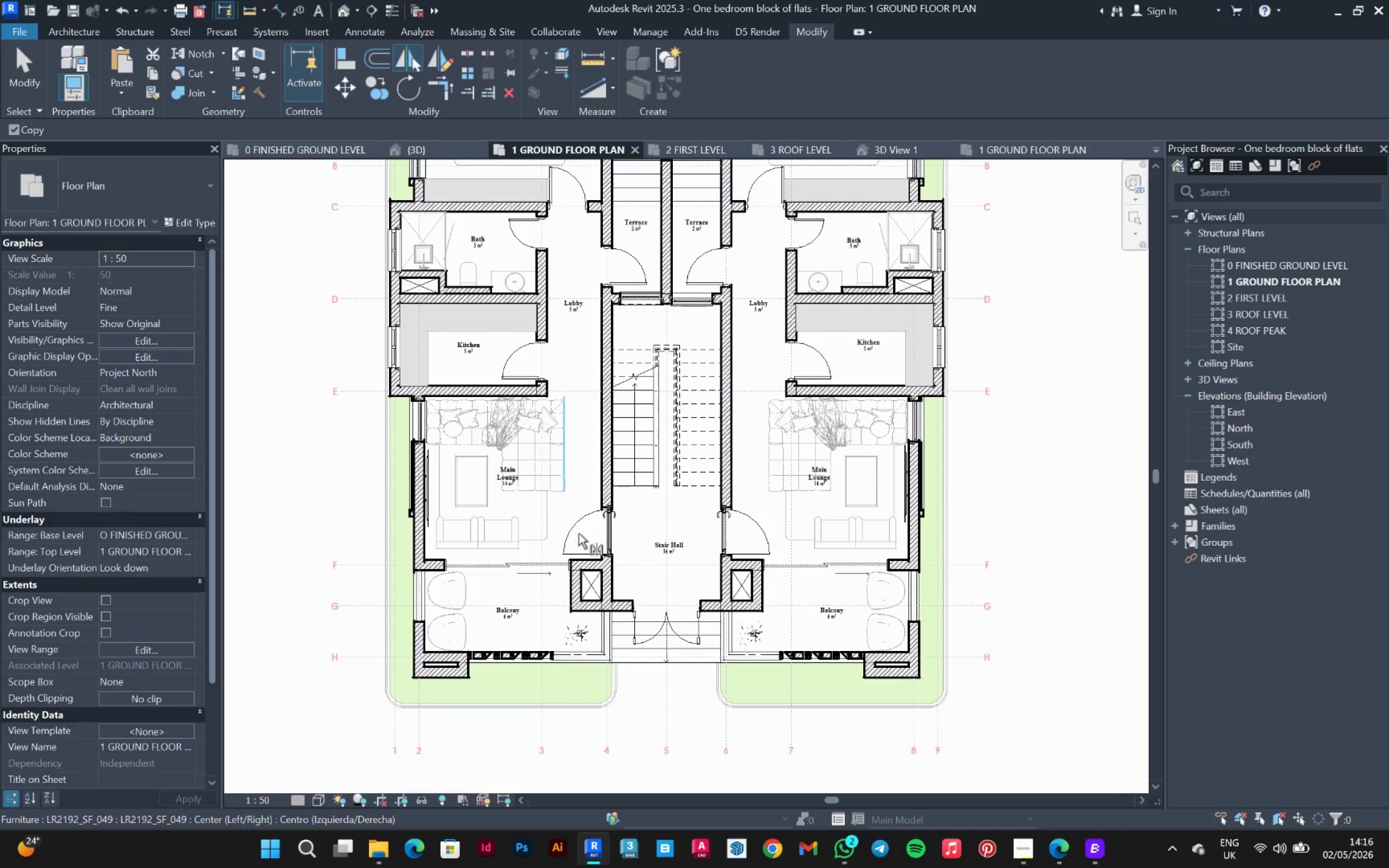 
scroll: coordinate [660, 651], scroll_direction: up, amount: 3.0
 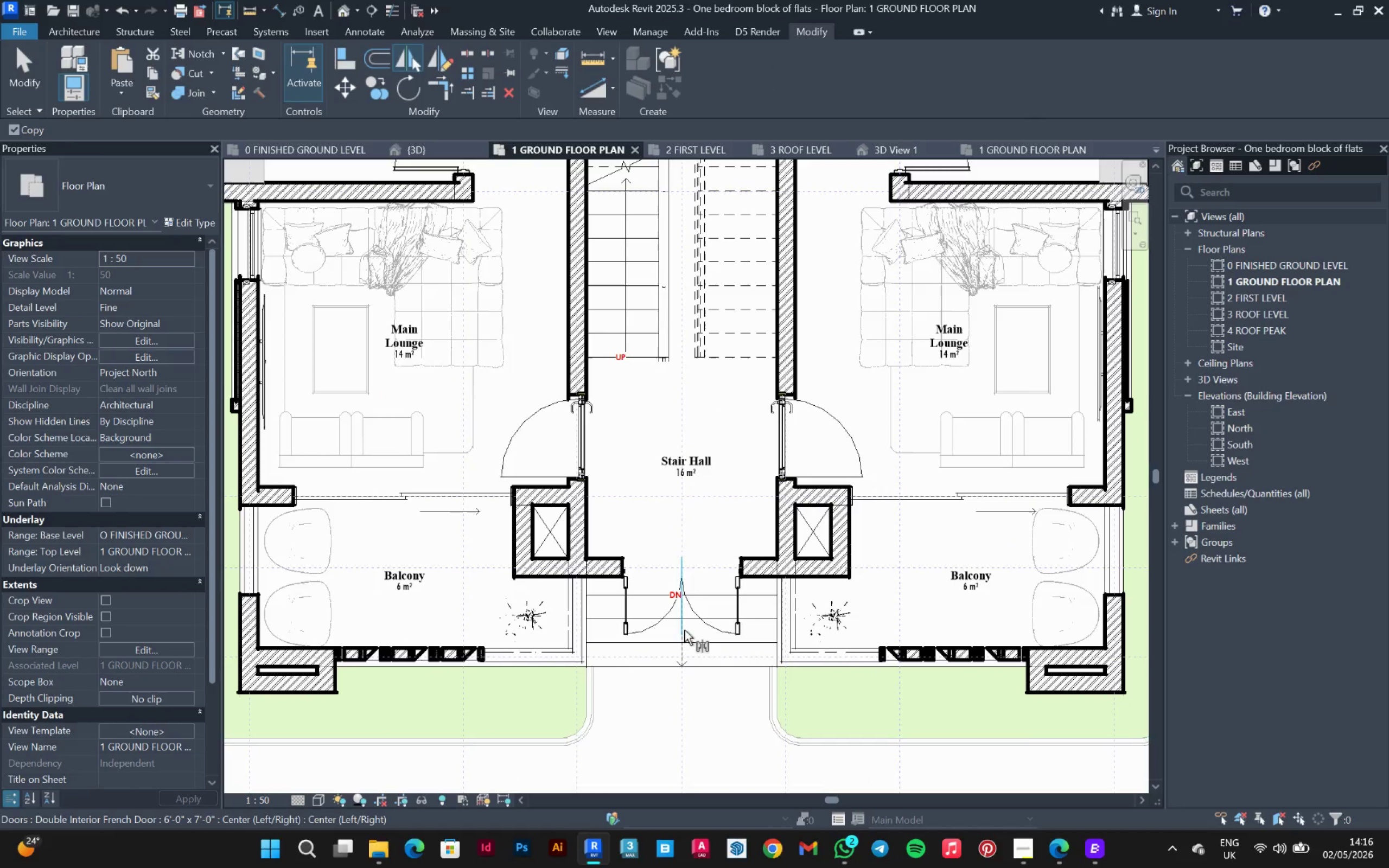 
left_click([684, 630])
 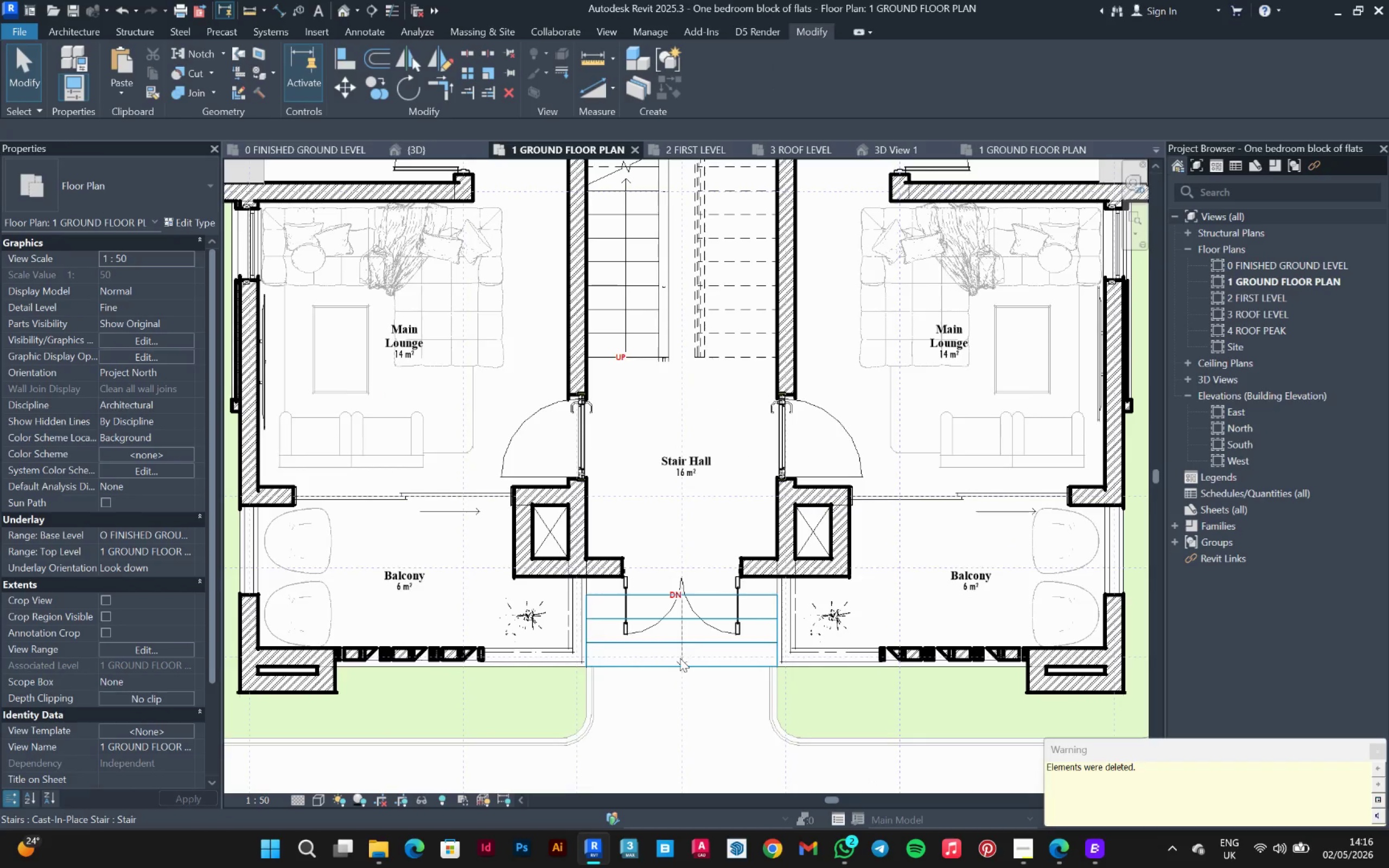 
scroll: coordinate [658, 636], scroll_direction: down, amount: 6.0
 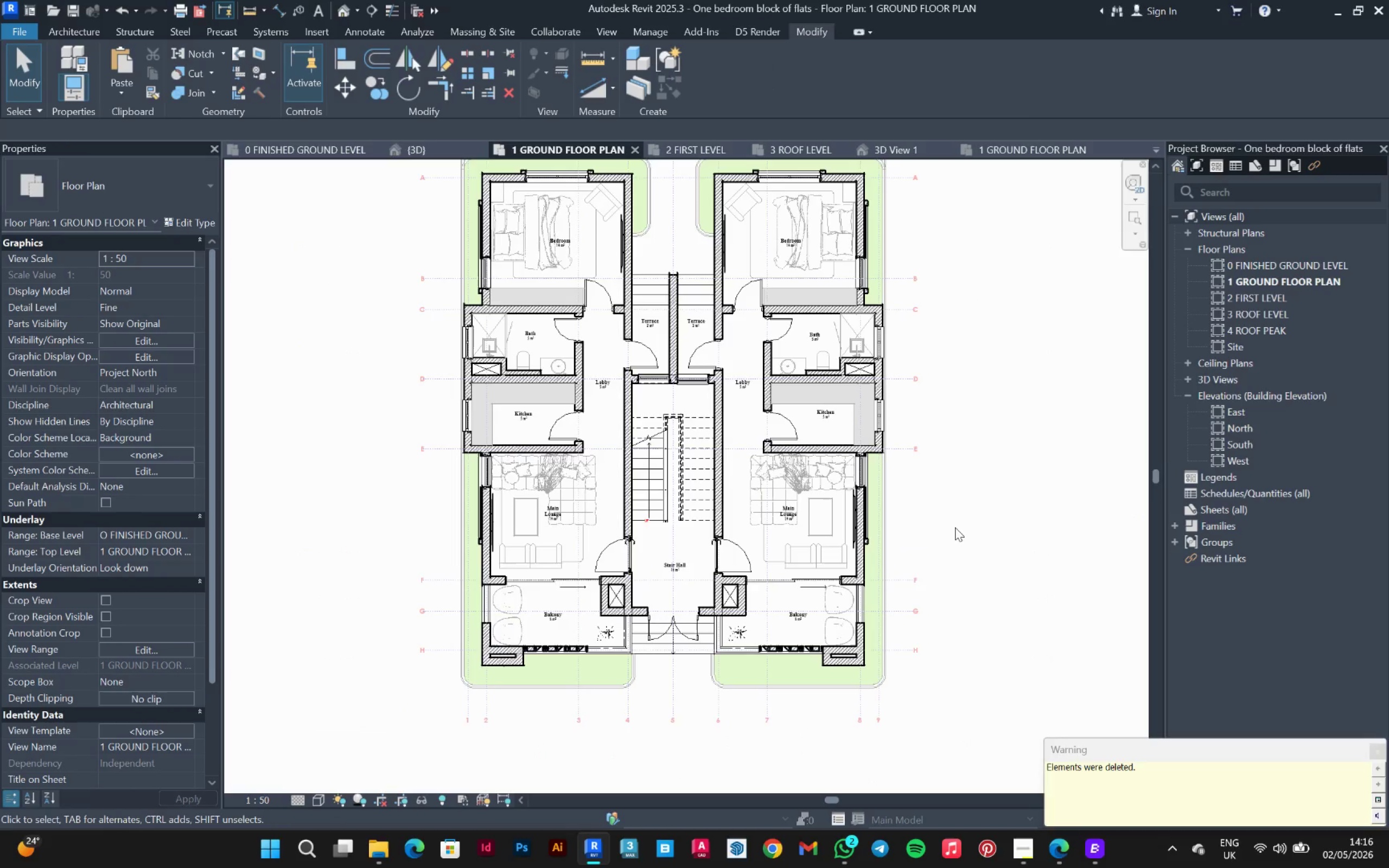 
left_click([955, 527])
 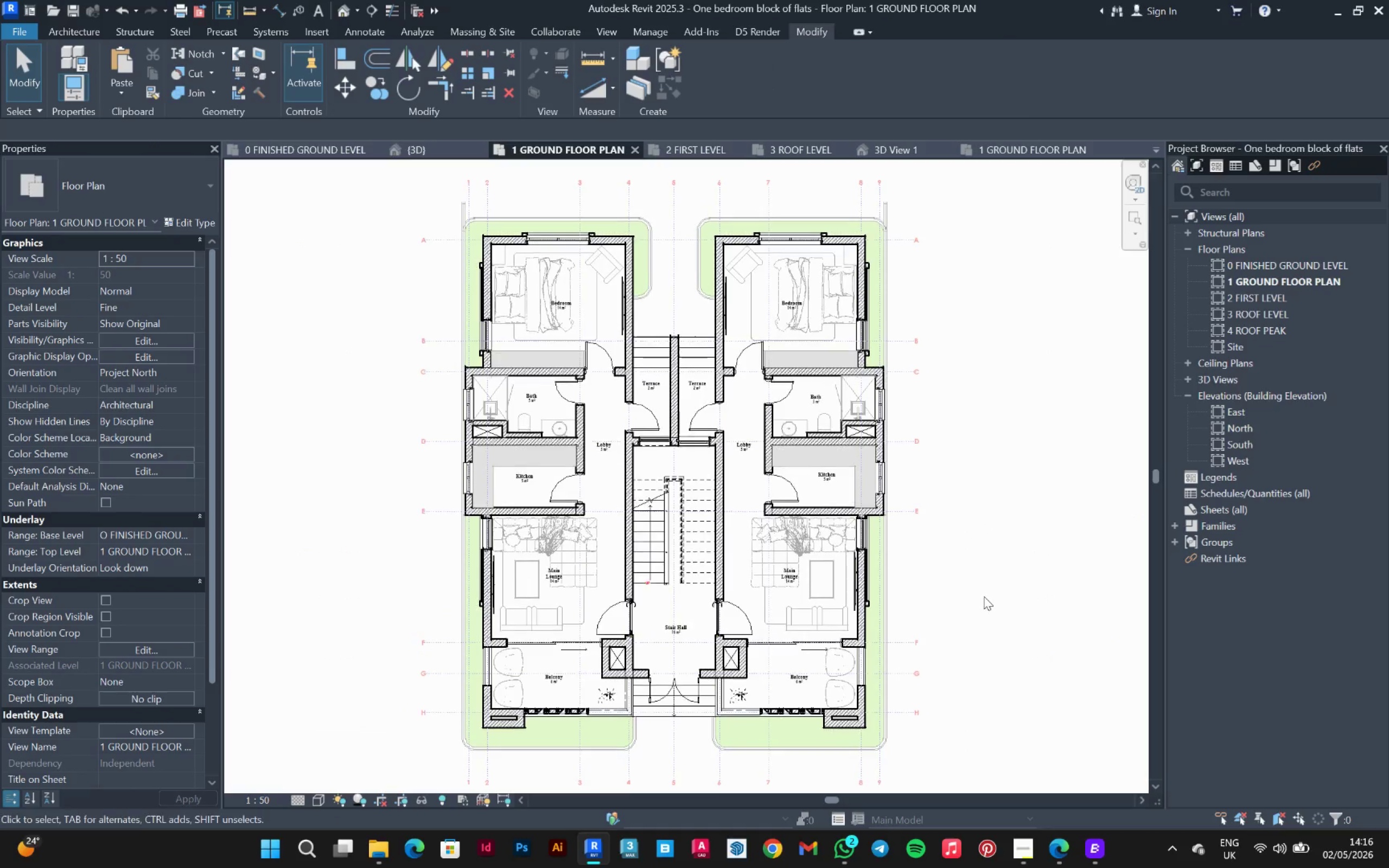 
scroll: coordinate [987, 595], scroll_direction: up, amount: 1.0
 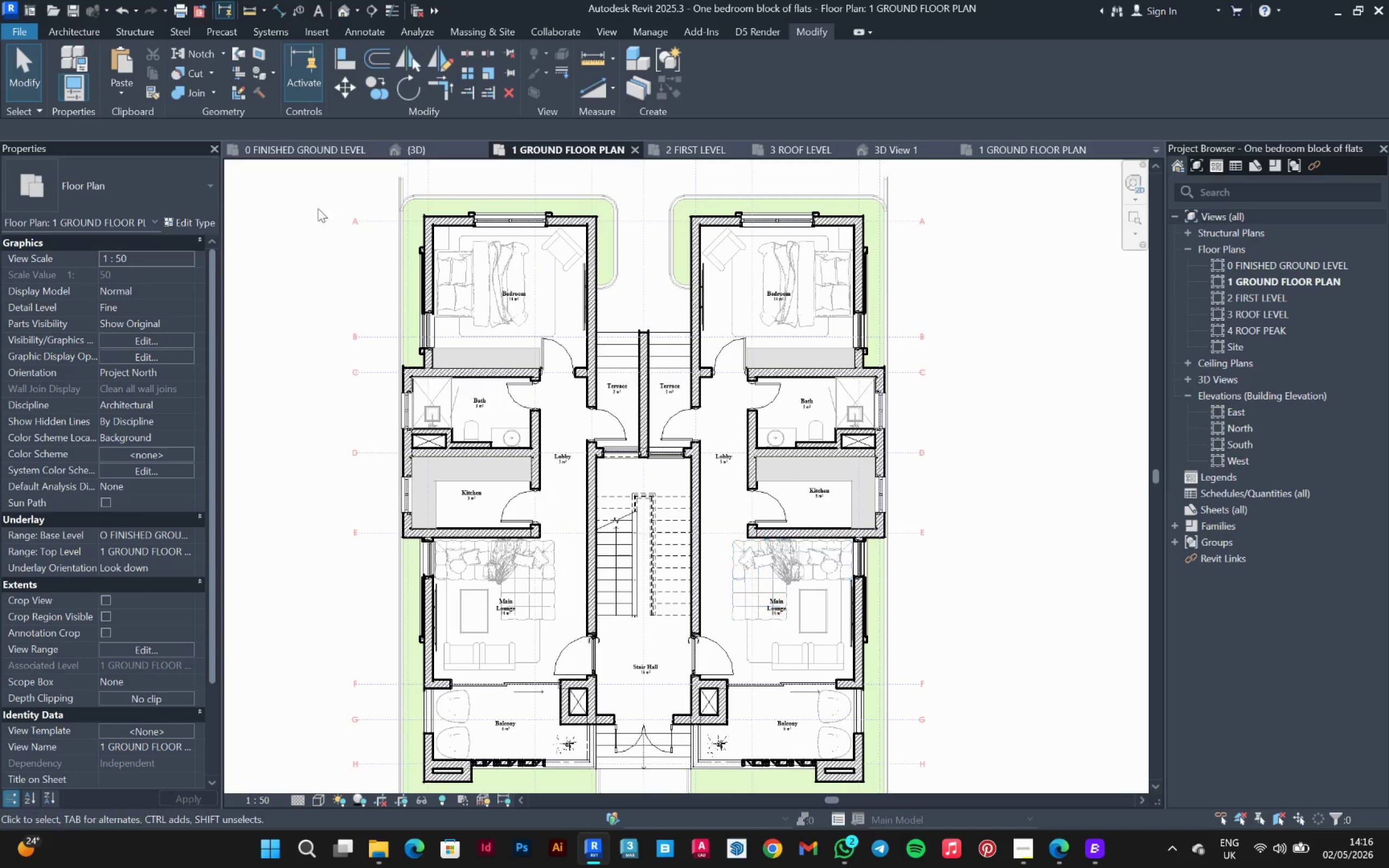 
left_click([432, 148])
 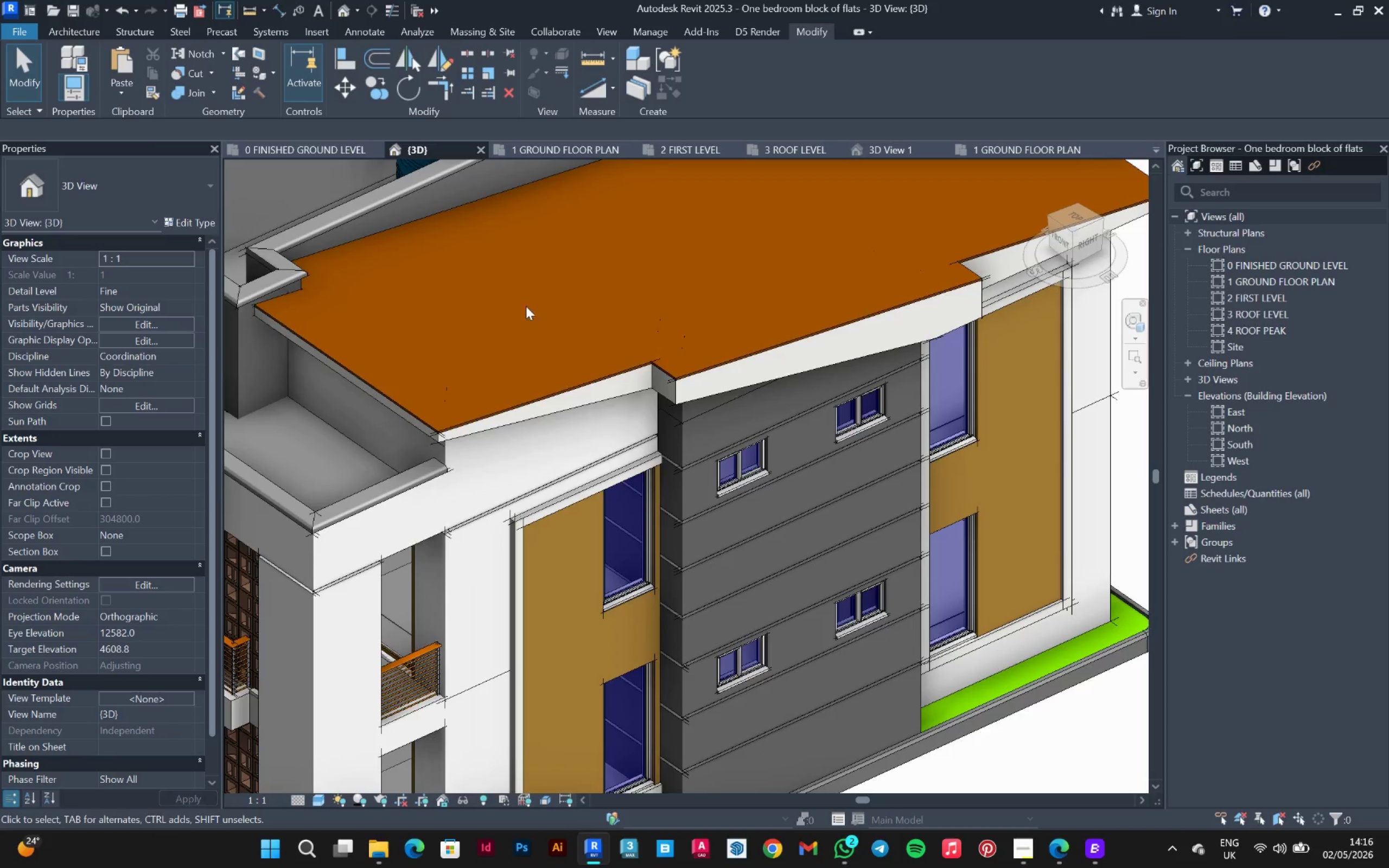 
scroll: coordinate [757, 335], scroll_direction: down, amount: 6.0
 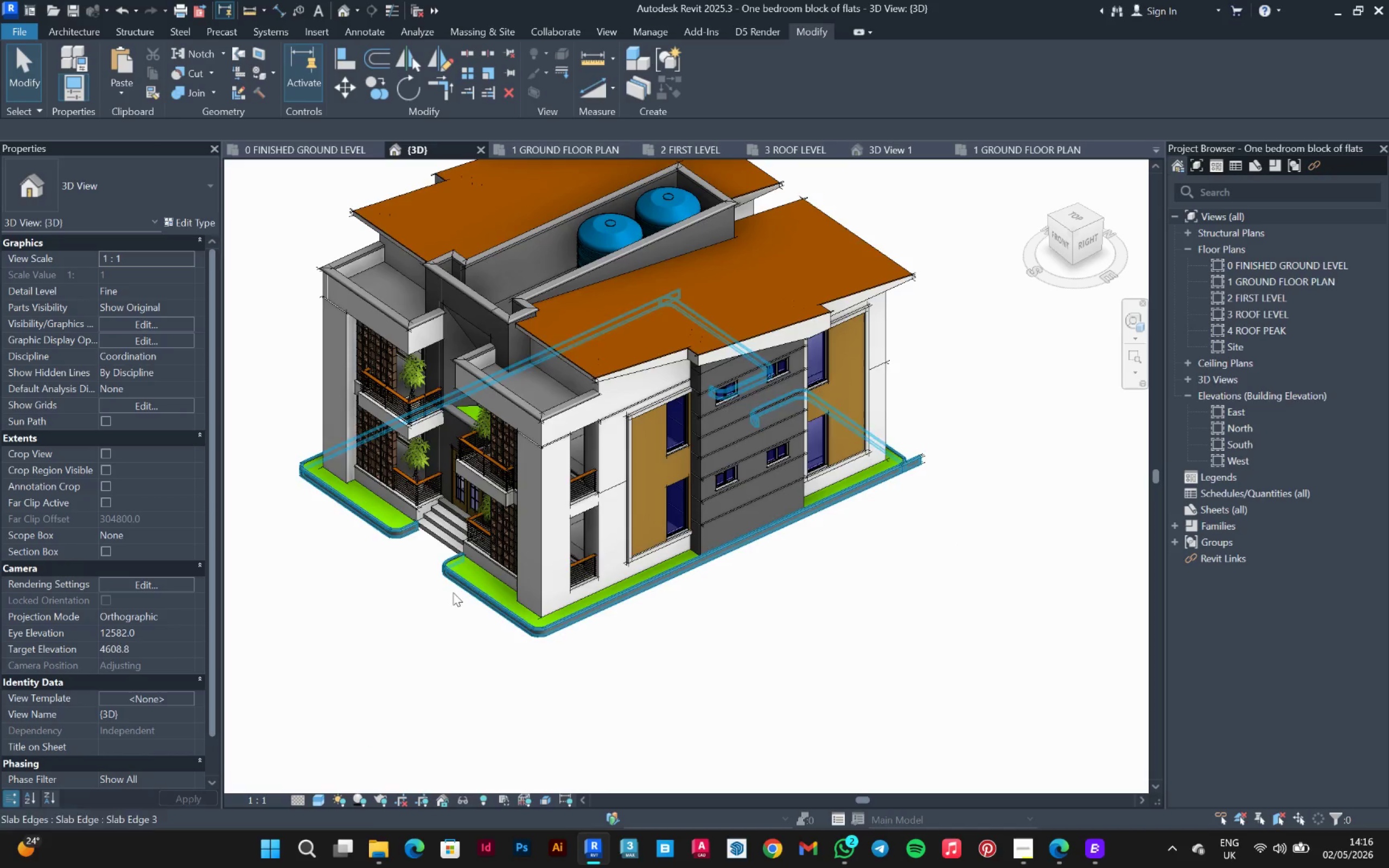 
hold_key(key=ShiftLeft, duration=0.73)
 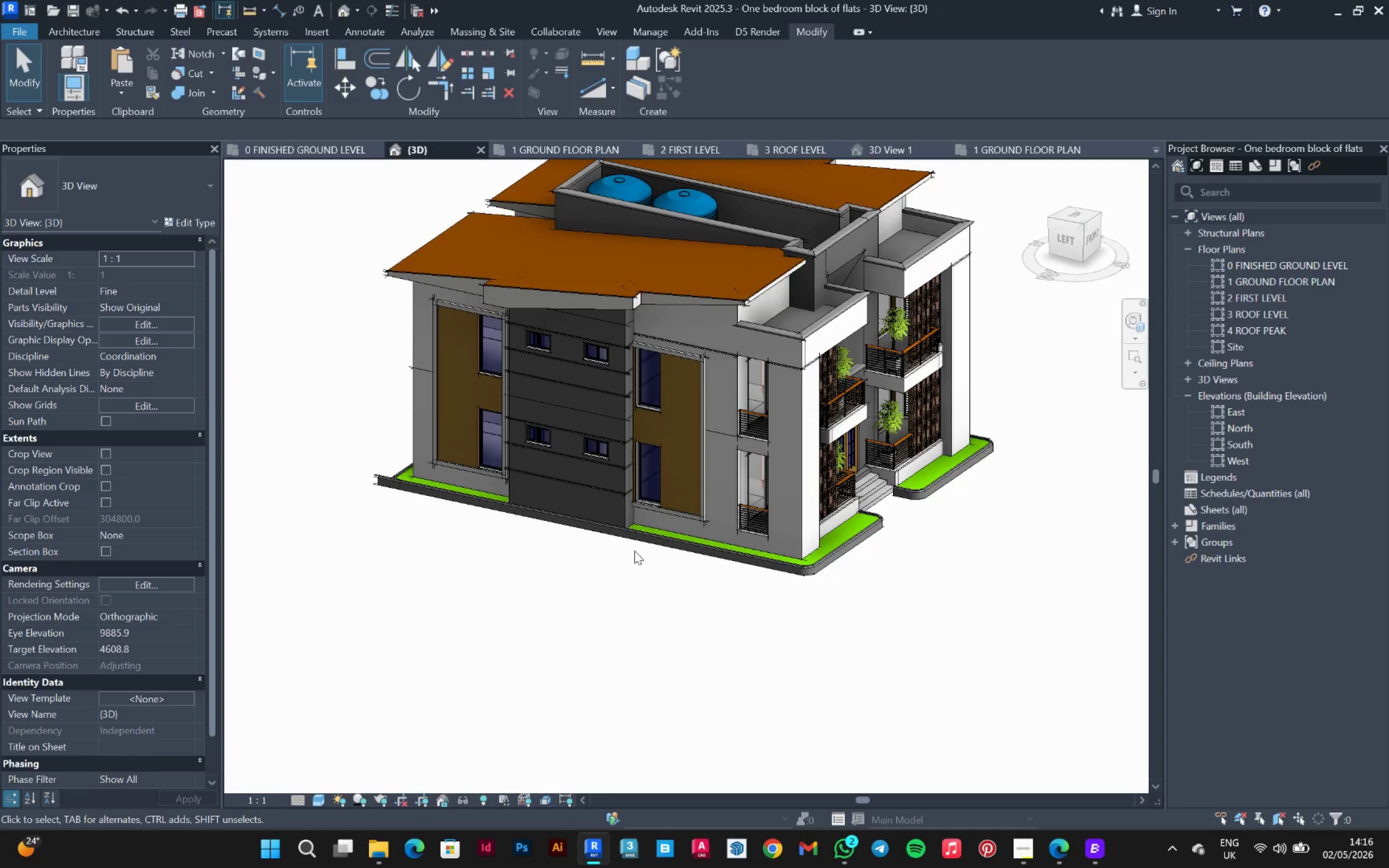 
hold_key(key=ShiftLeft, duration=0.53)
 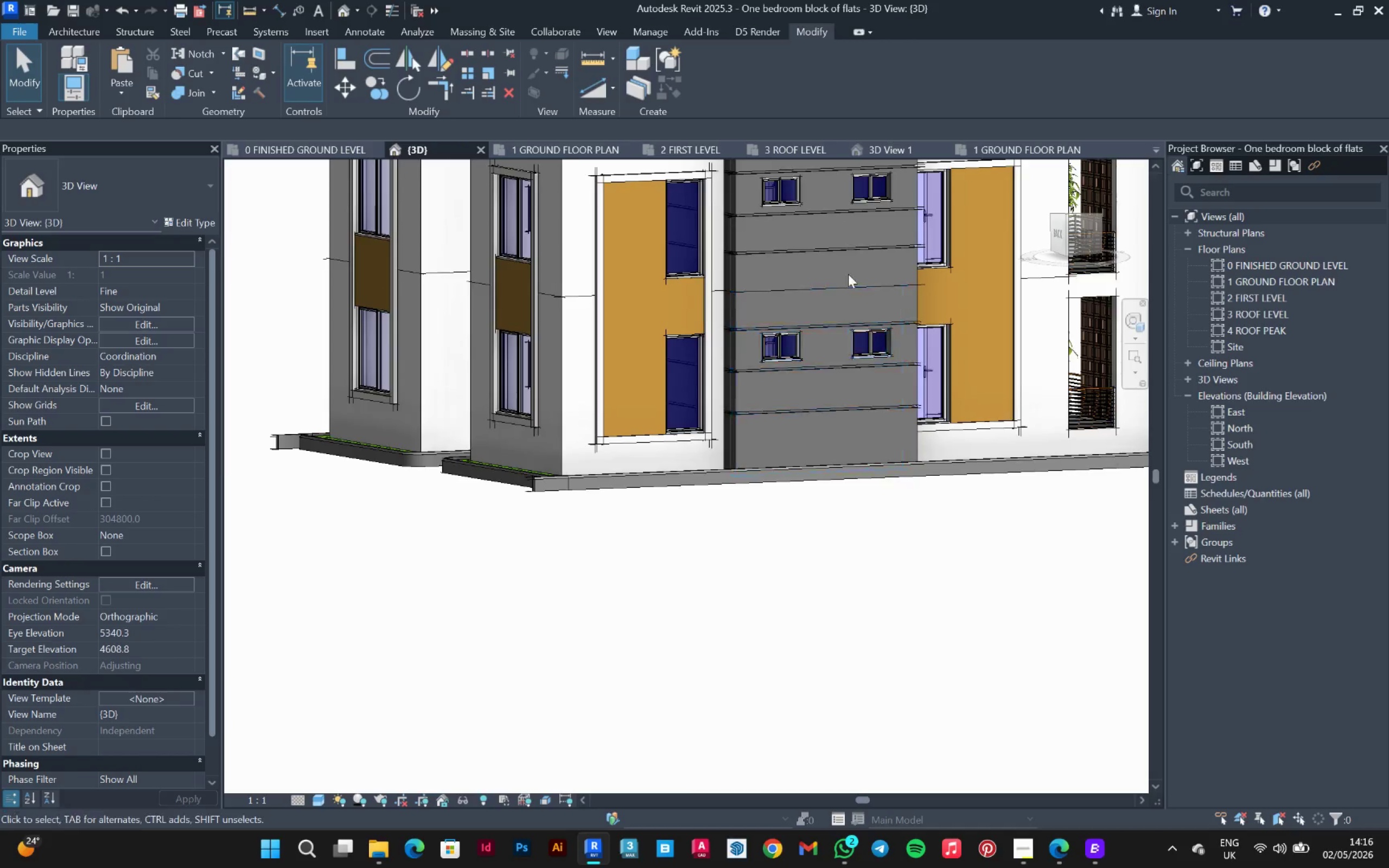 
scroll: coordinate [971, 219], scroll_direction: up, amount: 12.0
 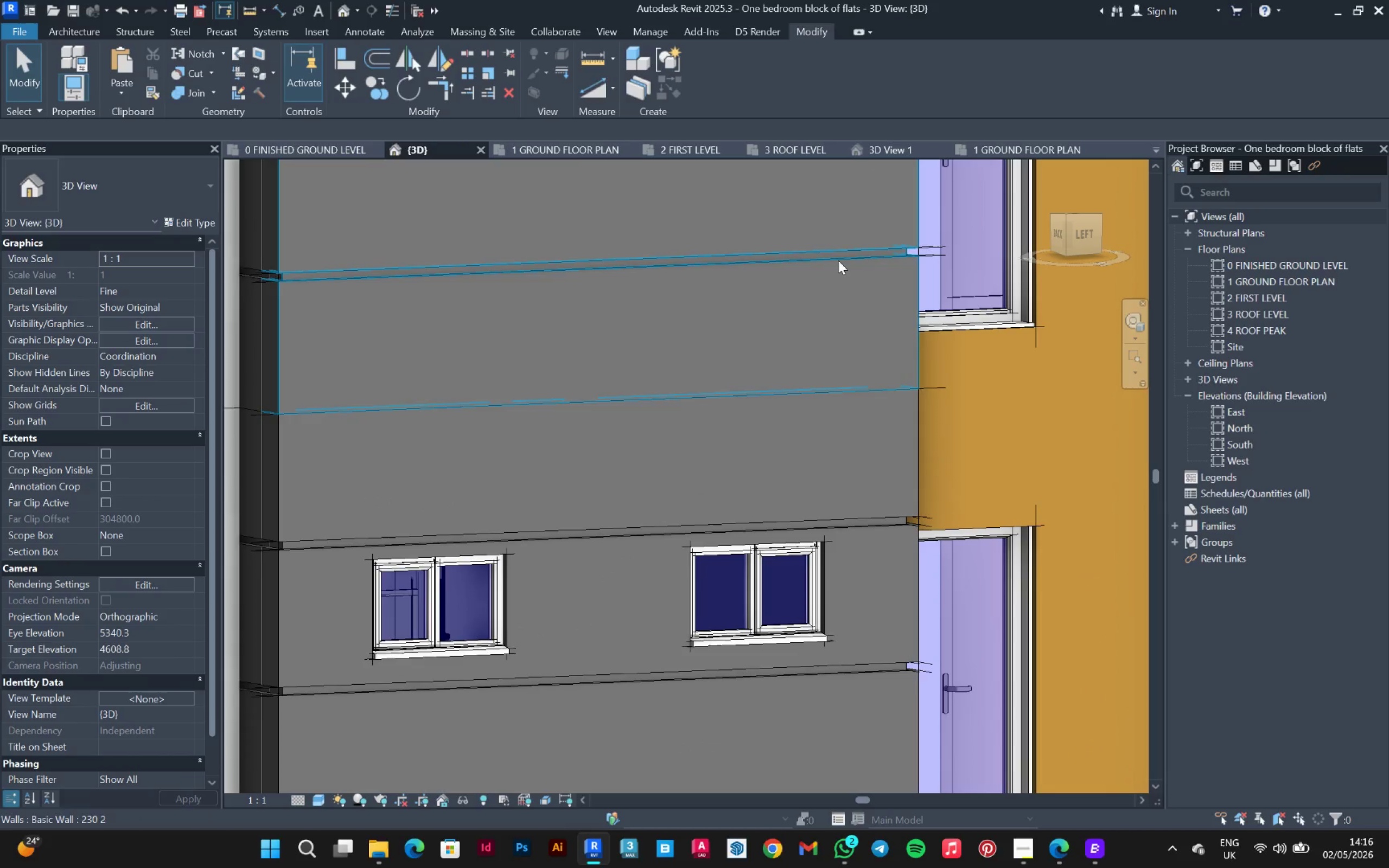 
scroll: coordinate [839, 258], scroll_direction: down, amount: 1.0
 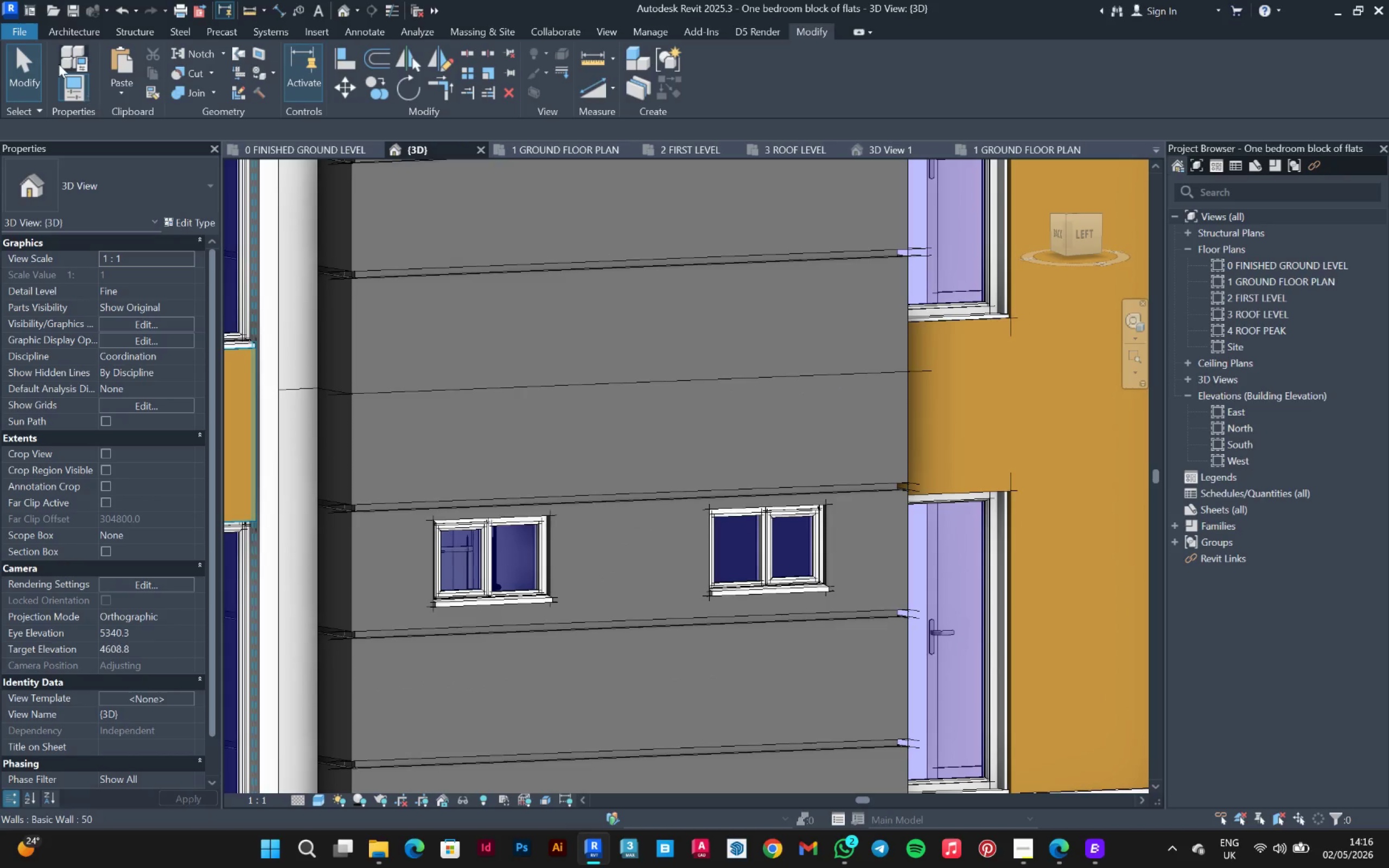 
left_click([65, 36])
 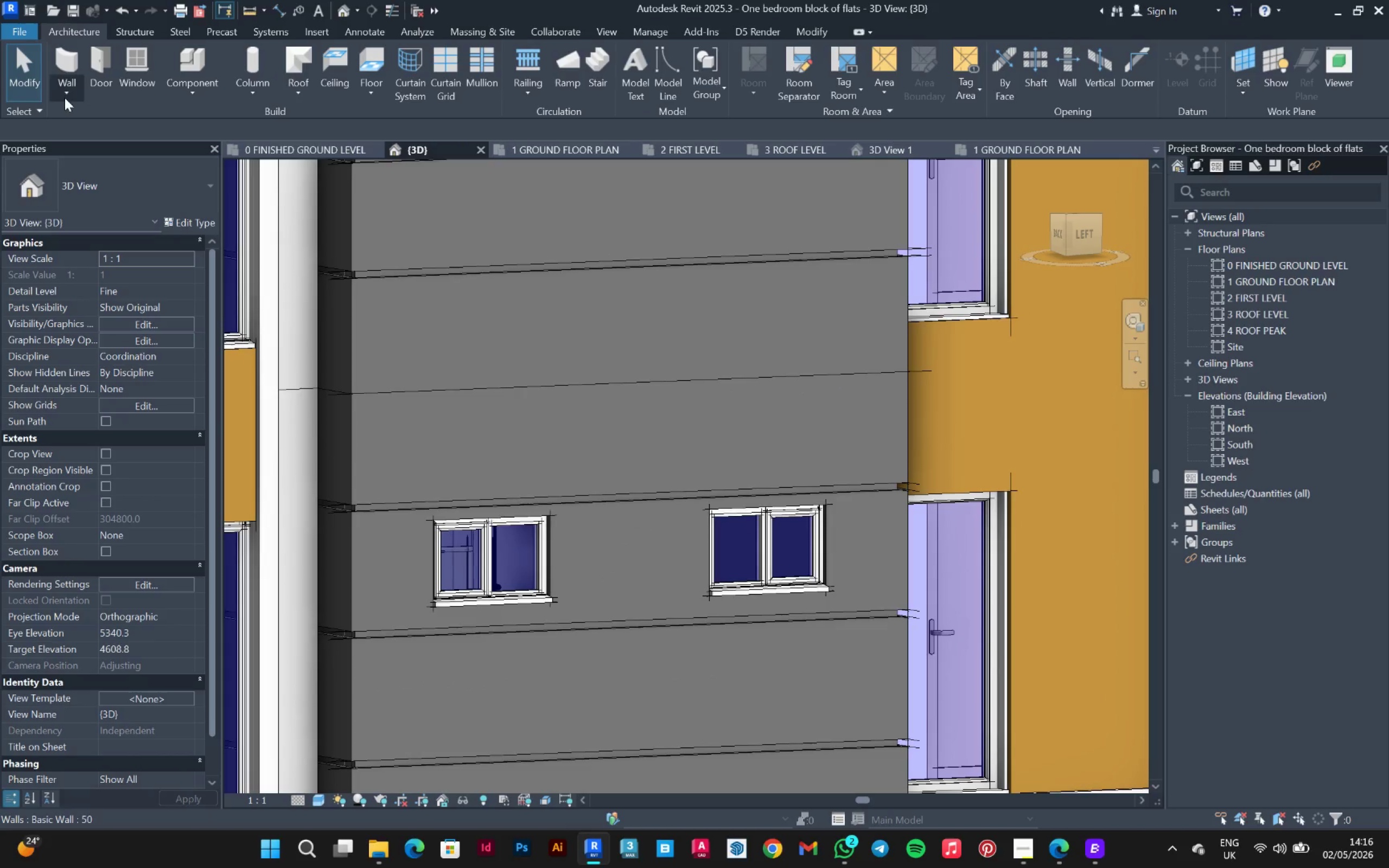 
left_click([63, 94])
 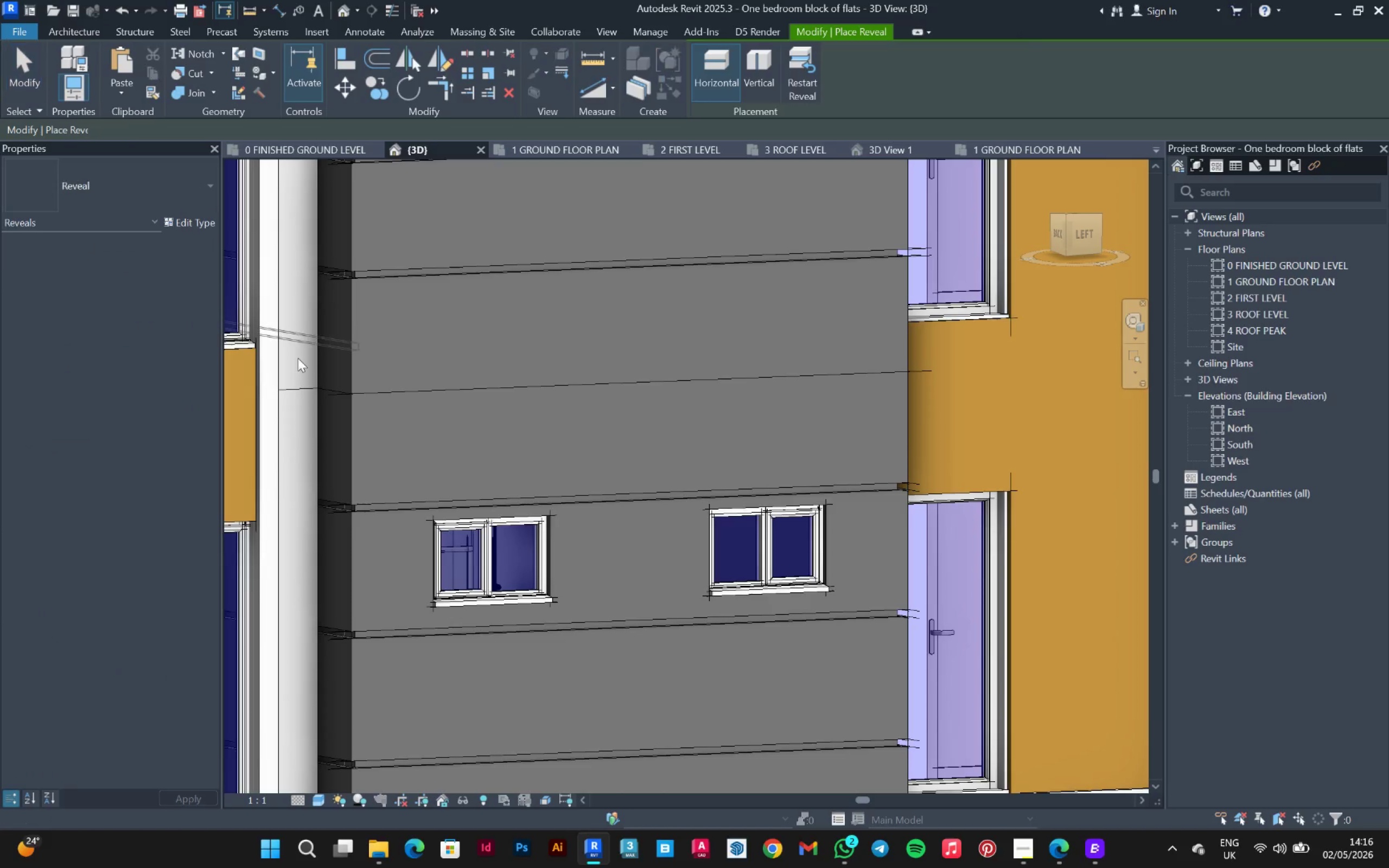 
left_click([384, 391])
 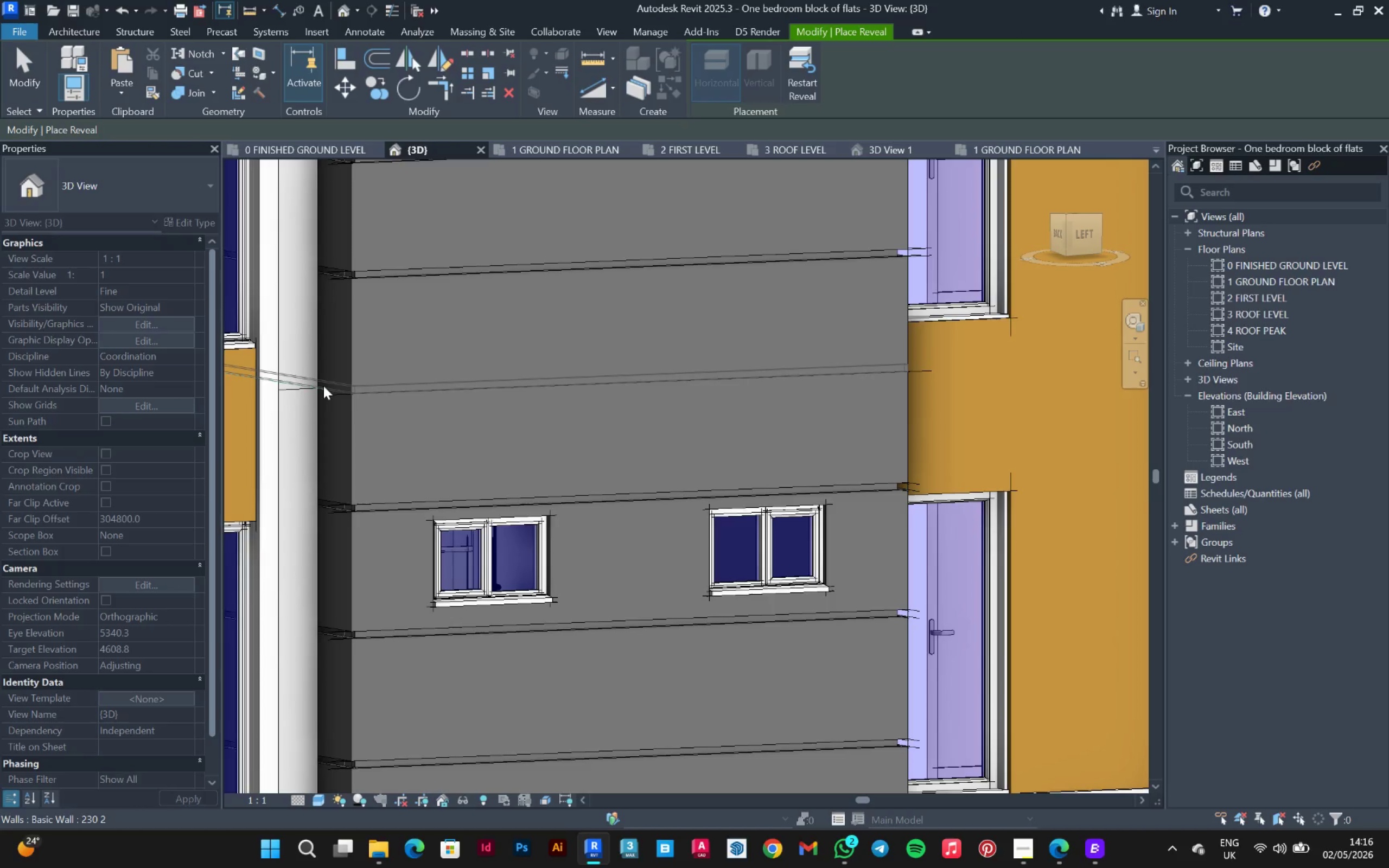 
left_click([323, 386])
 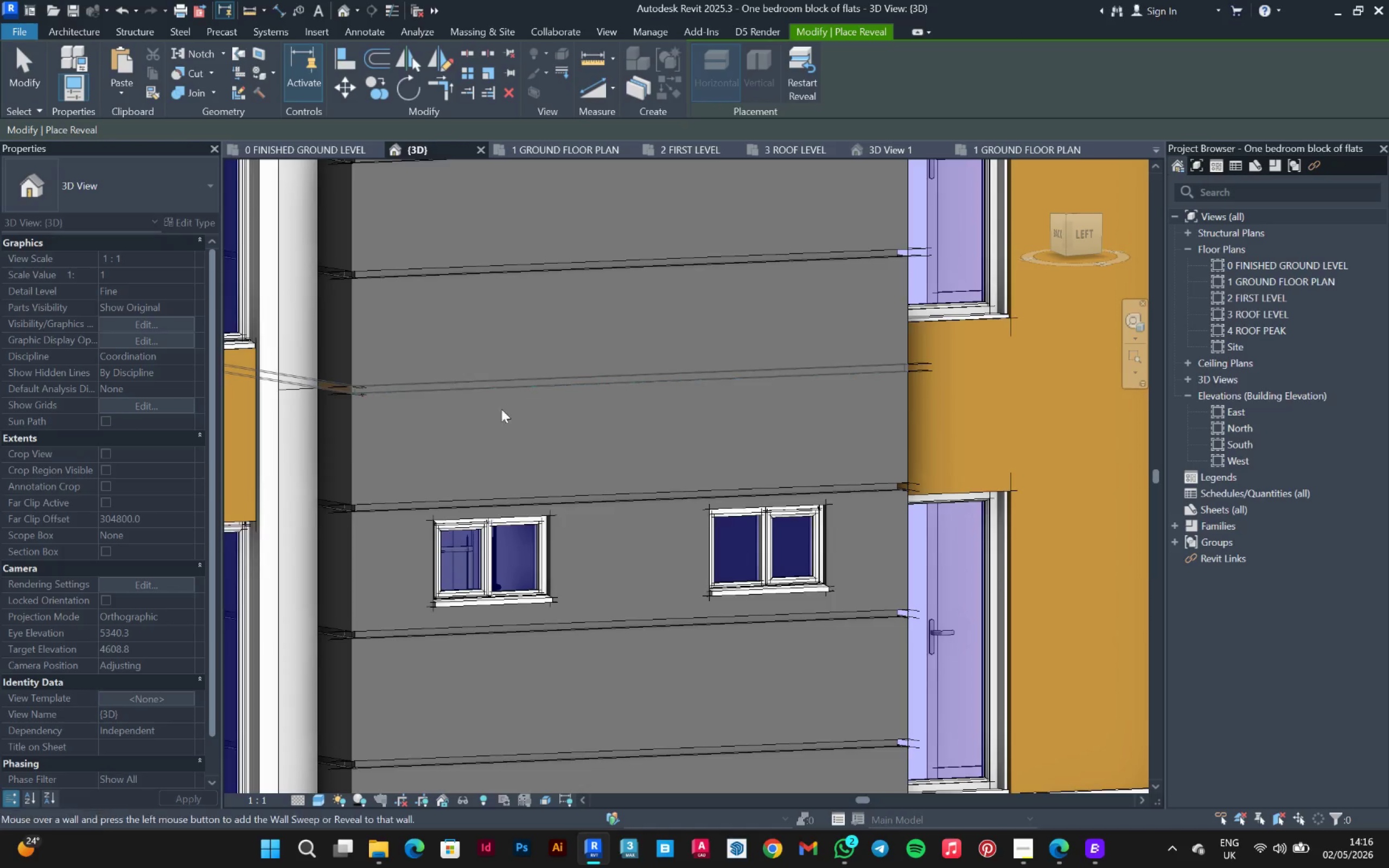 
hold_key(key=ShiftLeft, duration=0.39)
 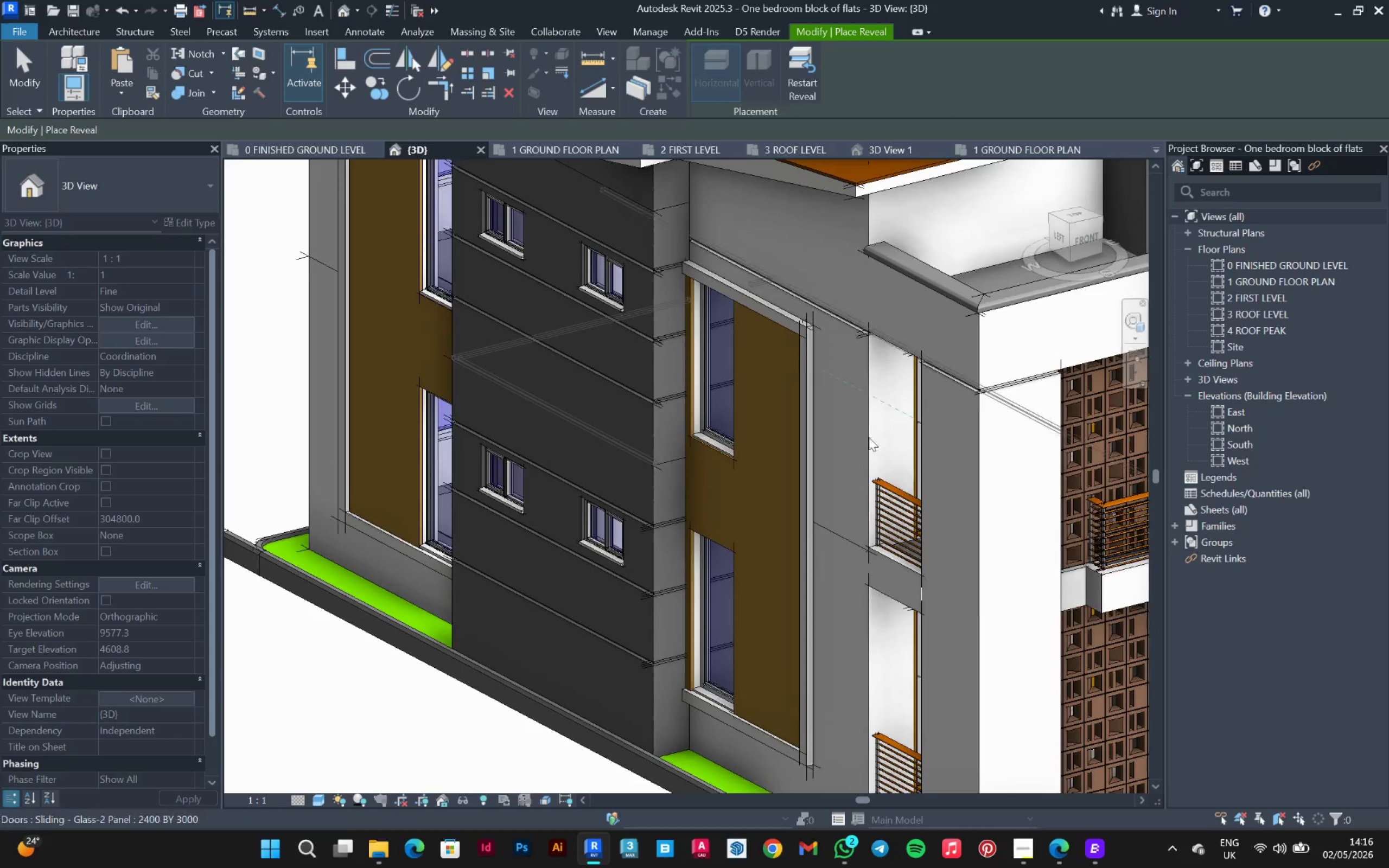 
scroll: coordinate [536, 406], scroll_direction: down, amount: 4.0
 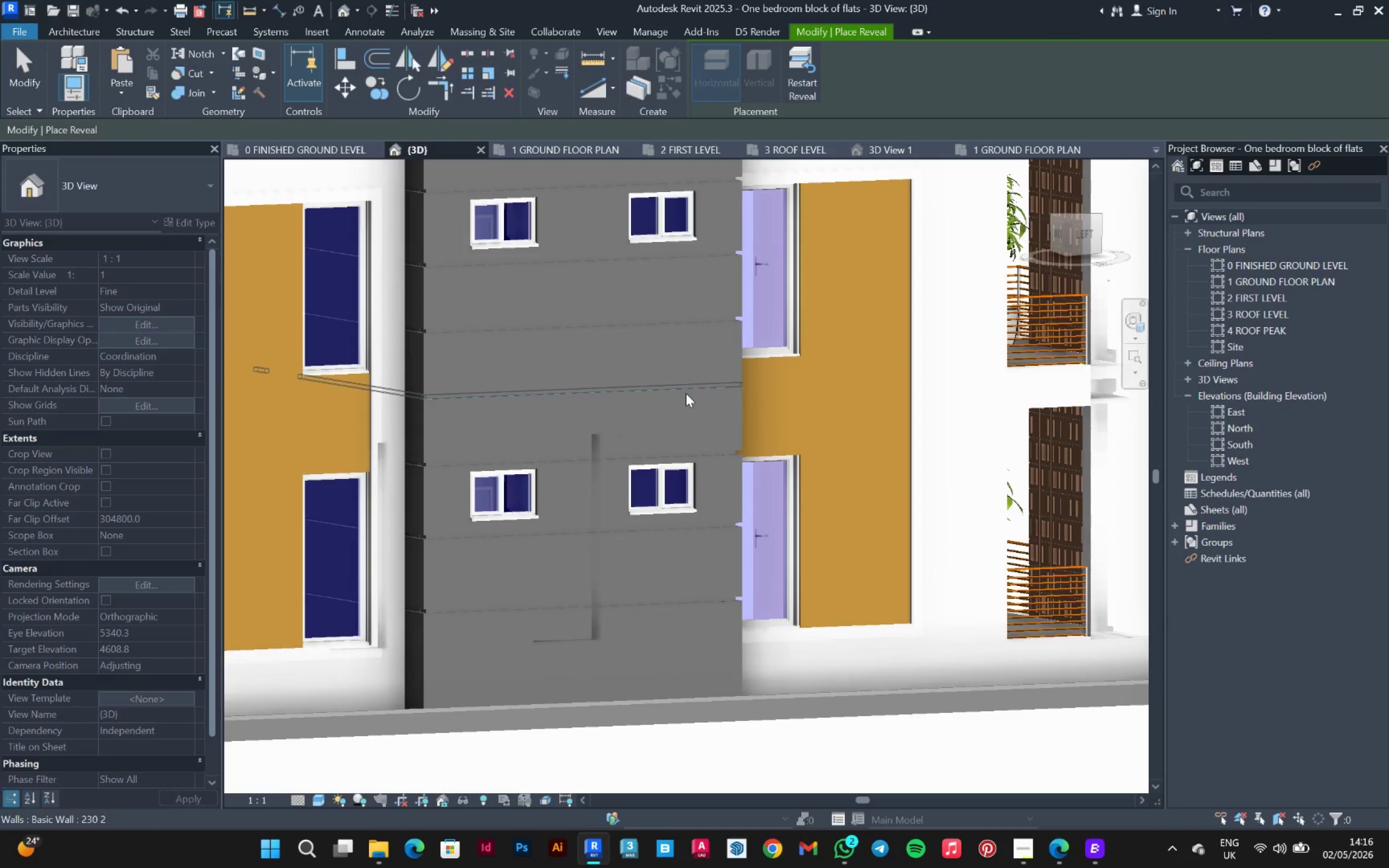 
scroll: coordinate [699, 458], scroll_direction: up, amount: 6.0
 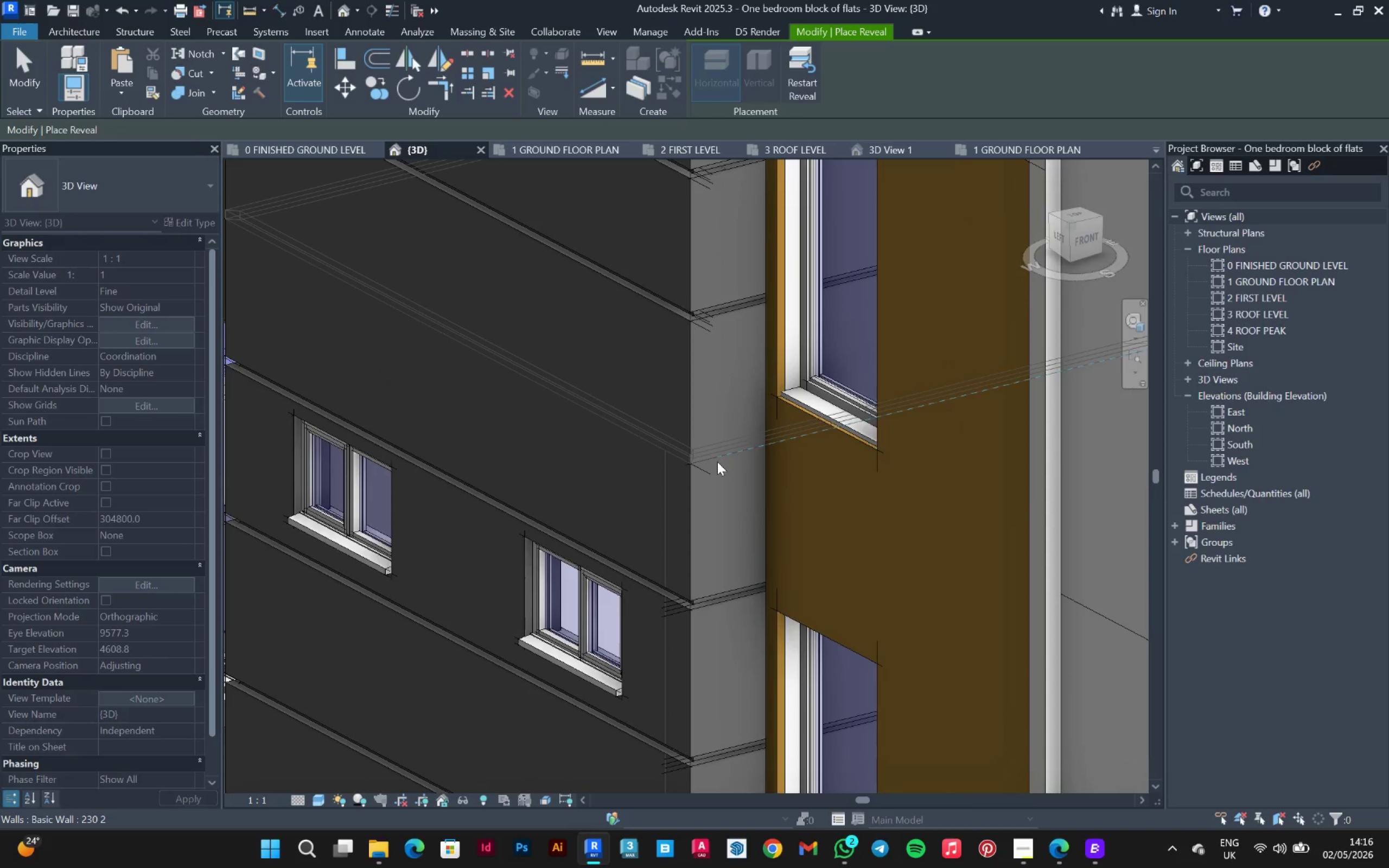 
left_click([717, 462])
 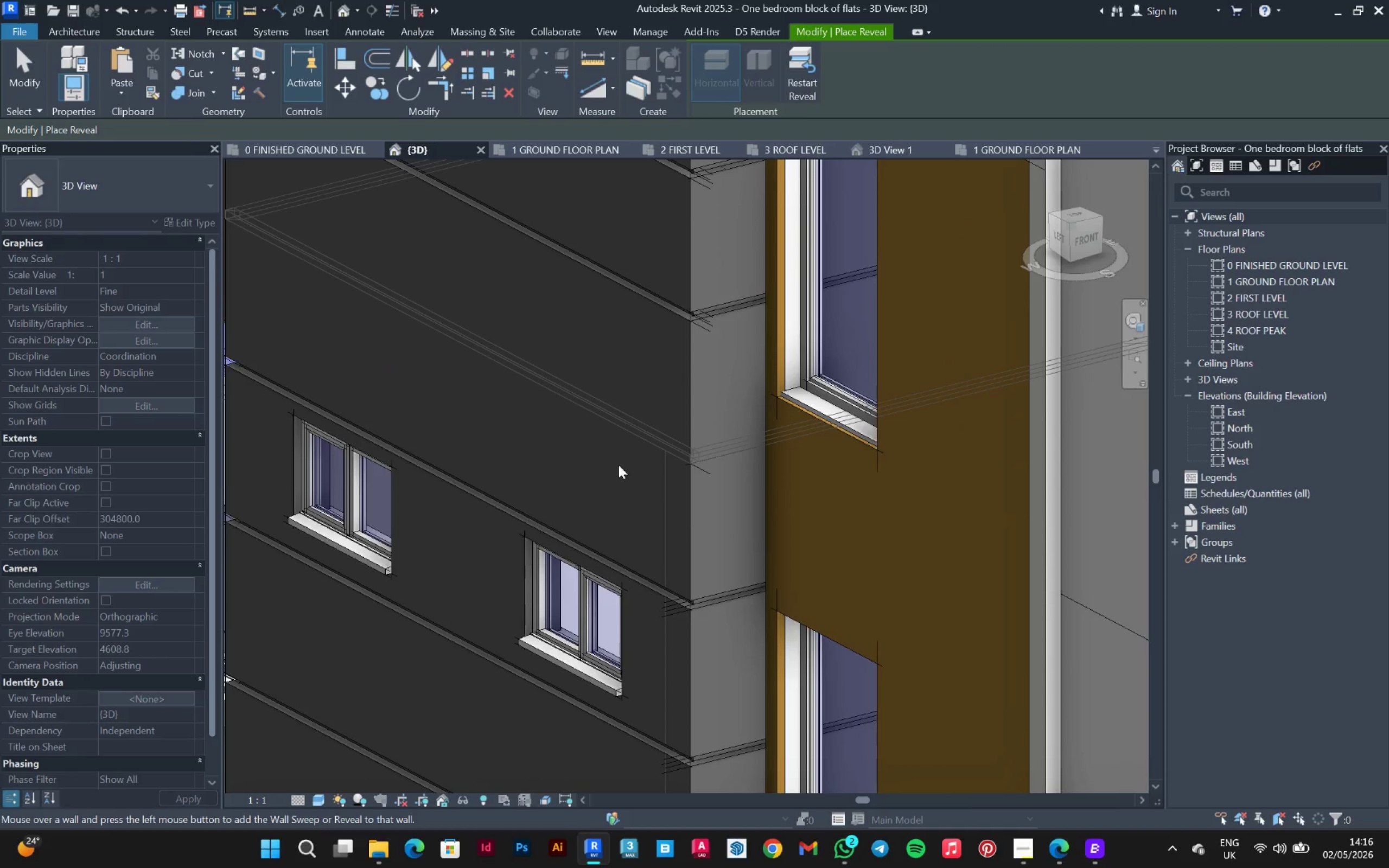 
key(Escape)
 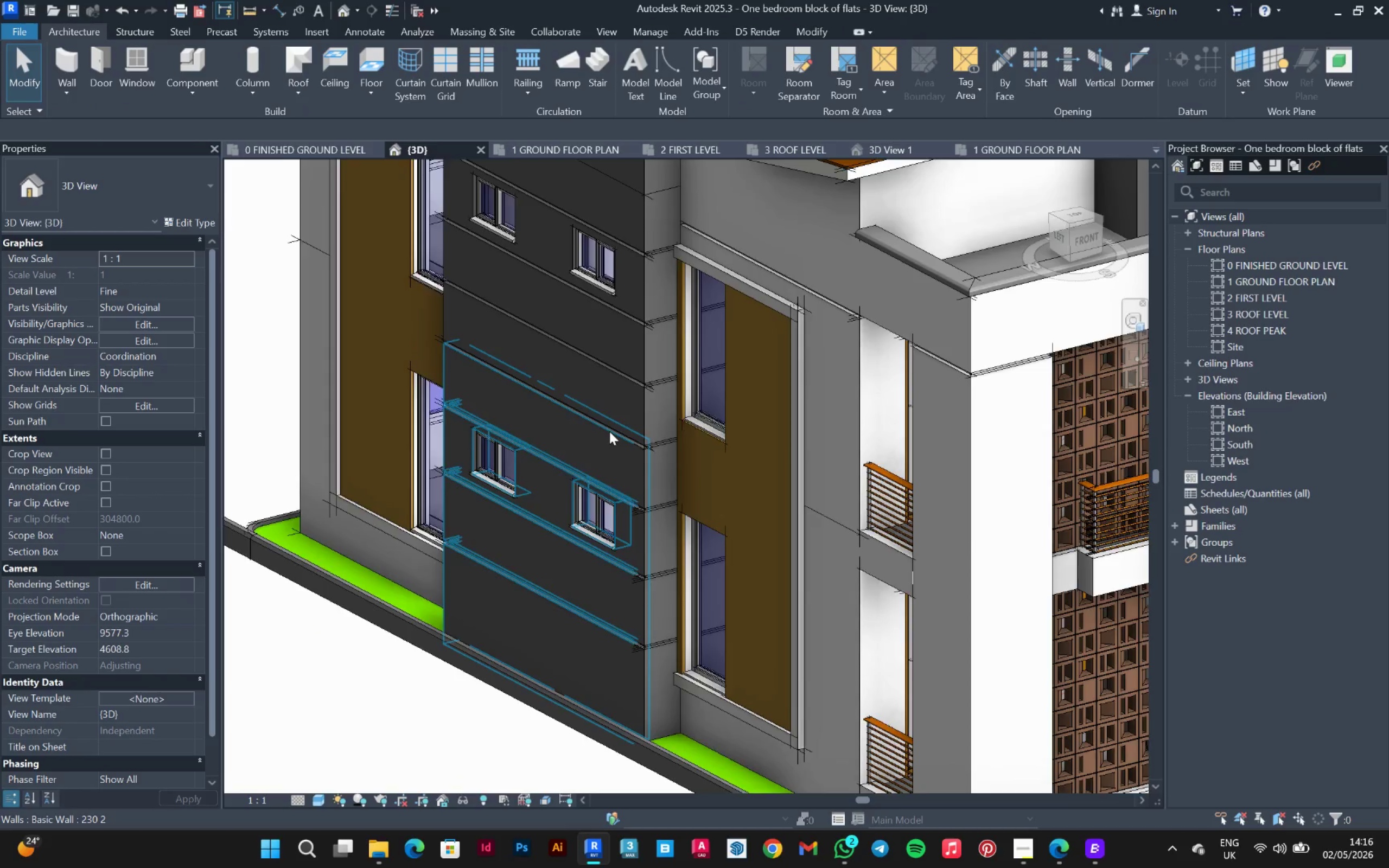 
scroll: coordinate [522, 526], scroll_direction: down, amount: 14.0
 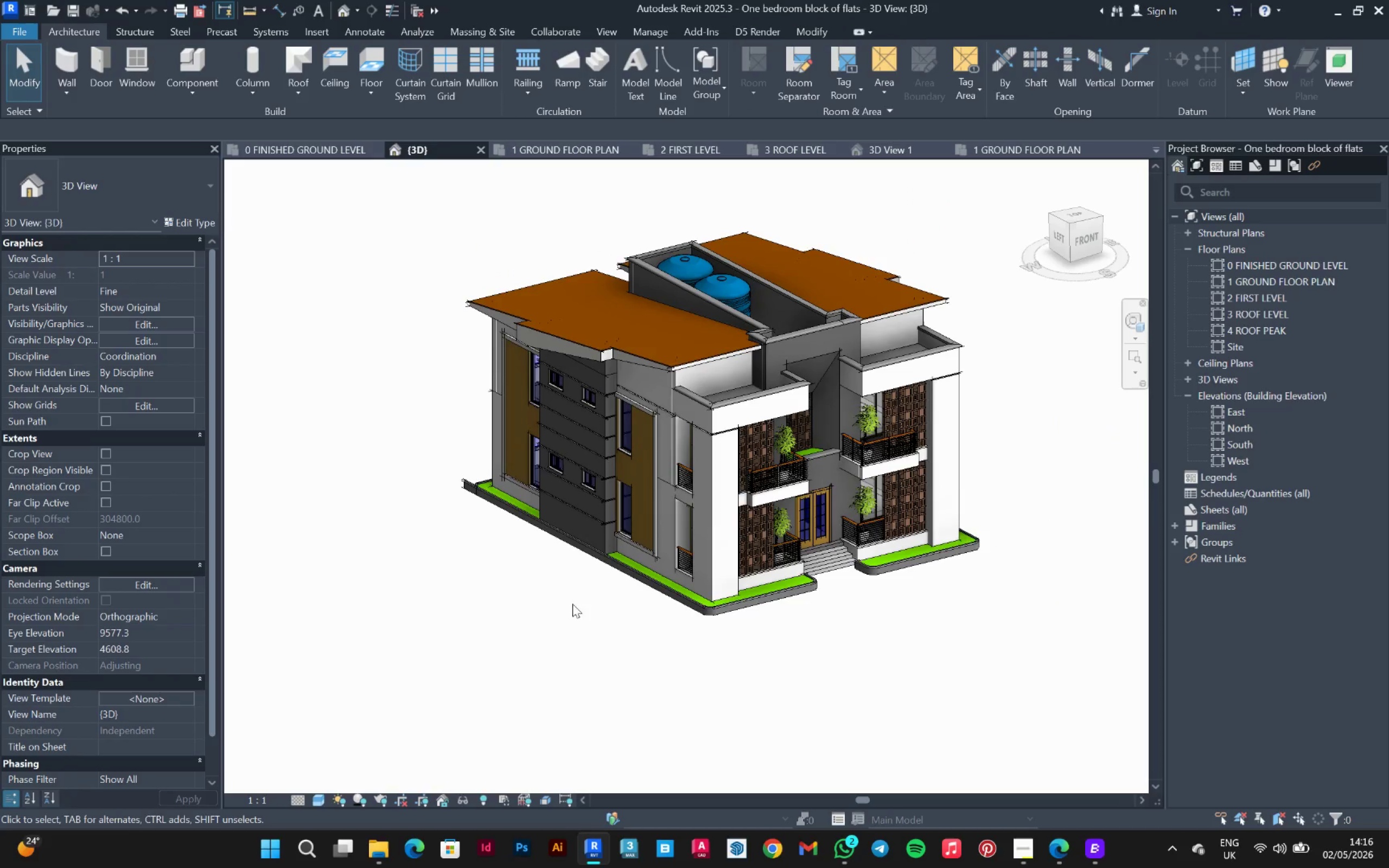 
hold_key(key=ShiftLeft, duration=0.81)
 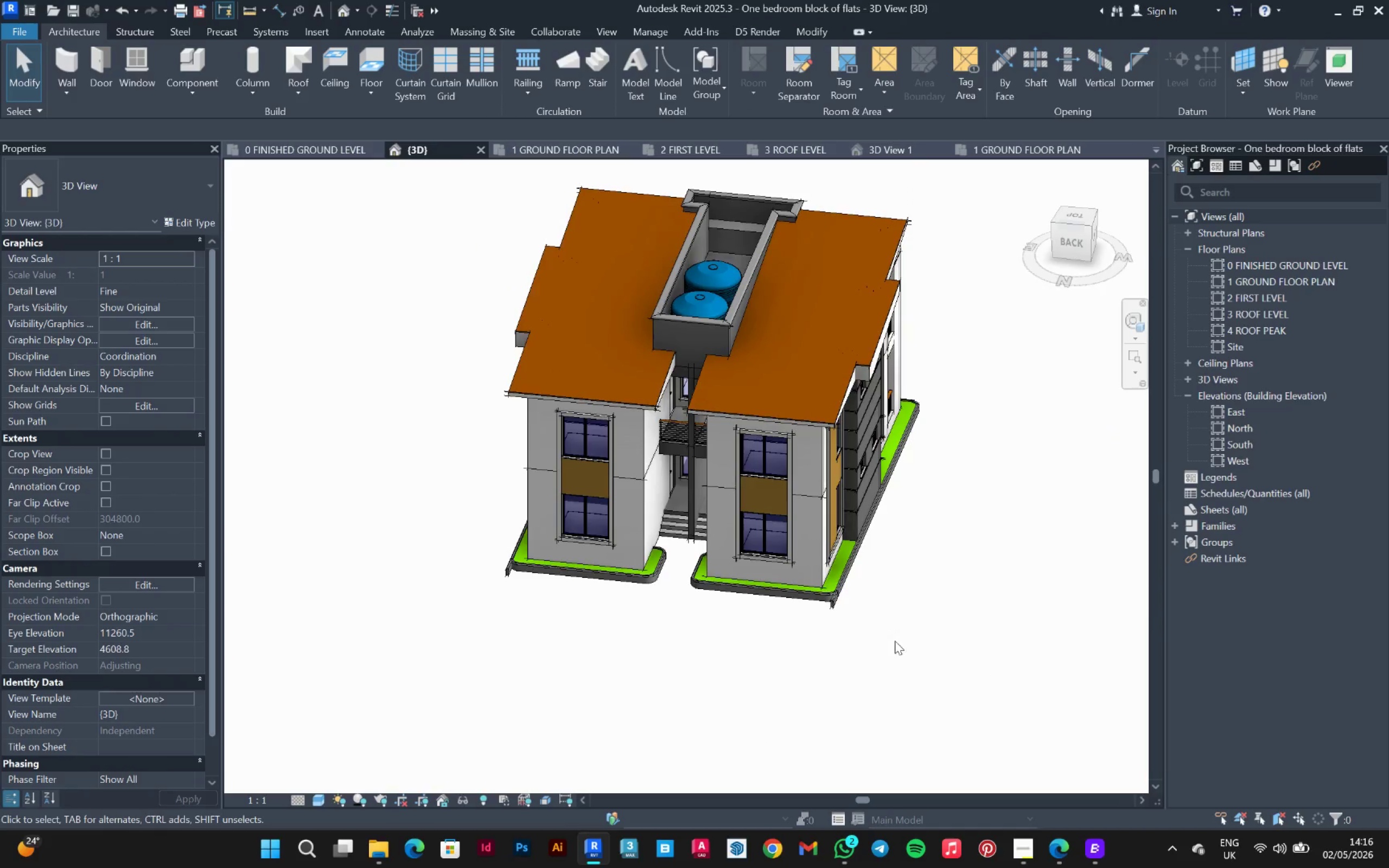 
hold_key(key=ShiftLeft, duration=0.67)
 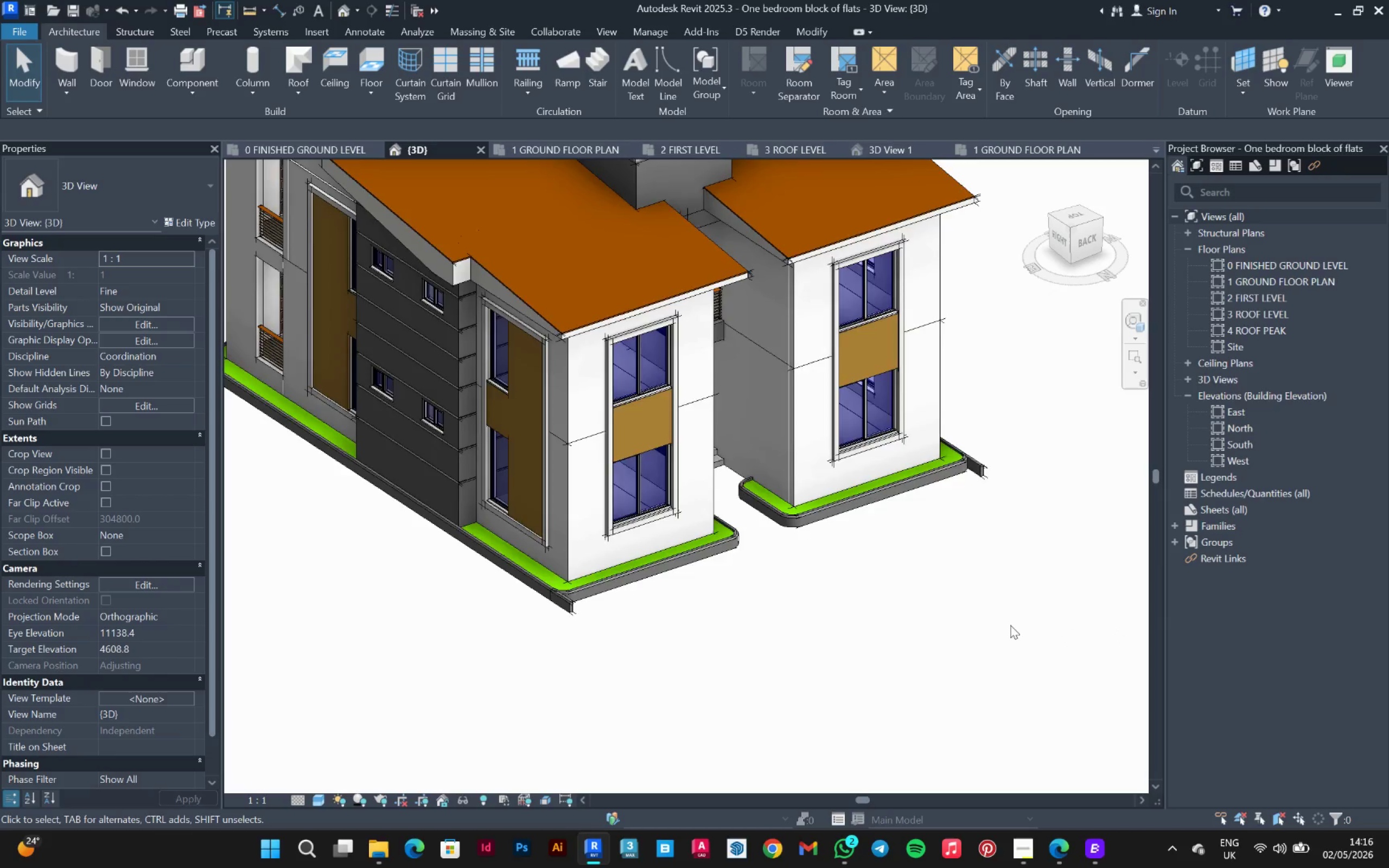 
scroll: coordinate [892, 635], scroll_direction: up, amount: 3.0
 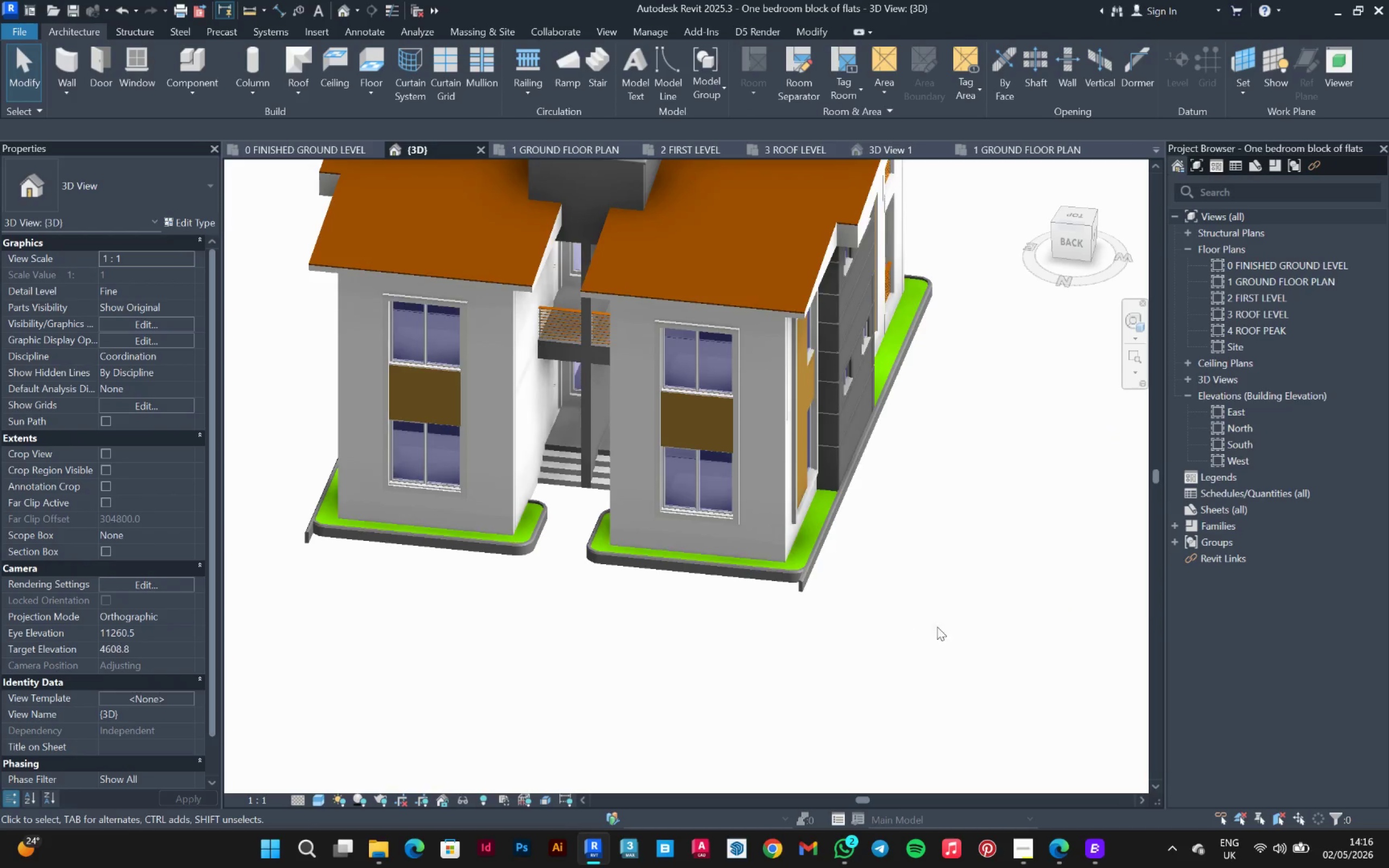 
hold_key(key=ShiftLeft, duration=1.5)
scroll: coordinate [1010, 624], scroll_direction: down, amount: 1.0
 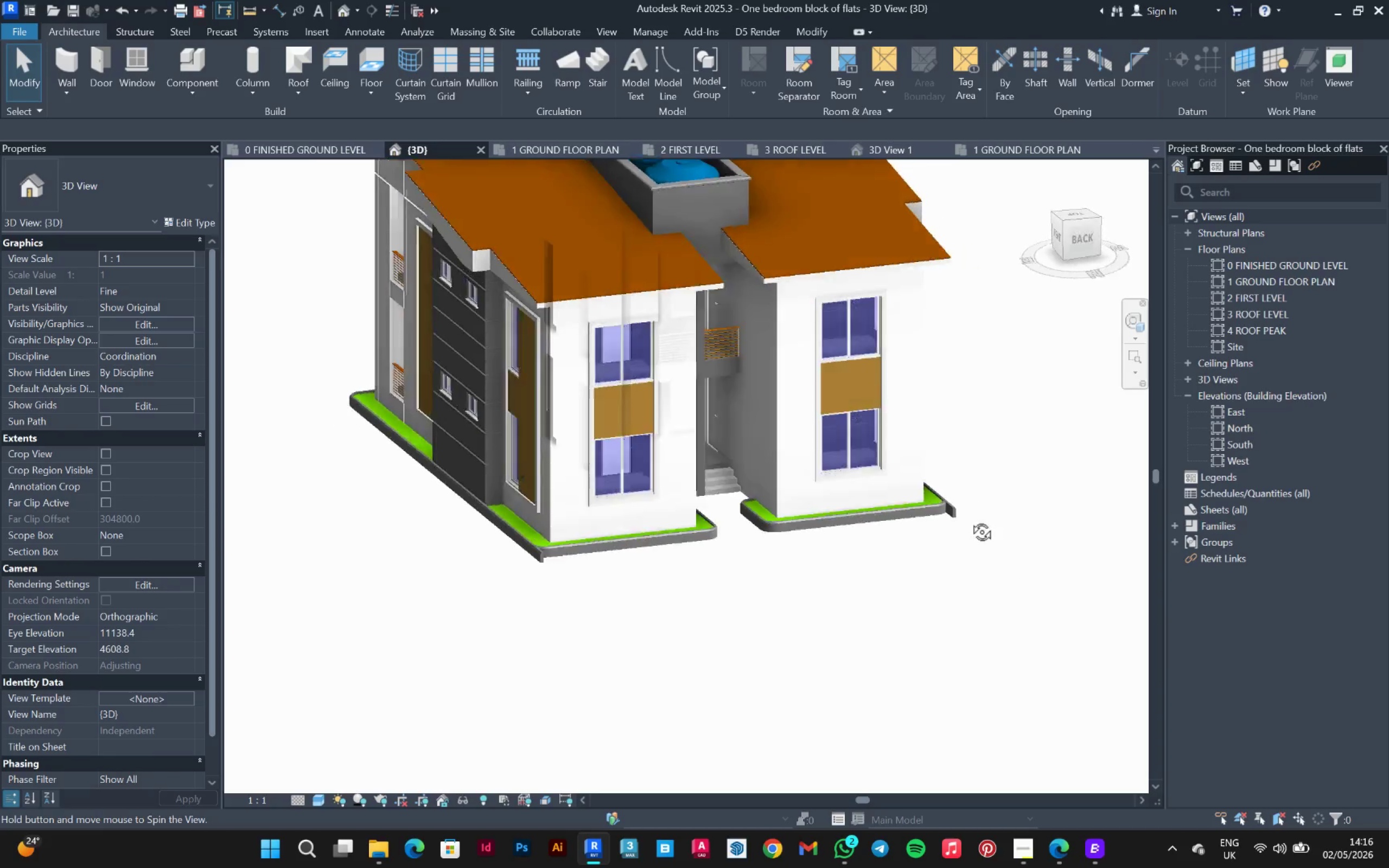 
hold_key(key=ShiftLeft, duration=1.45)
 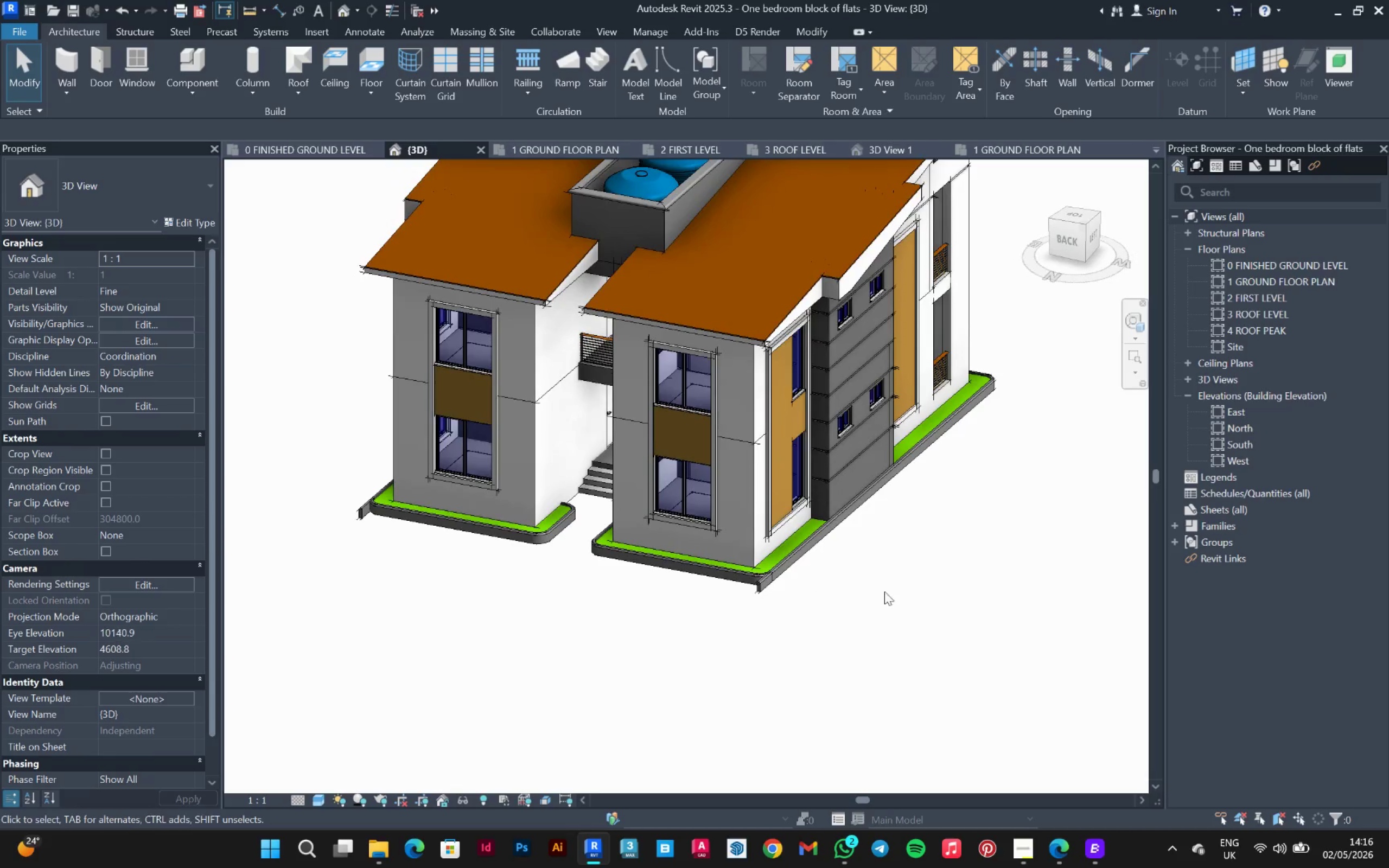 
hold_key(key=ShiftLeft, duration=1.0)
 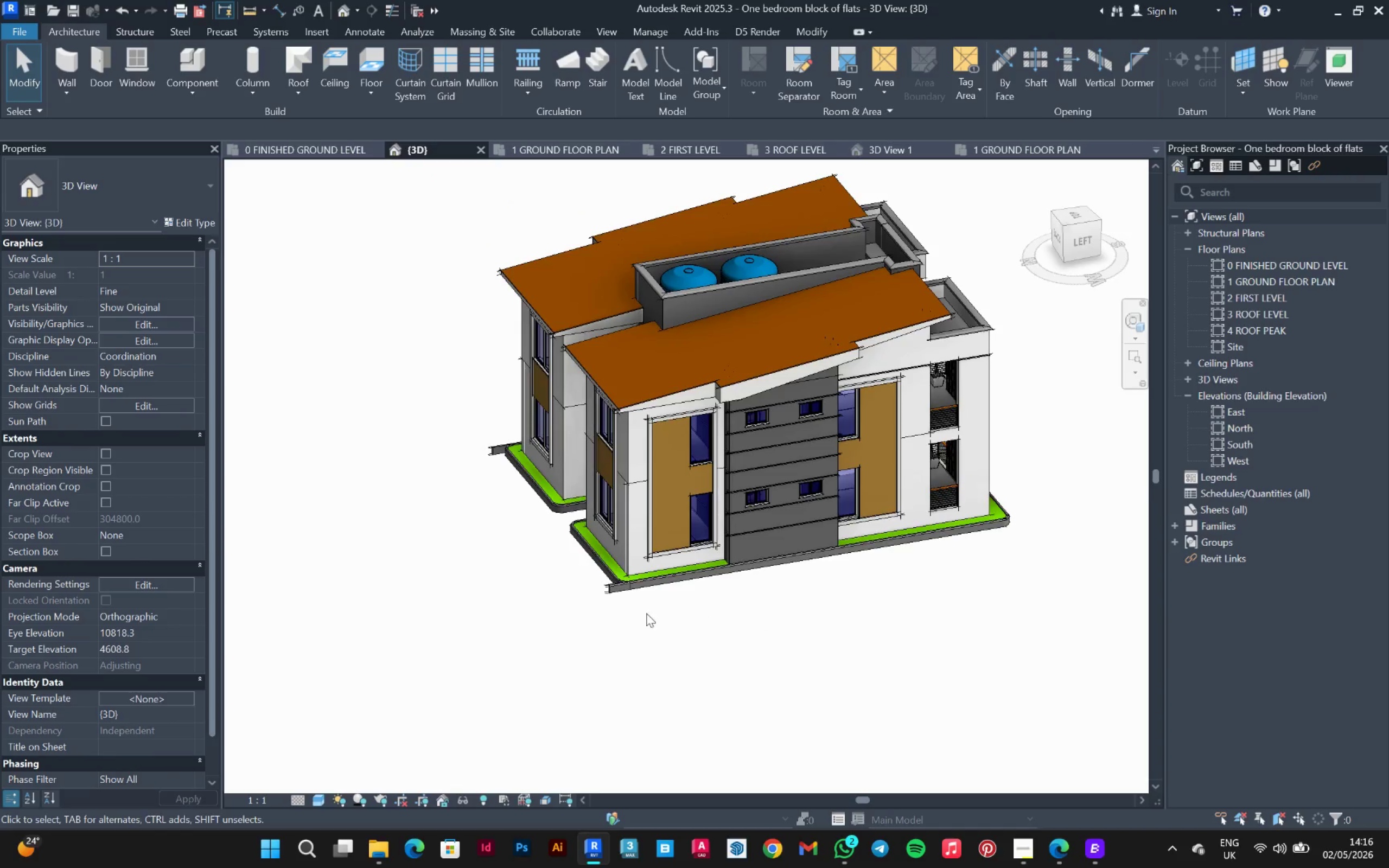 
scroll: coordinate [920, 592], scroll_direction: down, amount: 2.0
 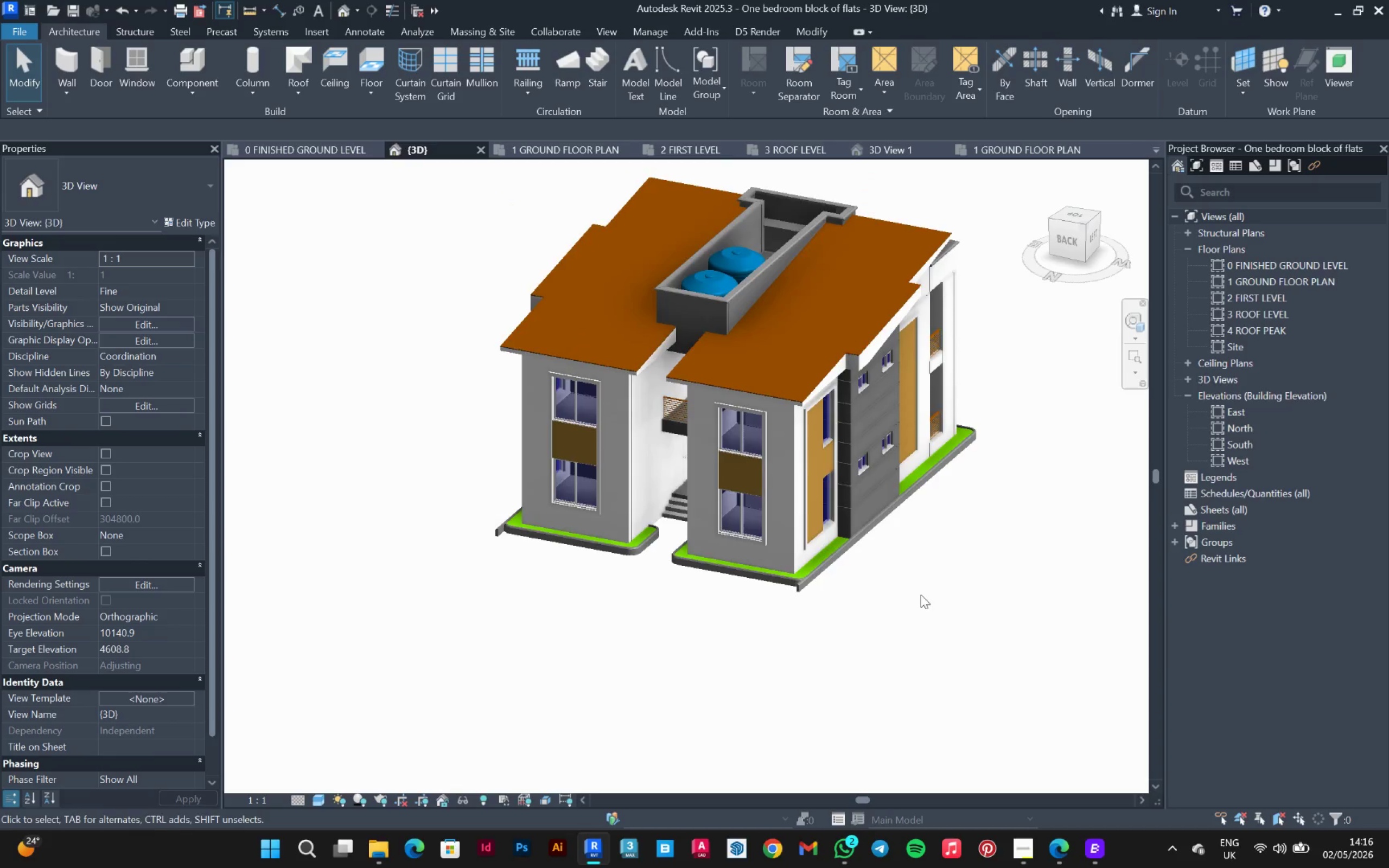 
scroll: coordinate [633, 611], scroll_direction: up, amount: 3.0
 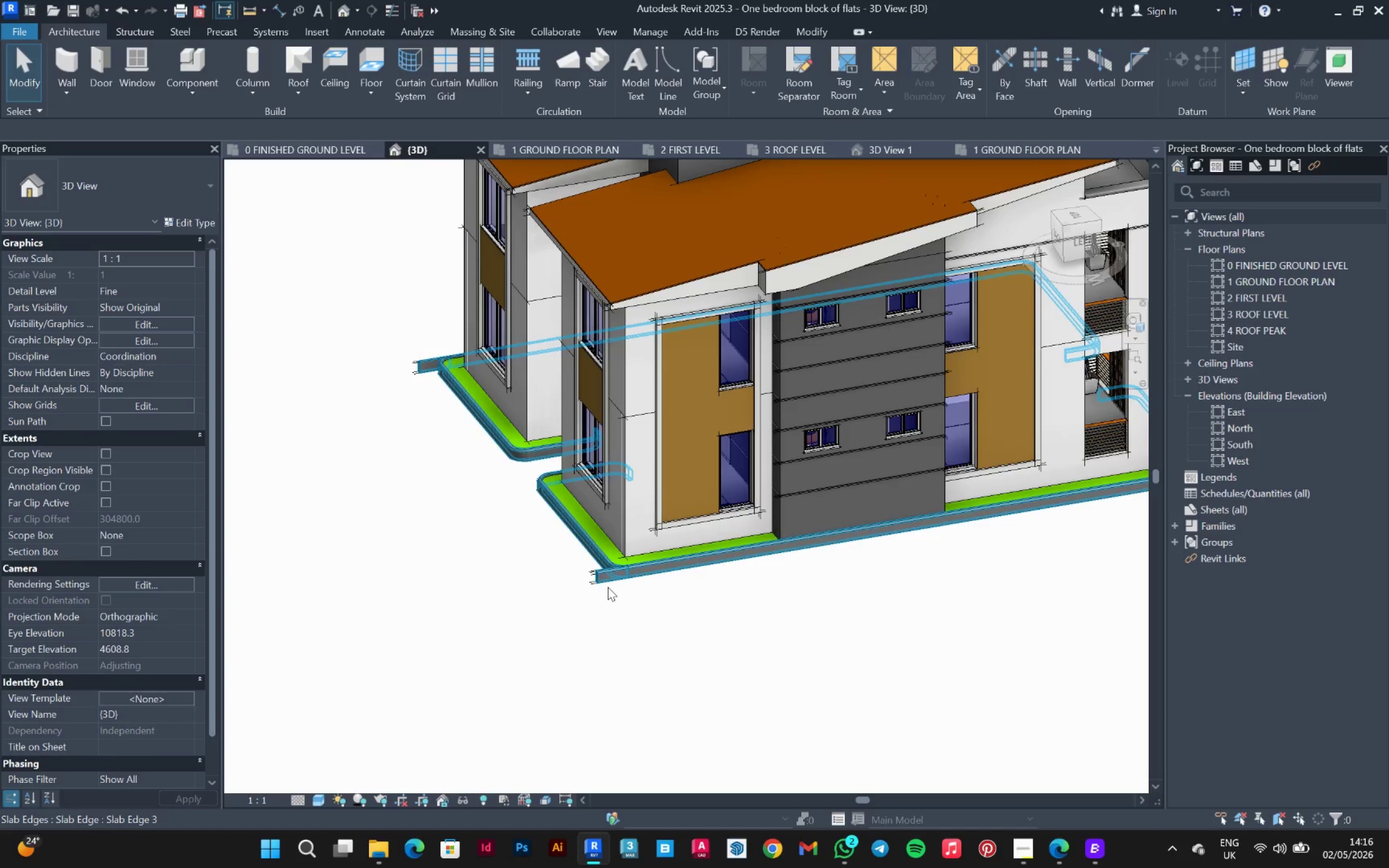 
left_click_drag(start_coordinate=[608, 587], to_coordinate=[701, 529])
 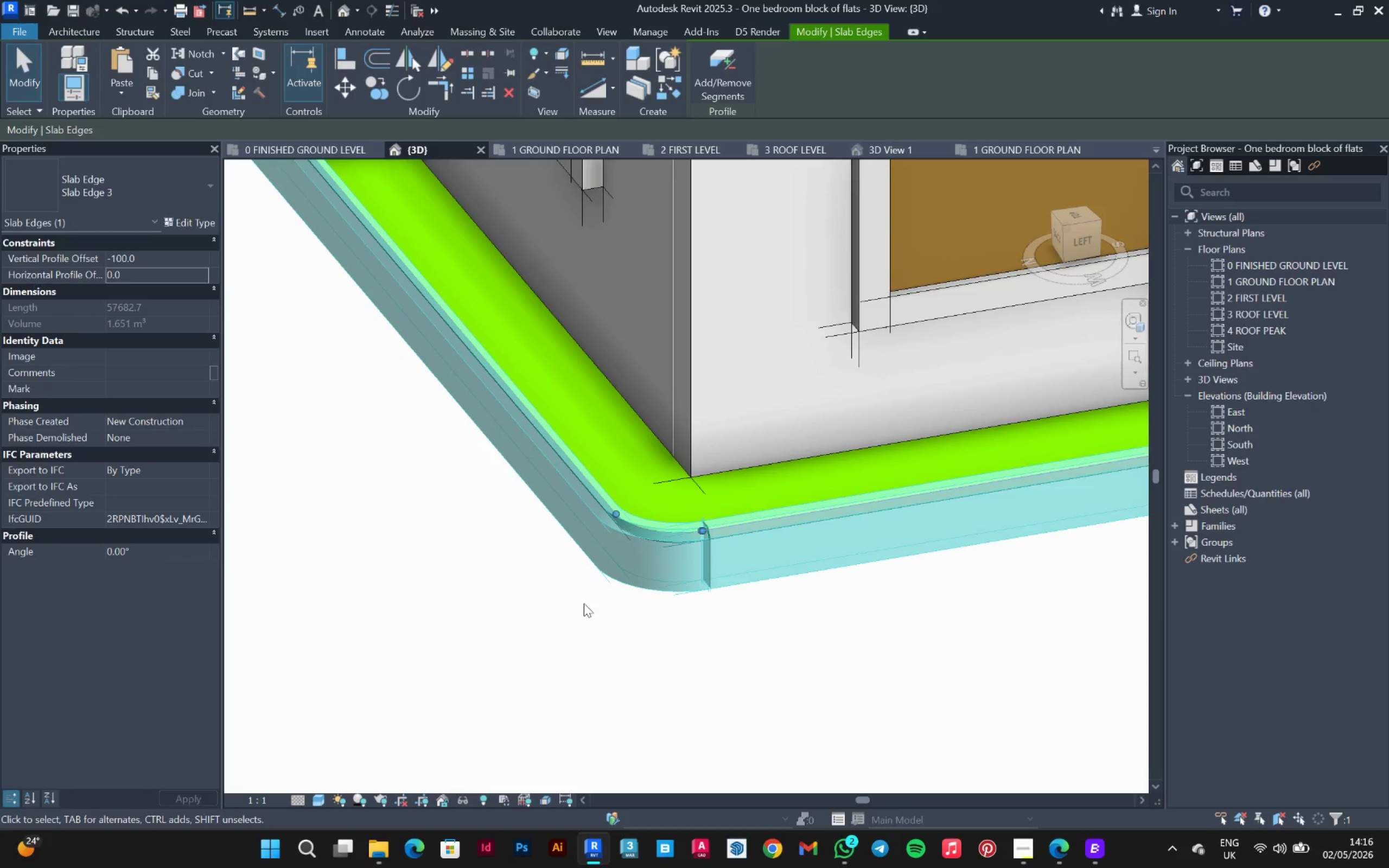 
scroll: coordinate [549, 563], scroll_direction: up, amount: 12.0
 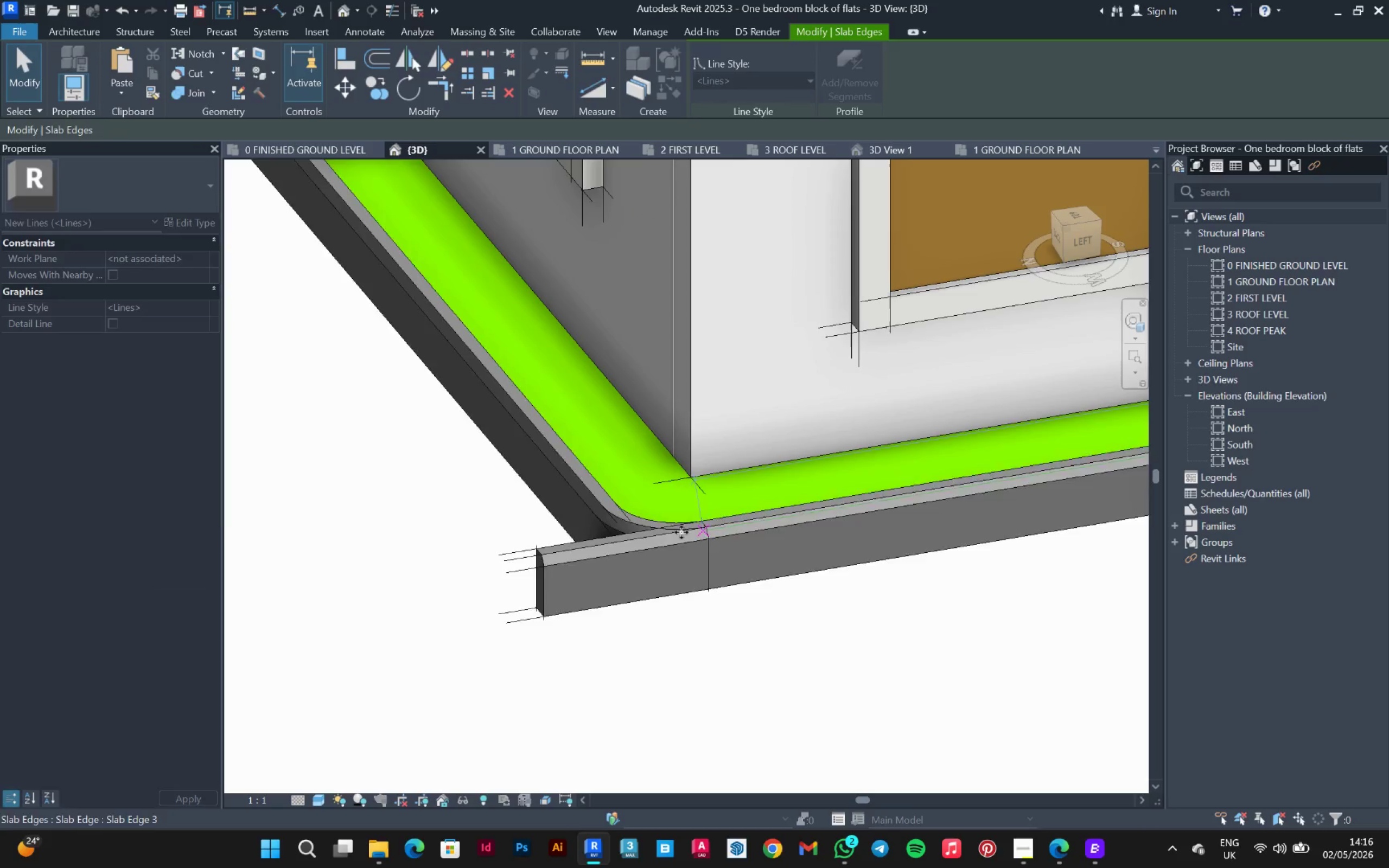 
left_click_drag(start_coordinate=[687, 534], to_coordinate=[659, 540])
 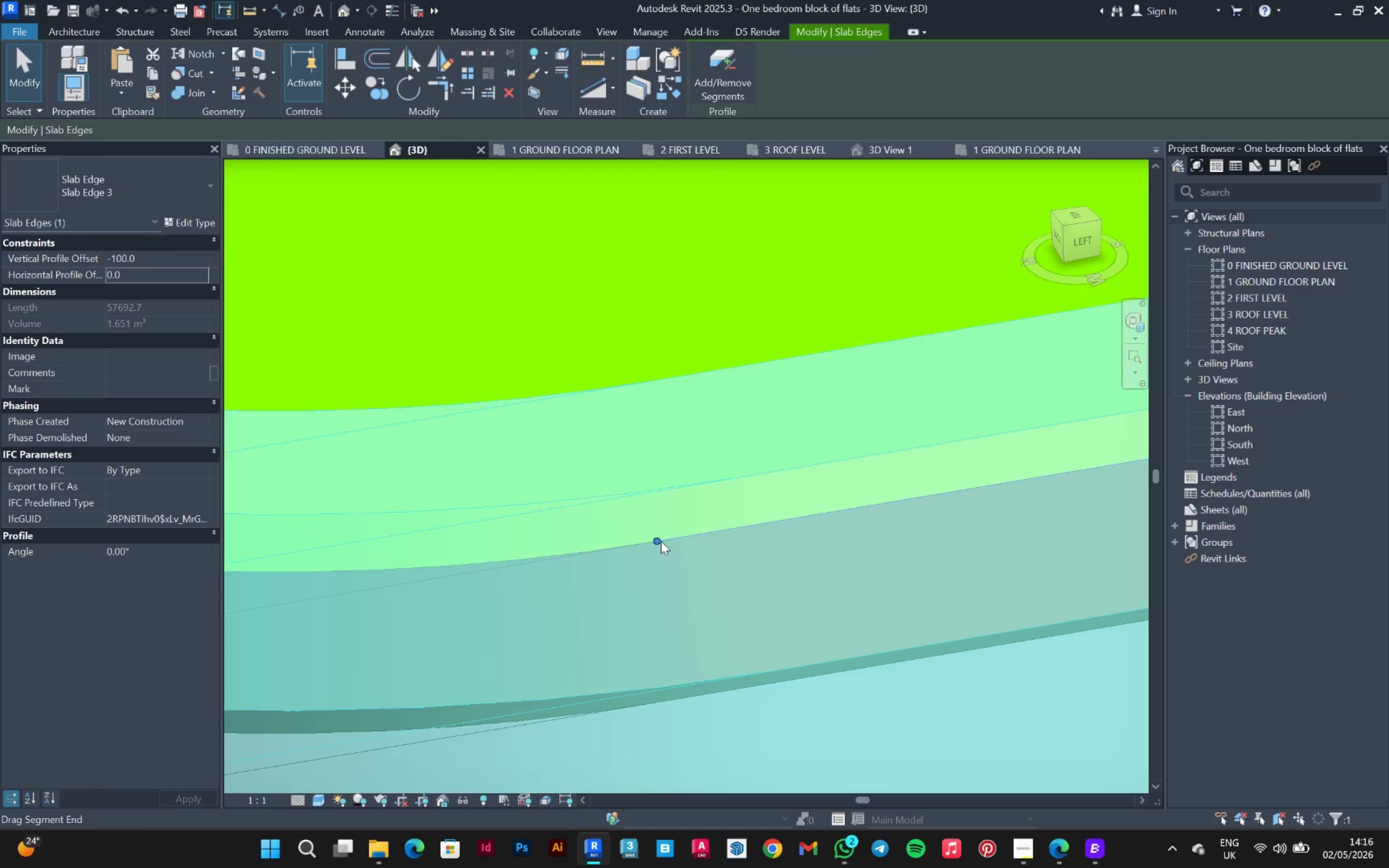 
scroll: coordinate [693, 520], scroll_direction: up, amount: 20.0
 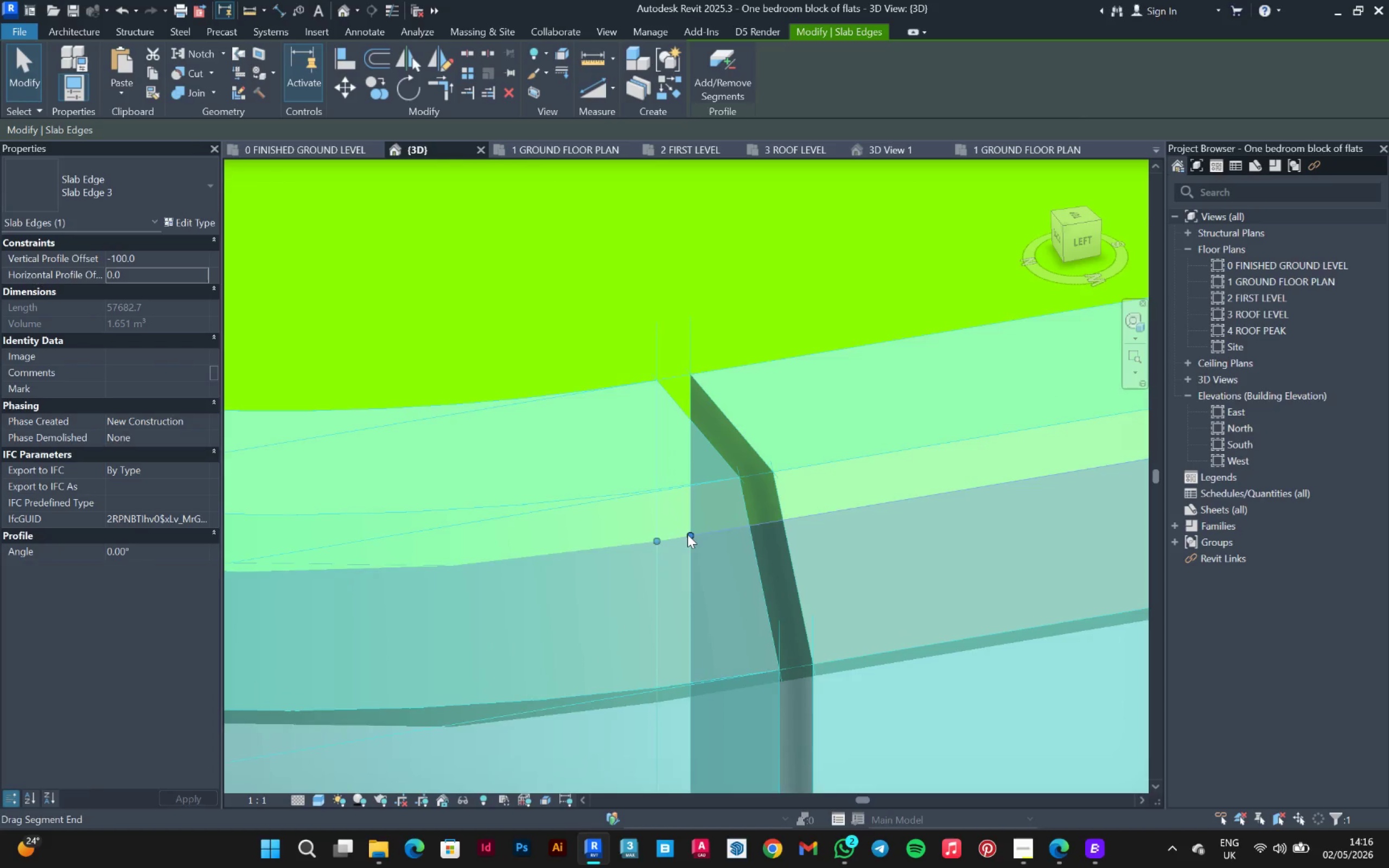 
hold_key(key=ShiftLeft, duration=0.66)
 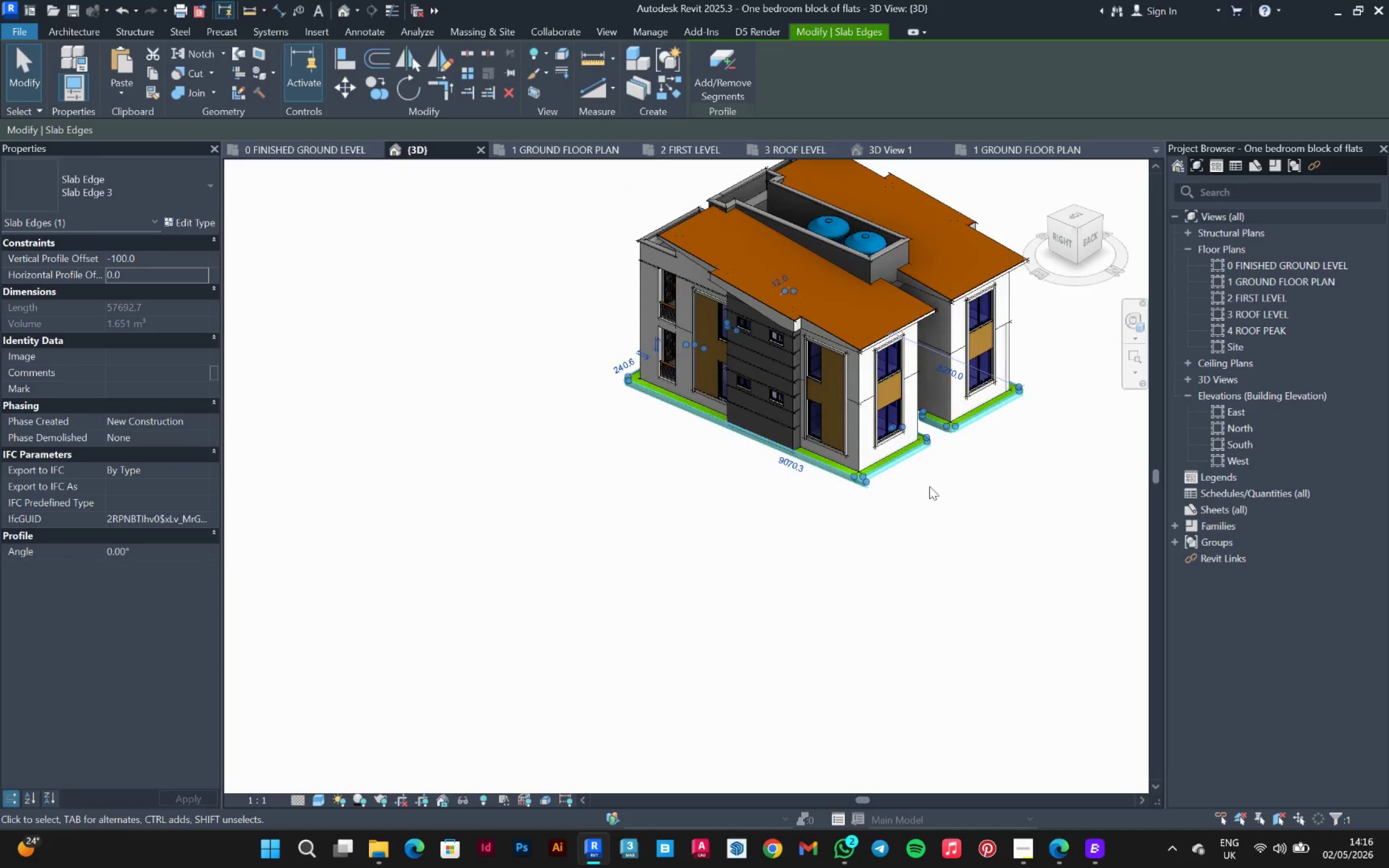 
scroll: coordinate [717, 456], scroll_direction: down, amount: 37.0
 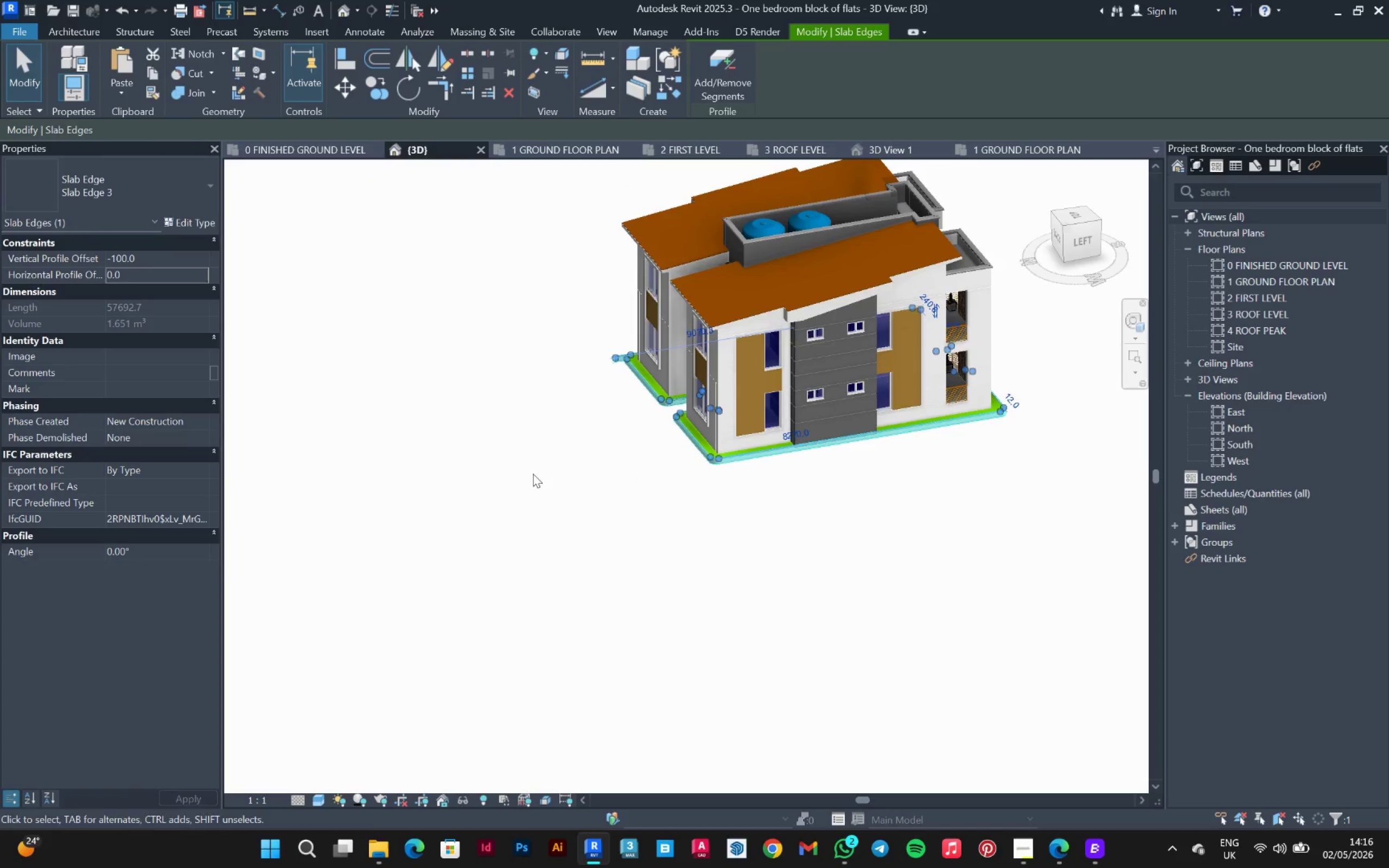 
scroll: coordinate [885, 461], scroll_direction: up, amount: 20.0
 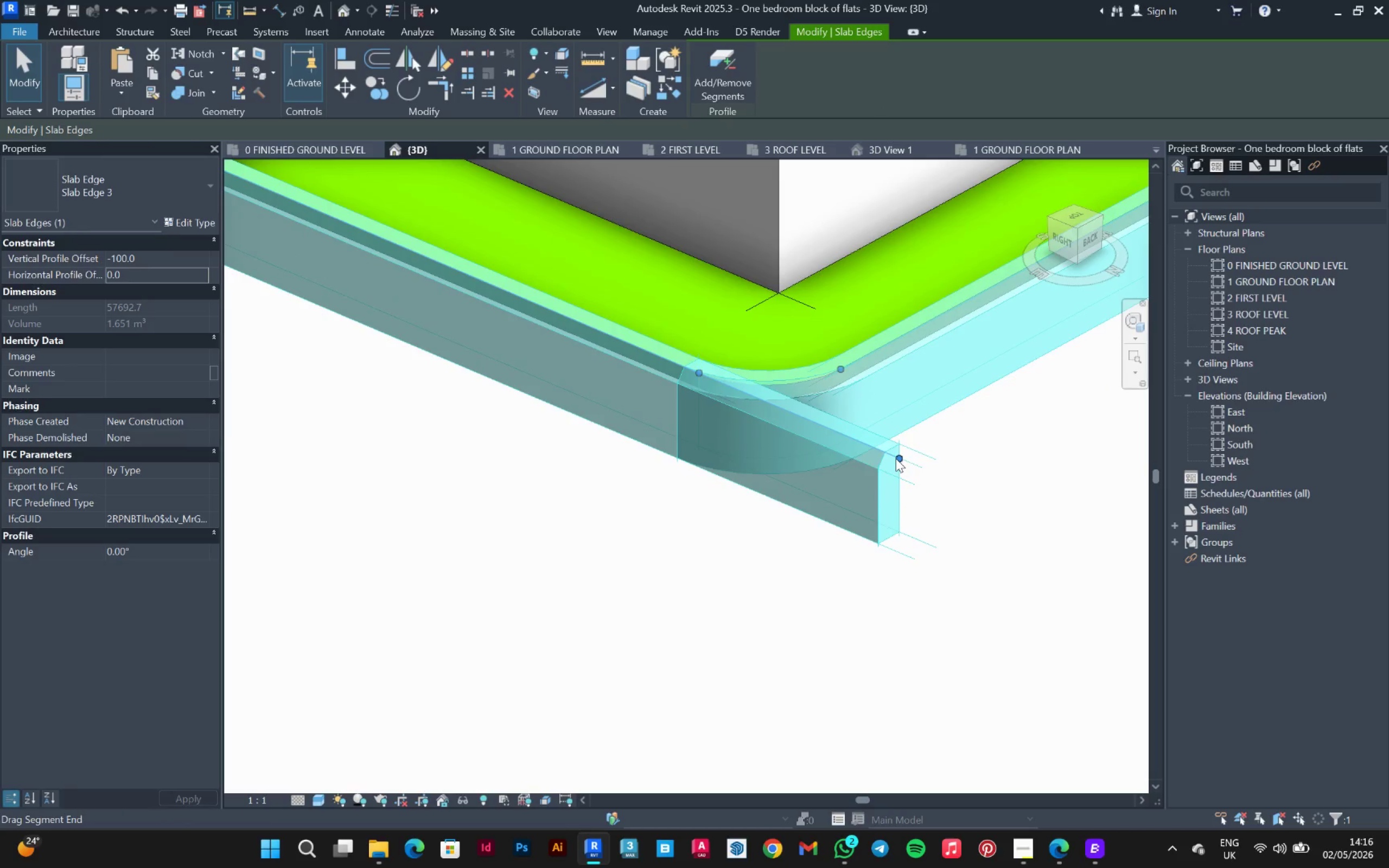 
left_click_drag(start_coordinate=[896, 458], to_coordinate=[679, 357])
 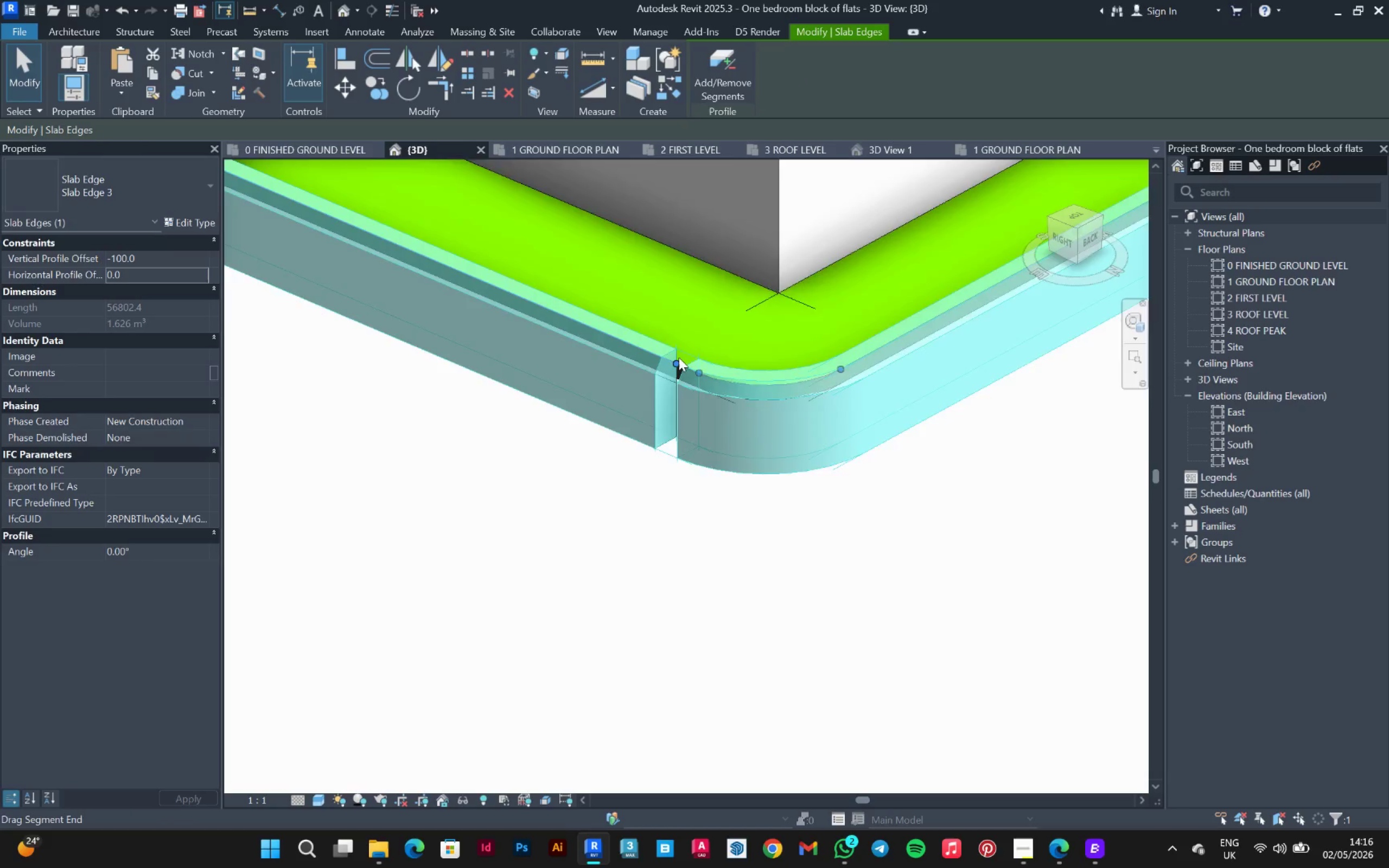 
left_click_drag(start_coordinate=[677, 366], to_coordinate=[728, 394])
 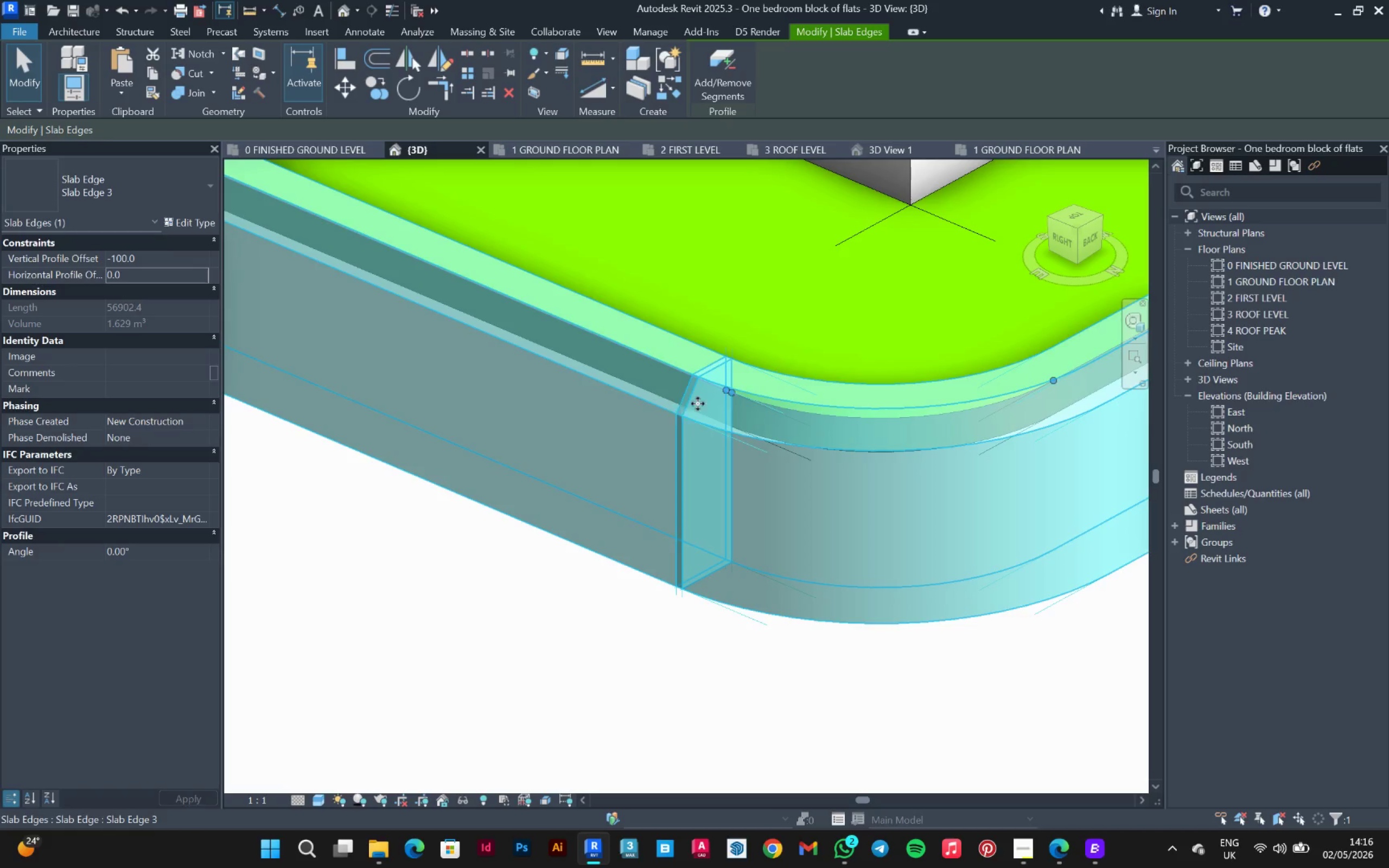 
scroll: coordinate [719, 394], scroll_direction: up, amount: 12.0
 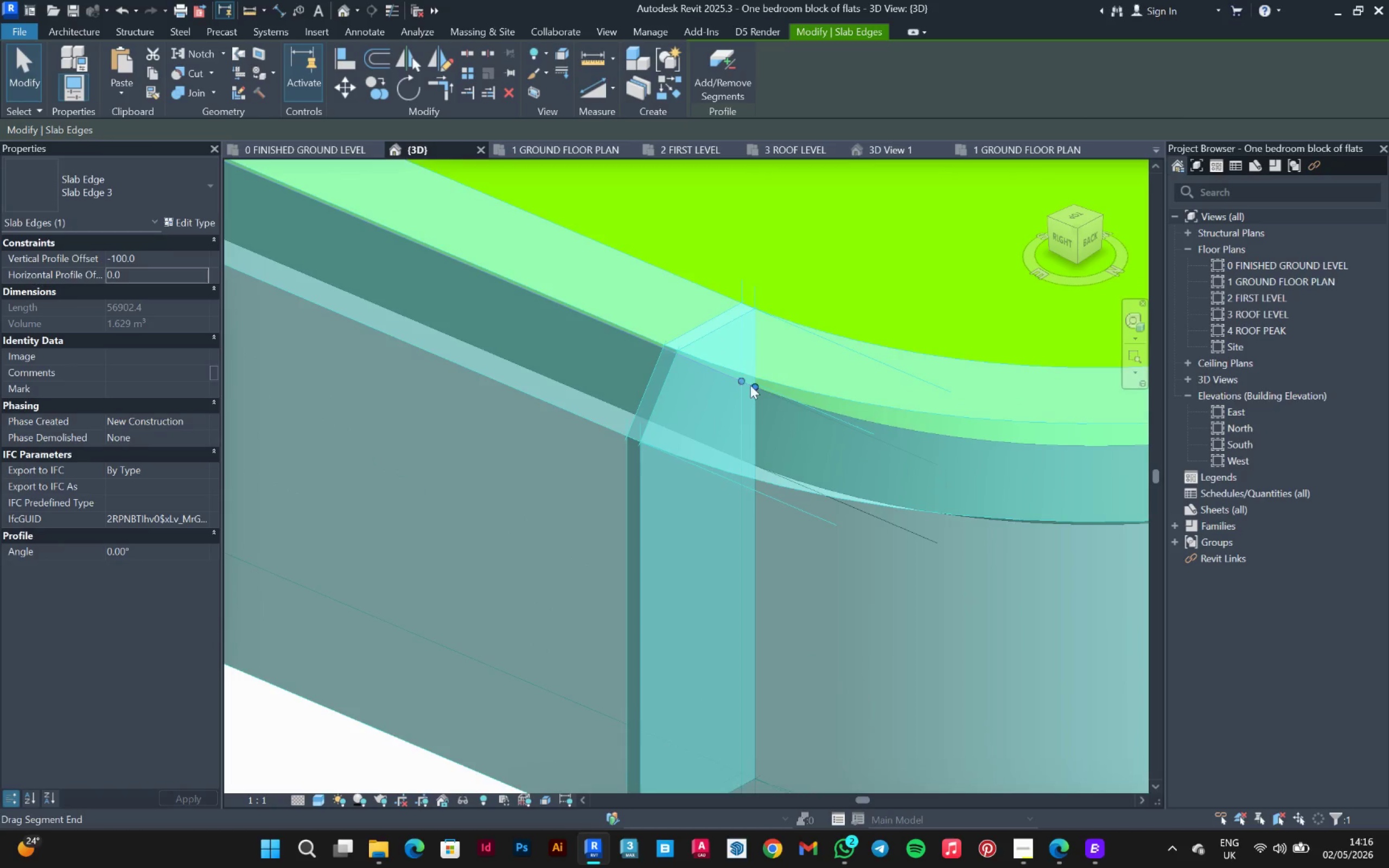 
left_click_drag(start_coordinate=[750, 386], to_coordinate=[741, 384])
 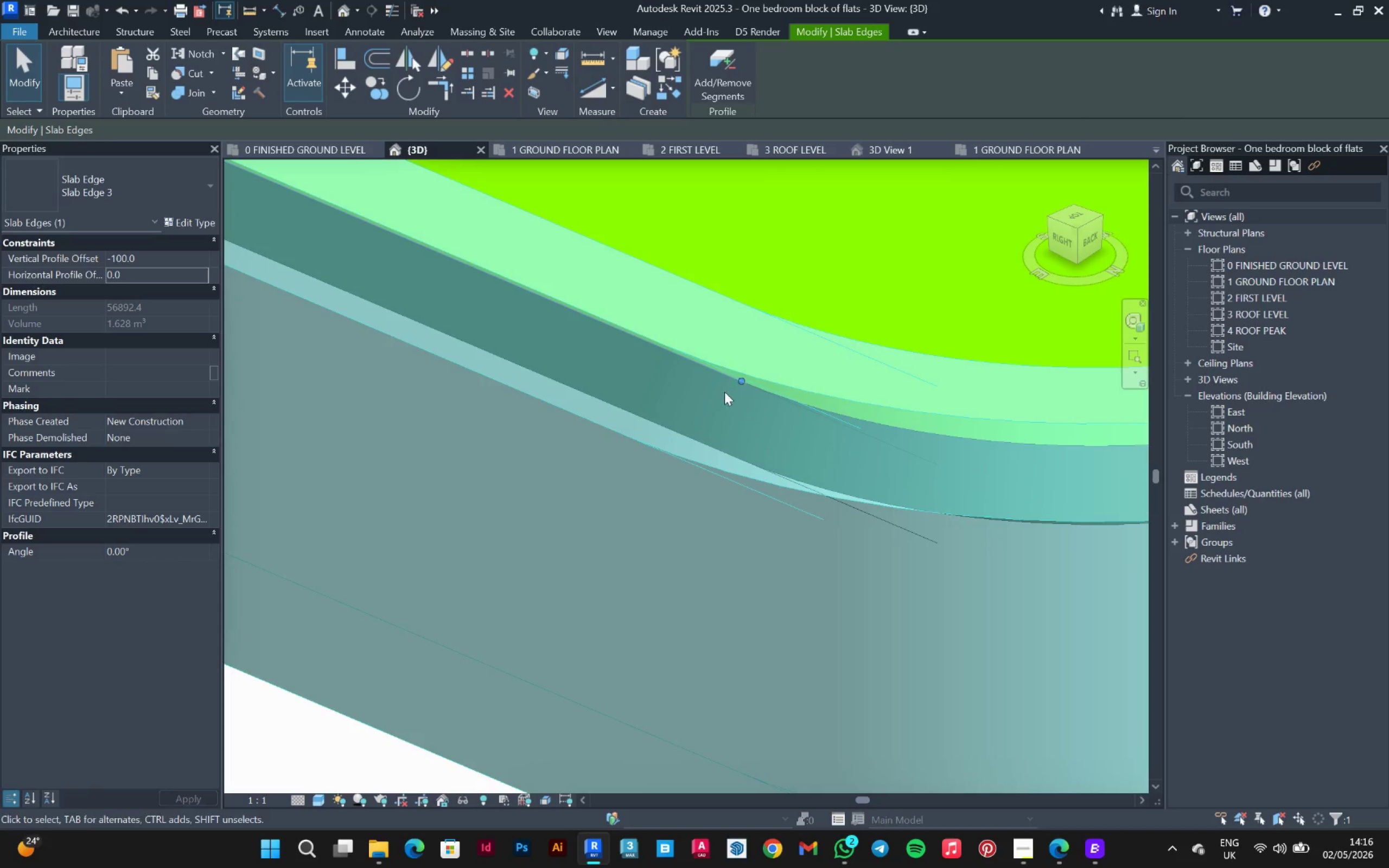 
left_click([704, 541])
 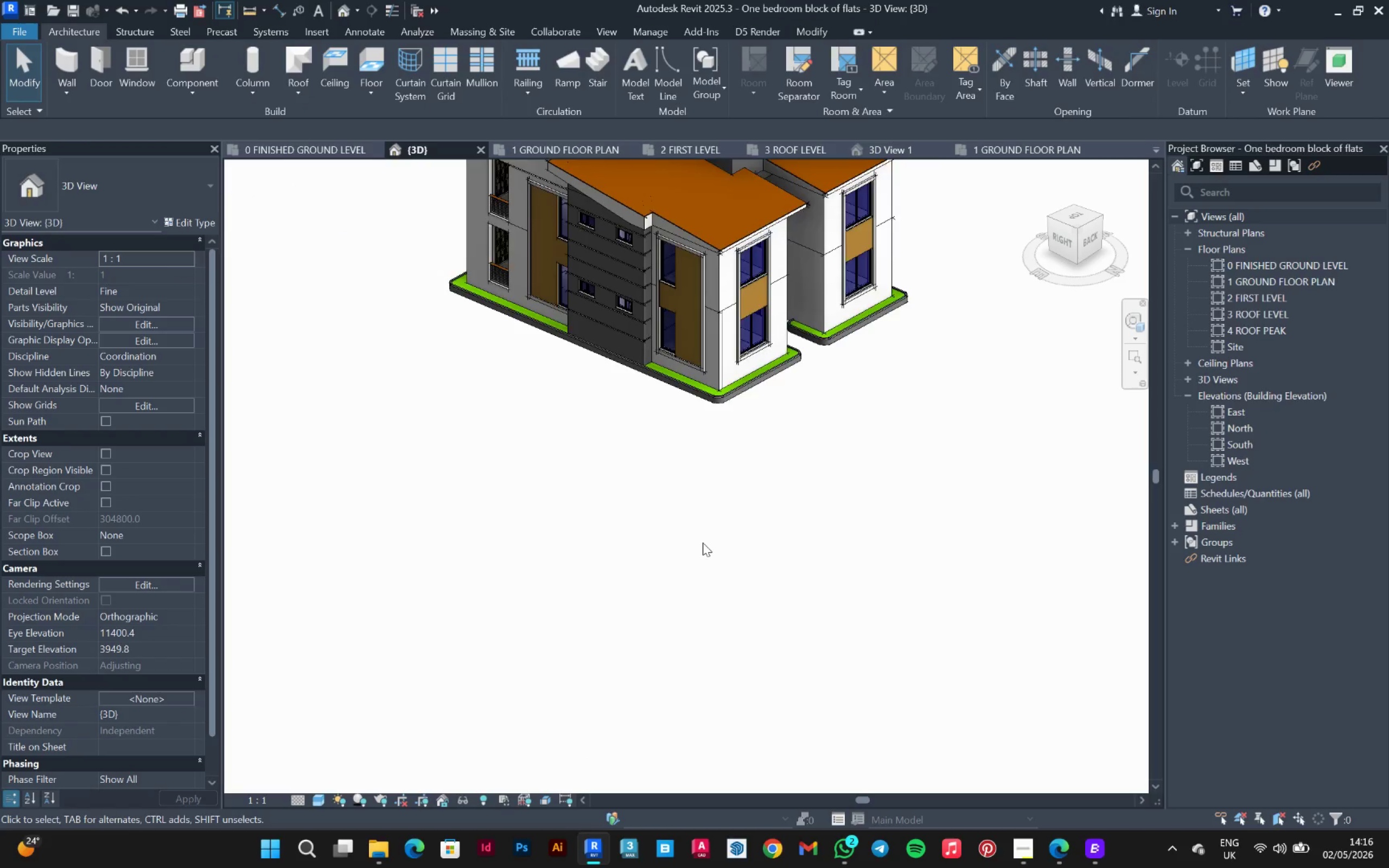 
scroll: coordinate [713, 395], scroll_direction: down, amount: 31.0
 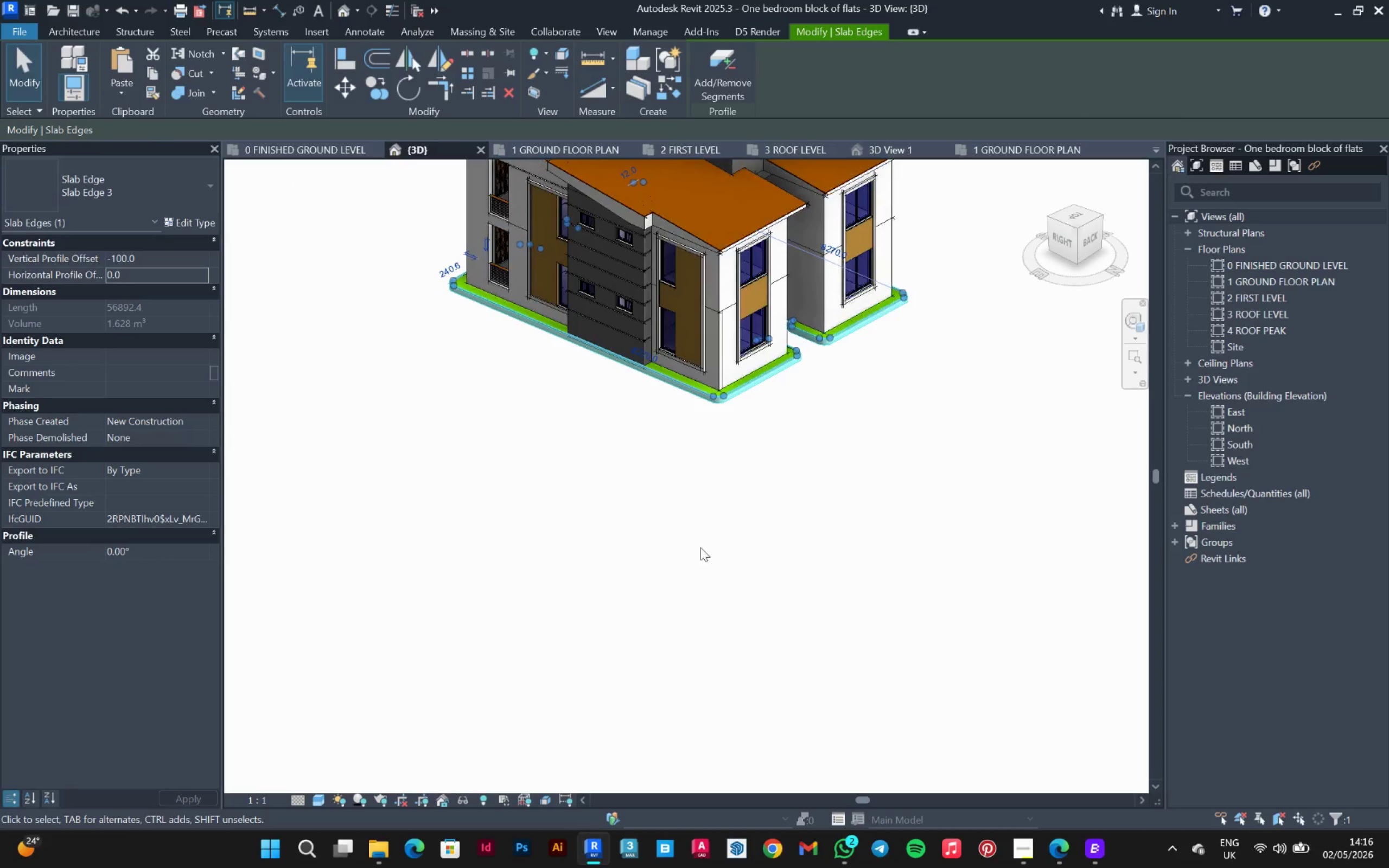 
hold_key(key=ShiftLeft, duration=1.5)
 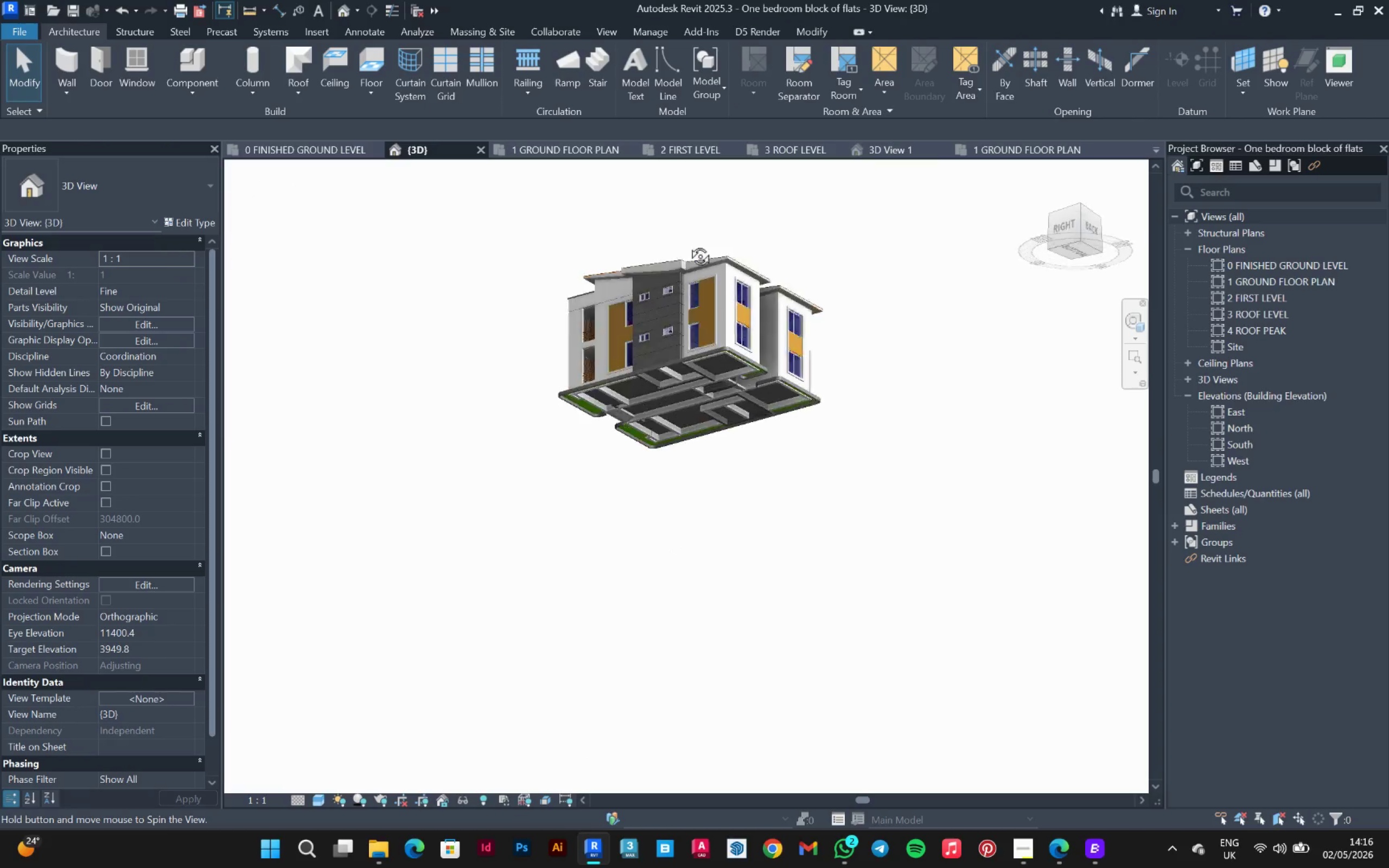 
scroll: coordinate [703, 542], scroll_direction: down, amount: 4.0
 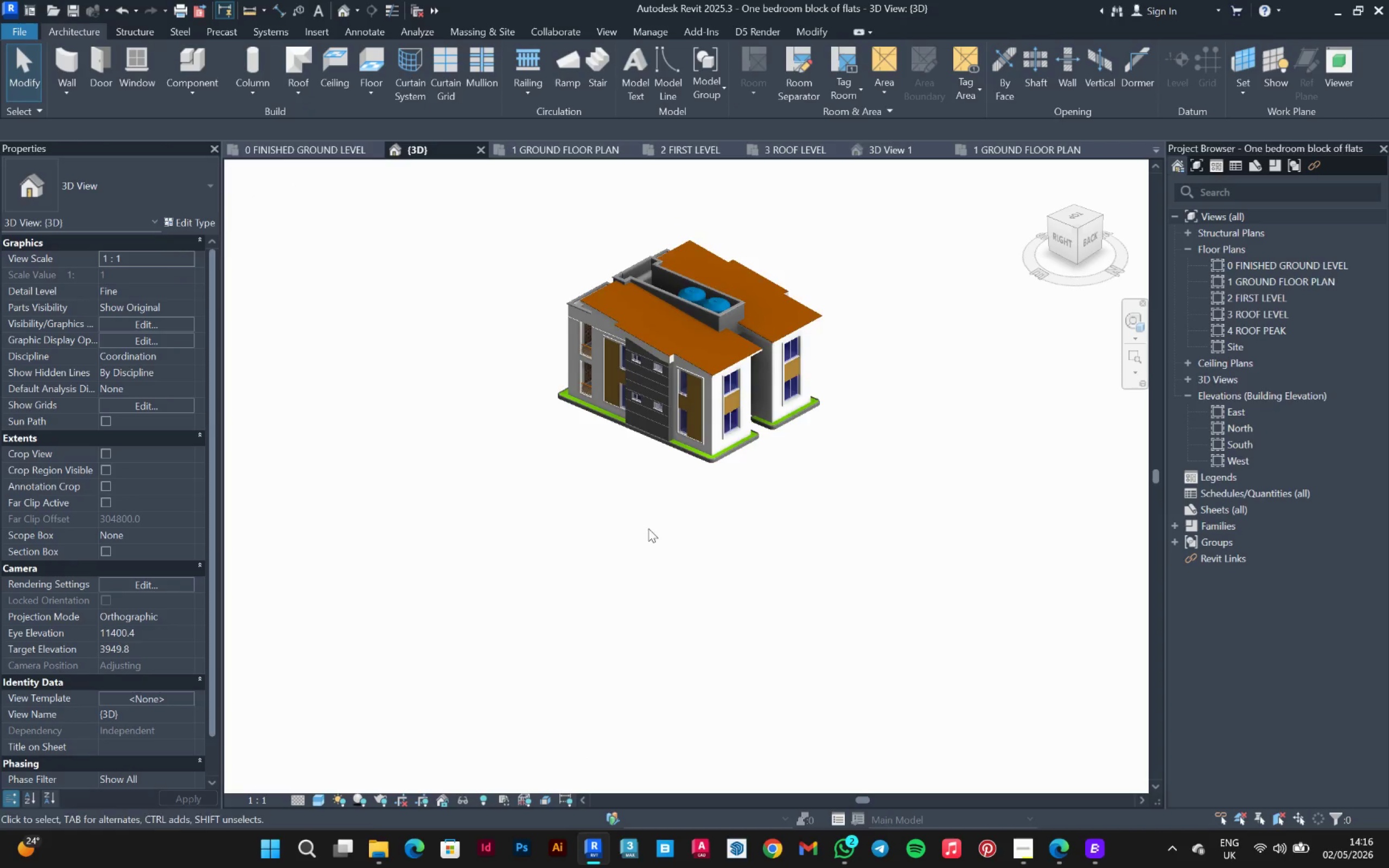 
hold_key(key=ShiftLeft, duration=1.53)
 